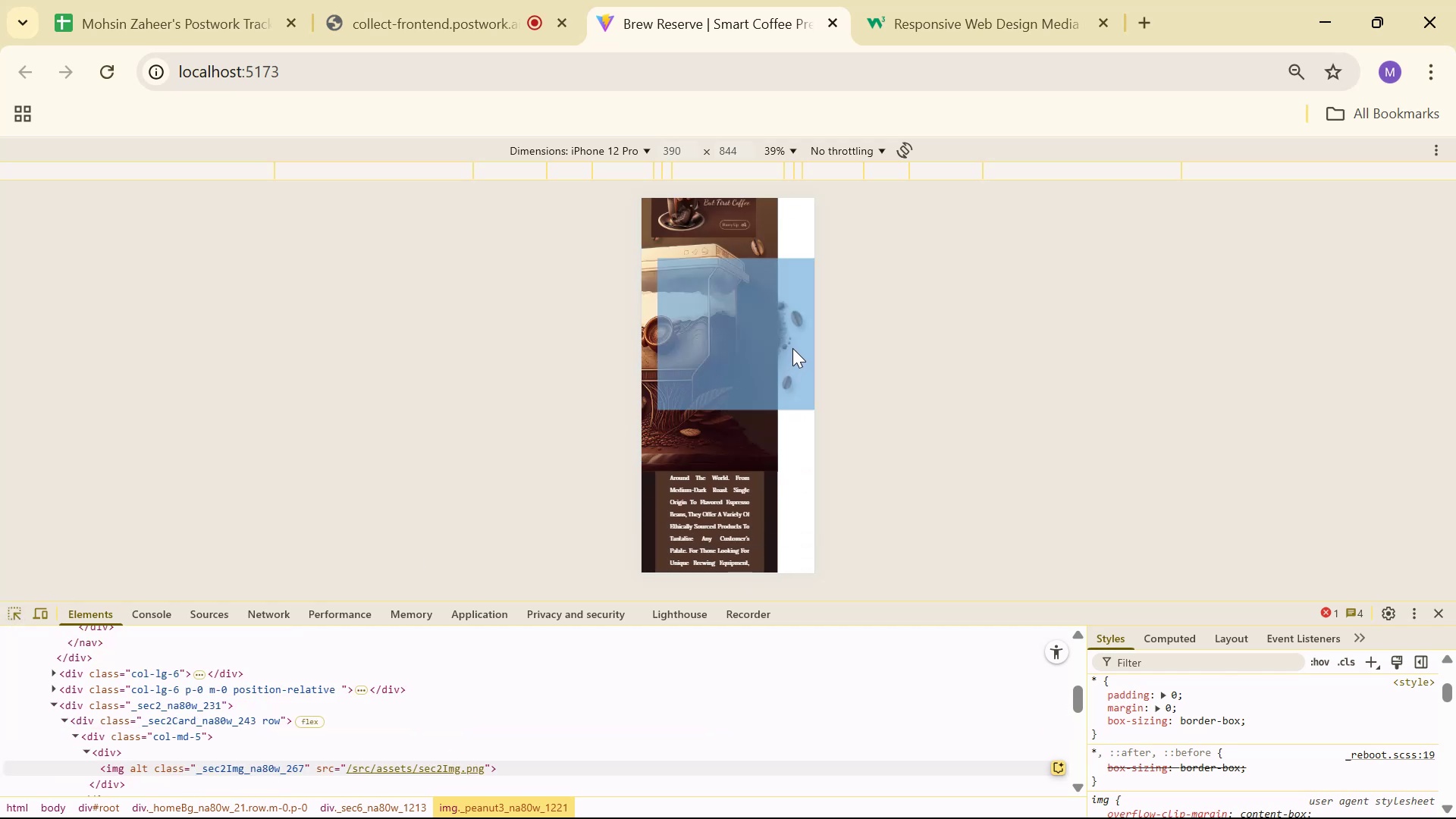 
scroll: coordinate [784, 339], scroll_direction: down, amount: 1.0
 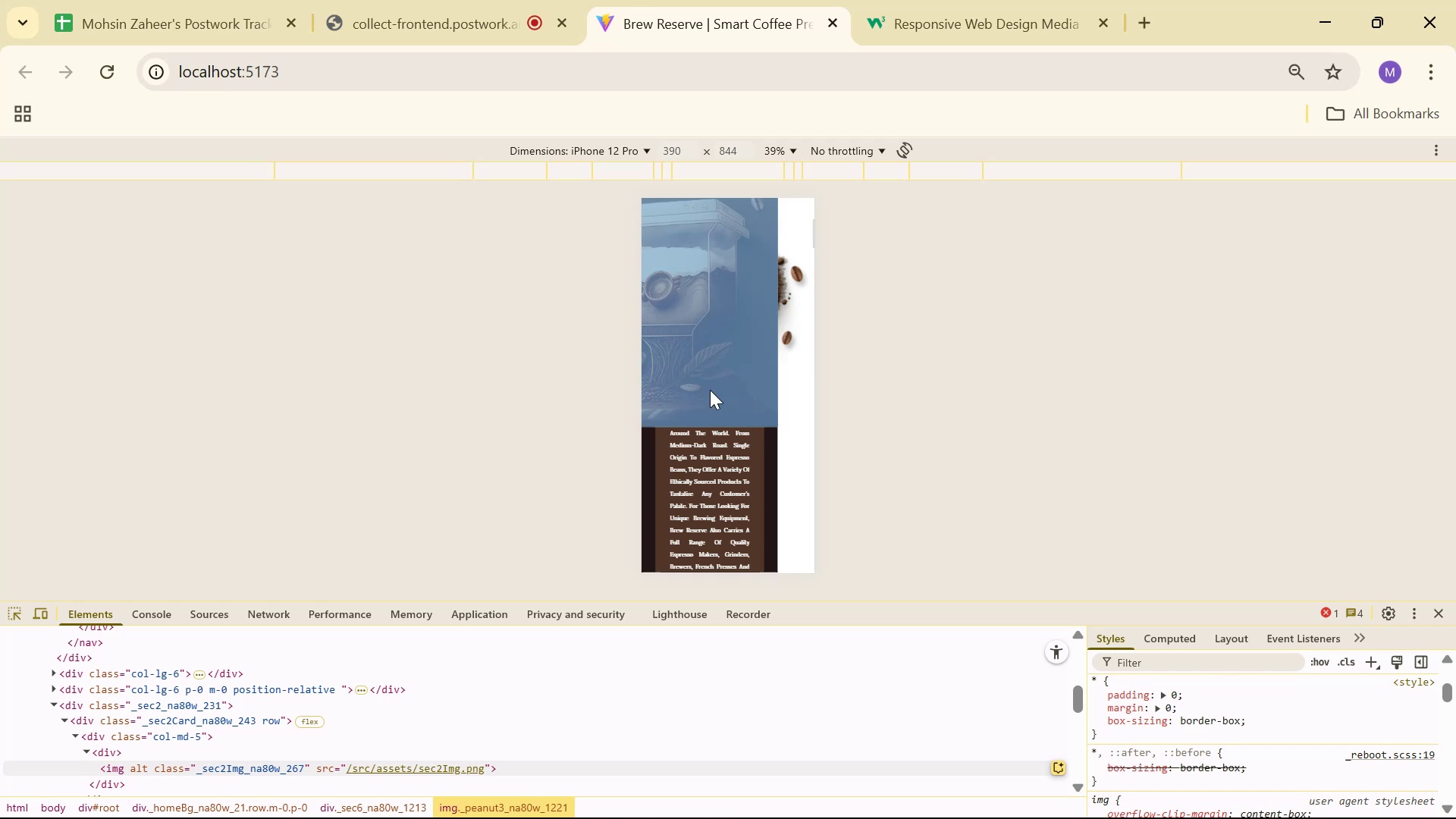 
key(Alt+AltLeft)
 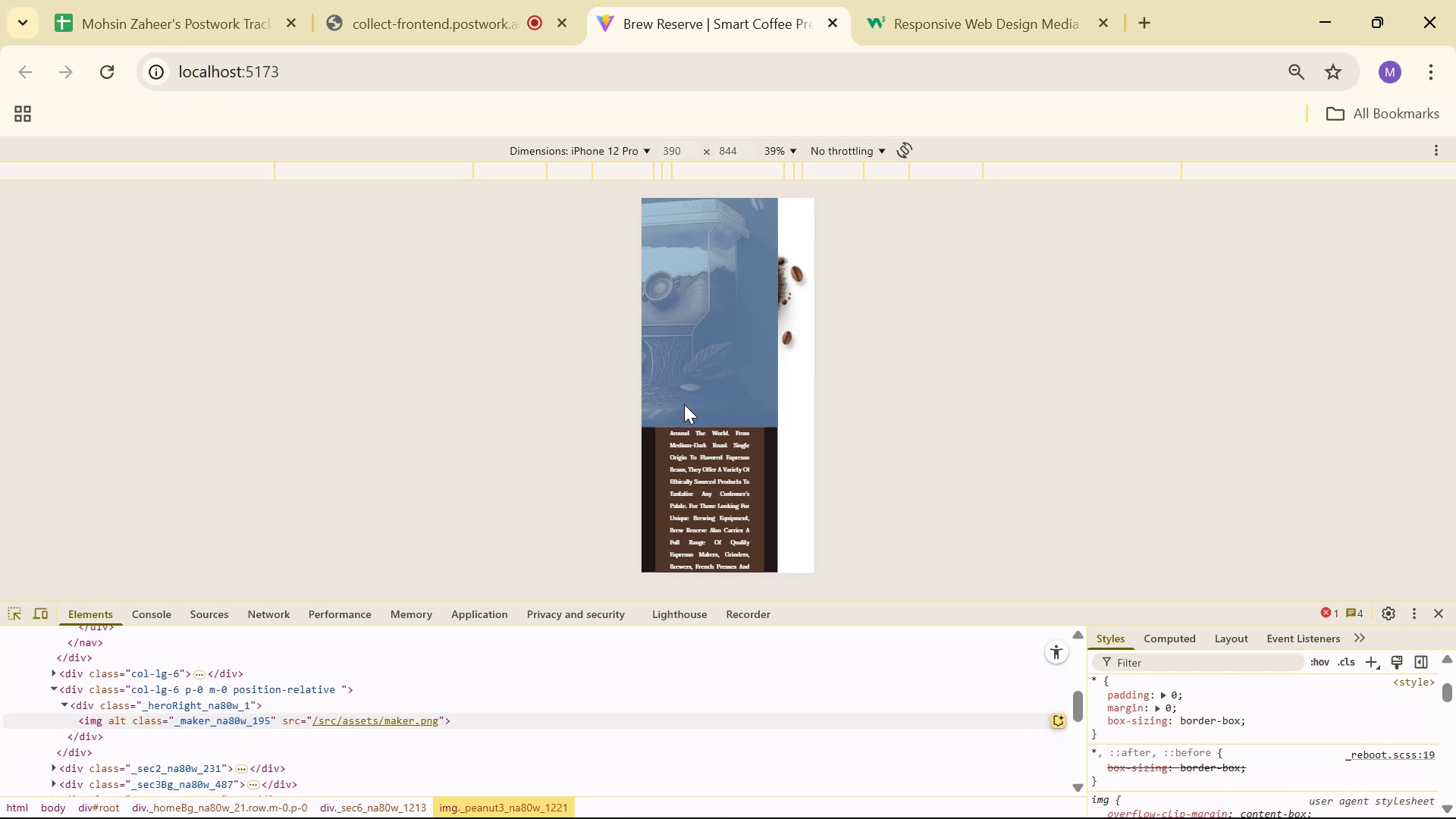 
key(Alt+Tab)
 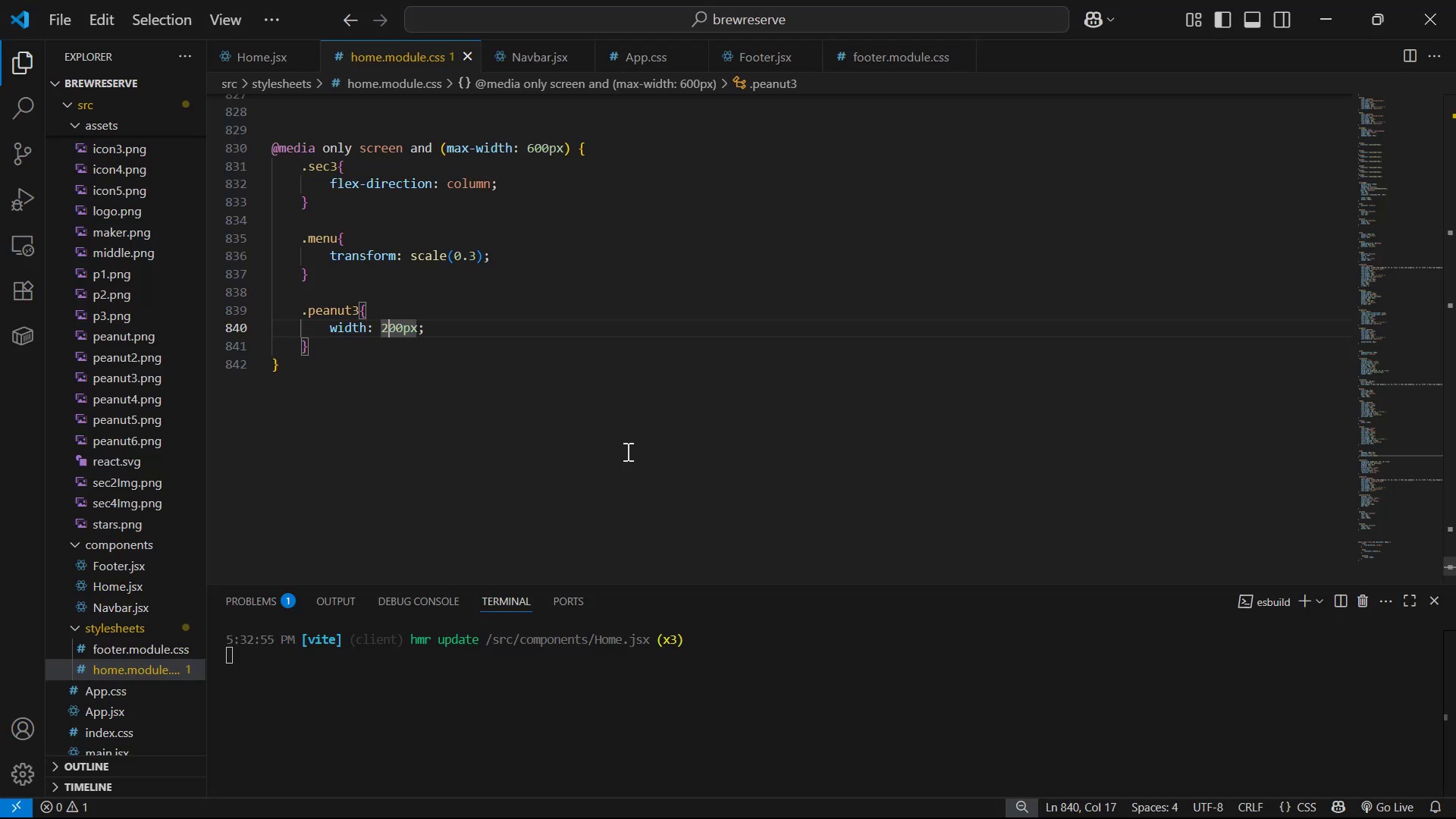 
scroll: coordinate [375, 390], scroll_direction: up, amount: 2.0
 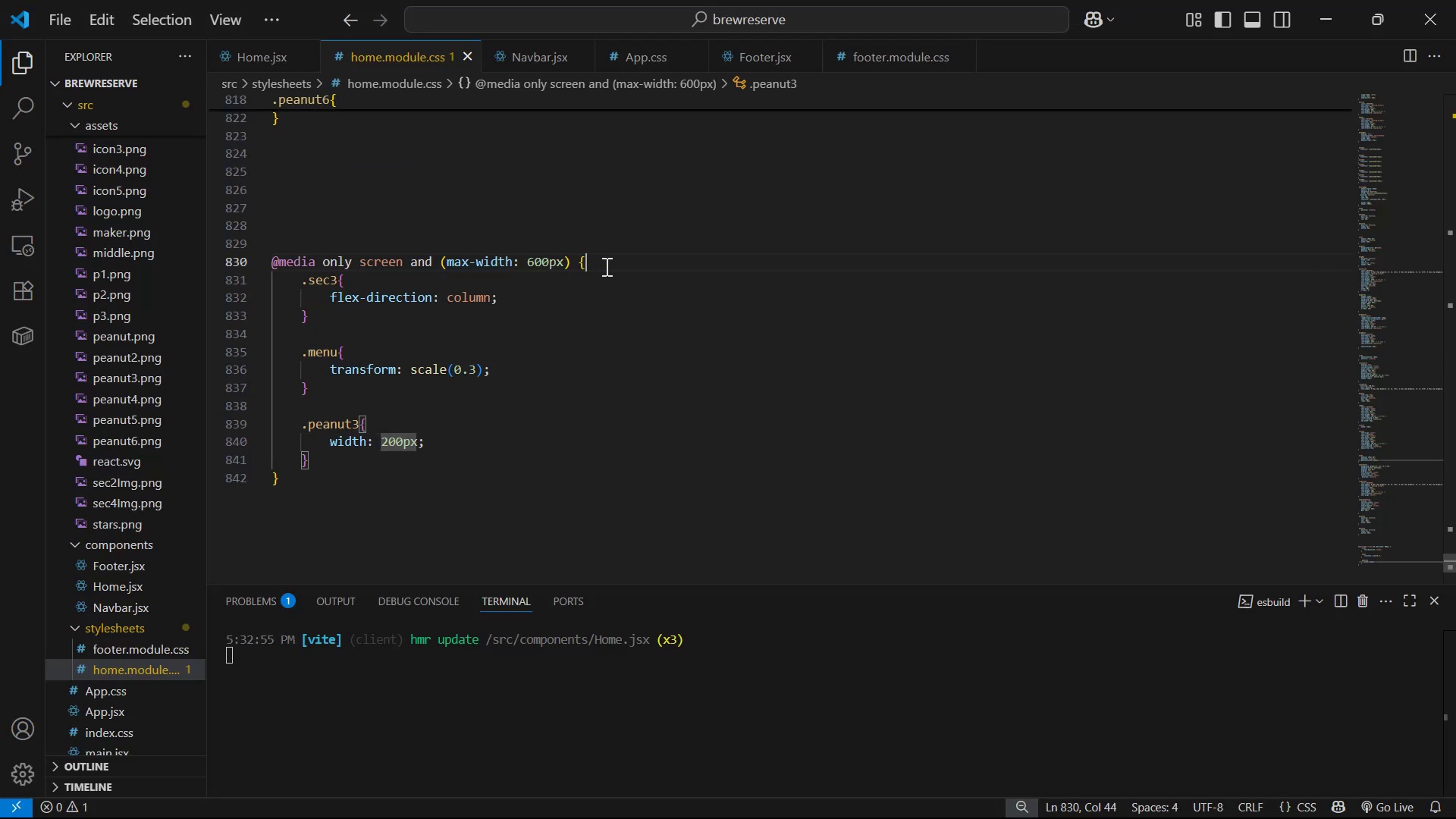 
key(Enter)
 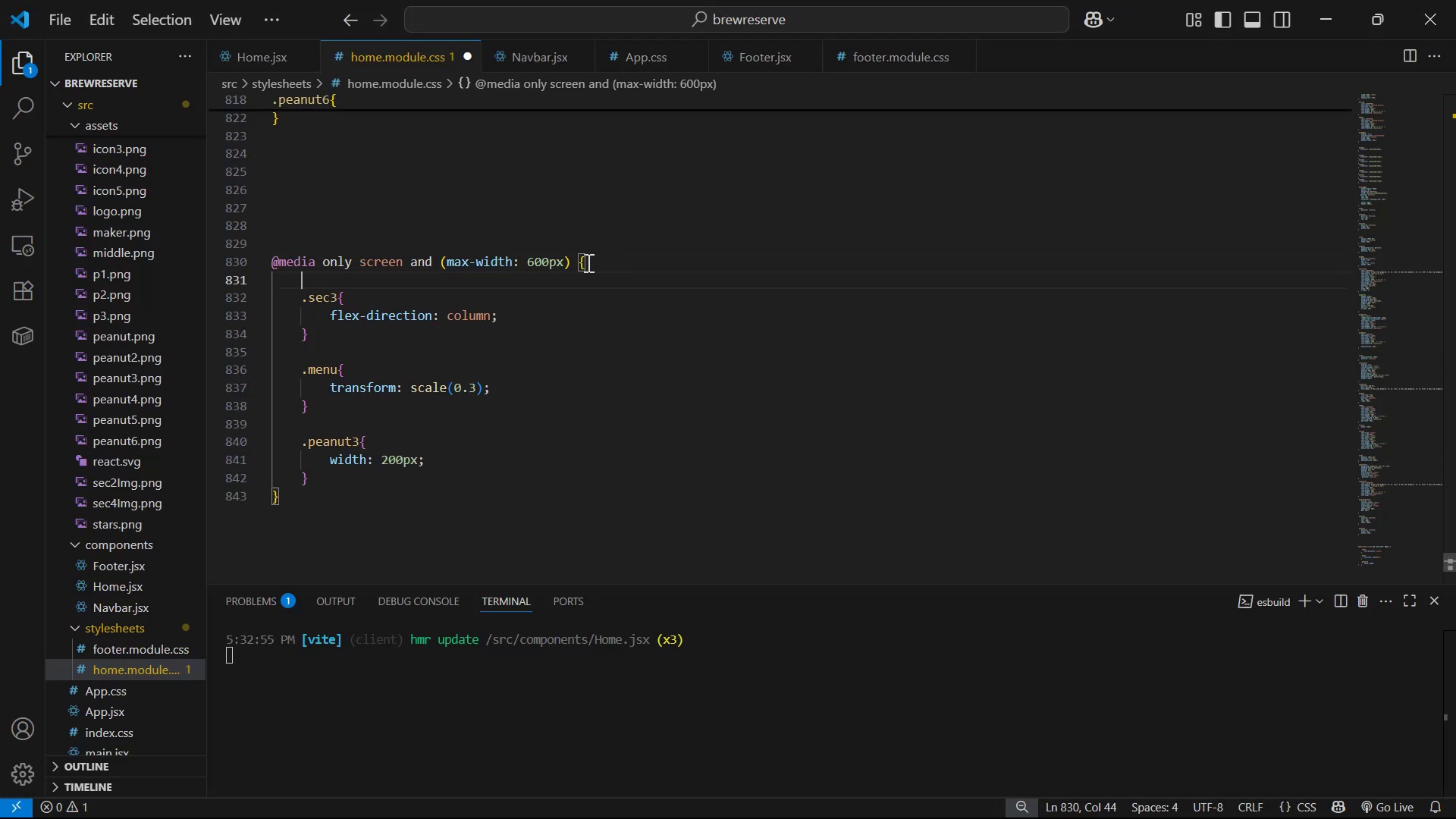 
key(Enter)
 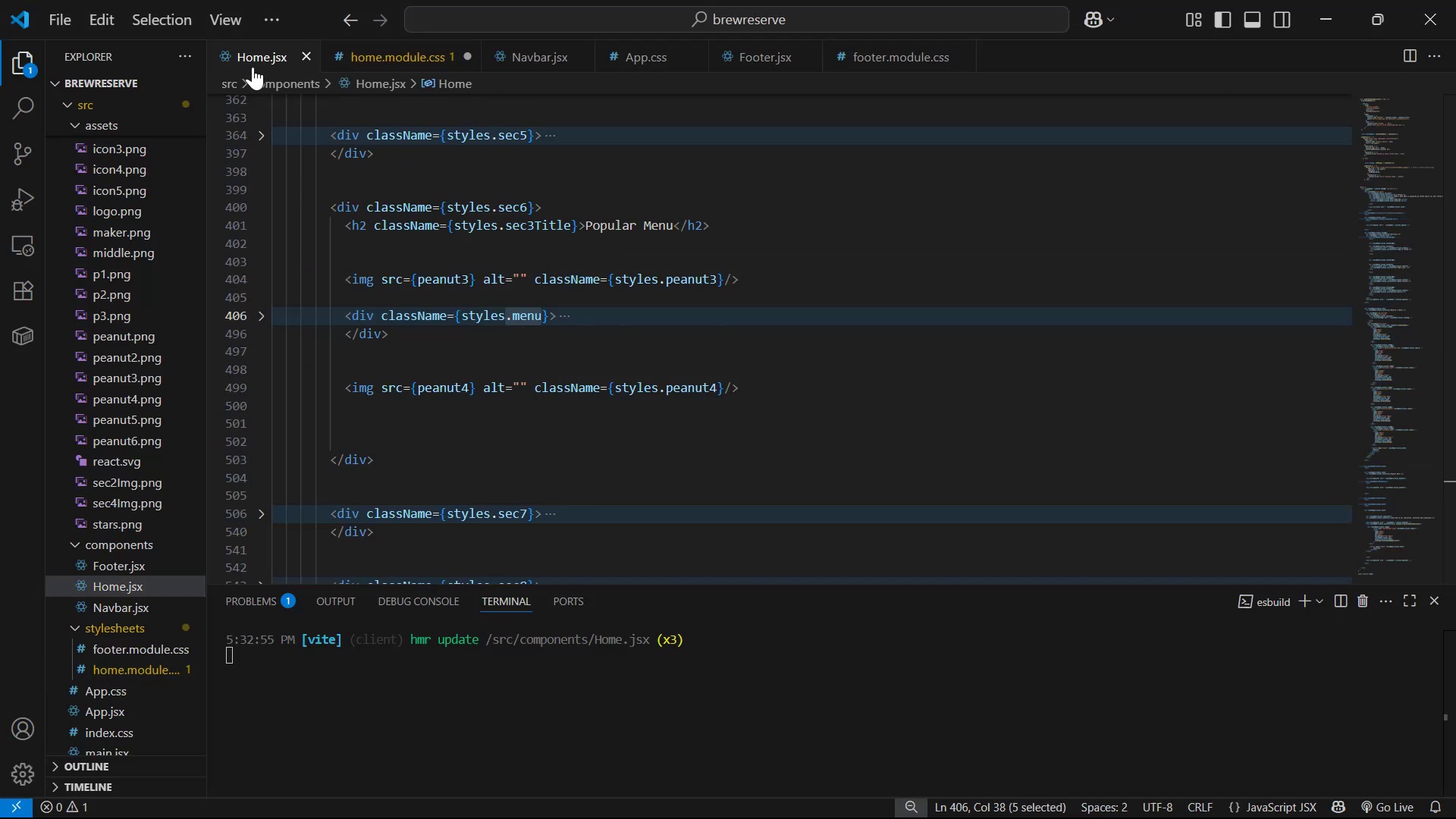 
scroll: coordinate [1455, 403], scroll_direction: up, amount: 2.0
 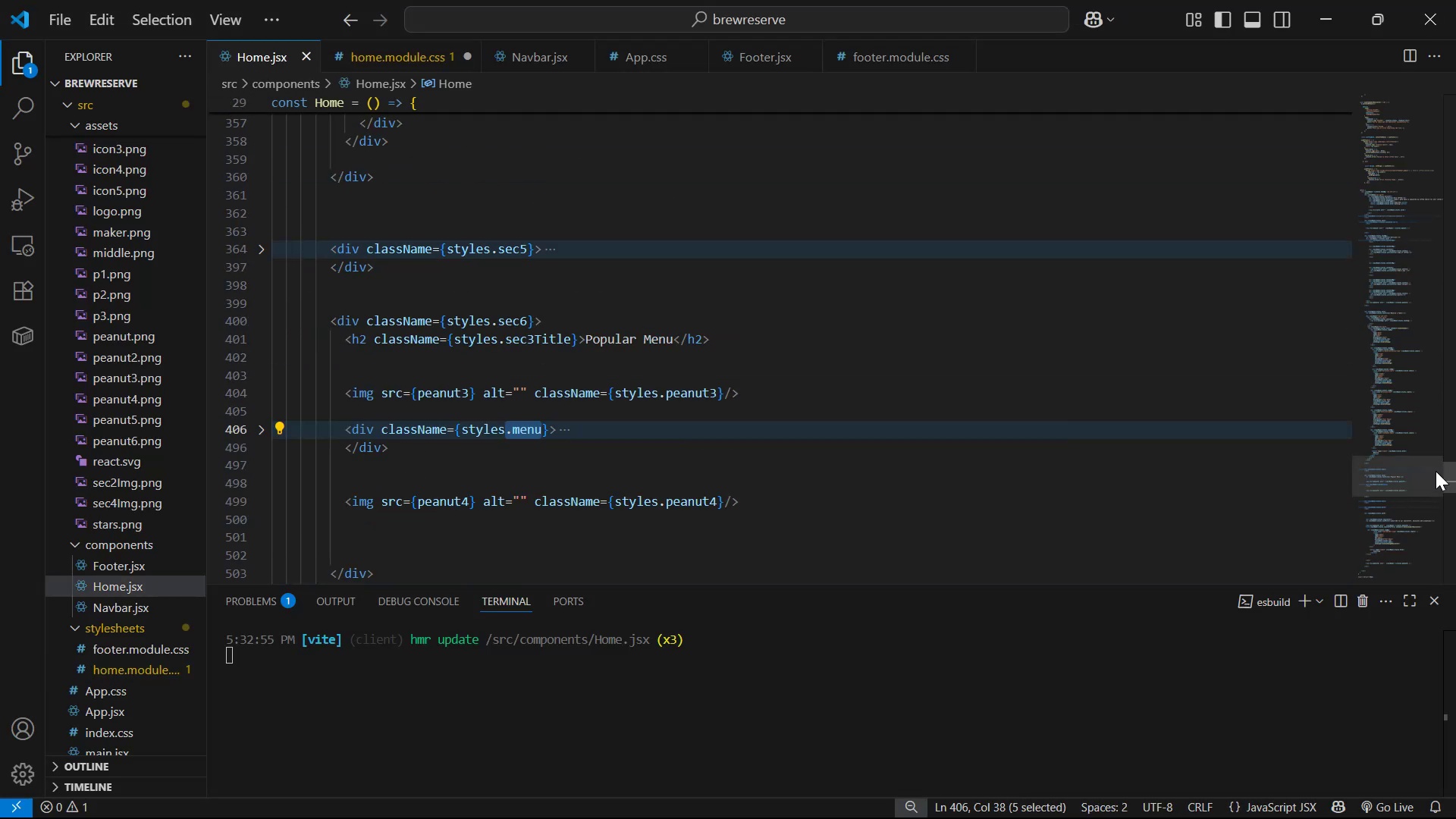 
left_click_drag(start_coordinate=[1455, 469], to_coordinate=[1452, 0])
 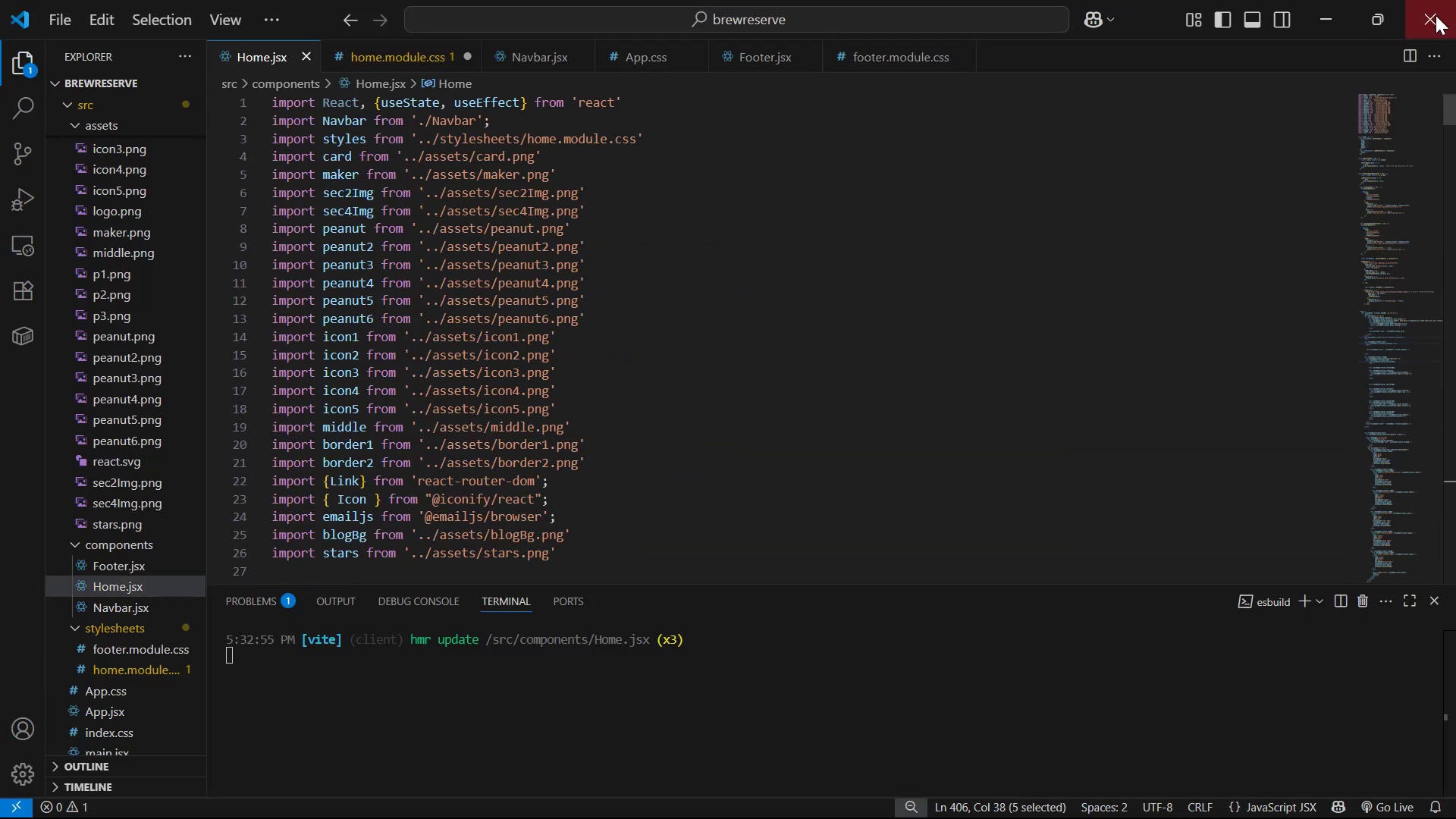 
scroll: coordinate [717, 320], scroll_direction: down, amount: 44.0
 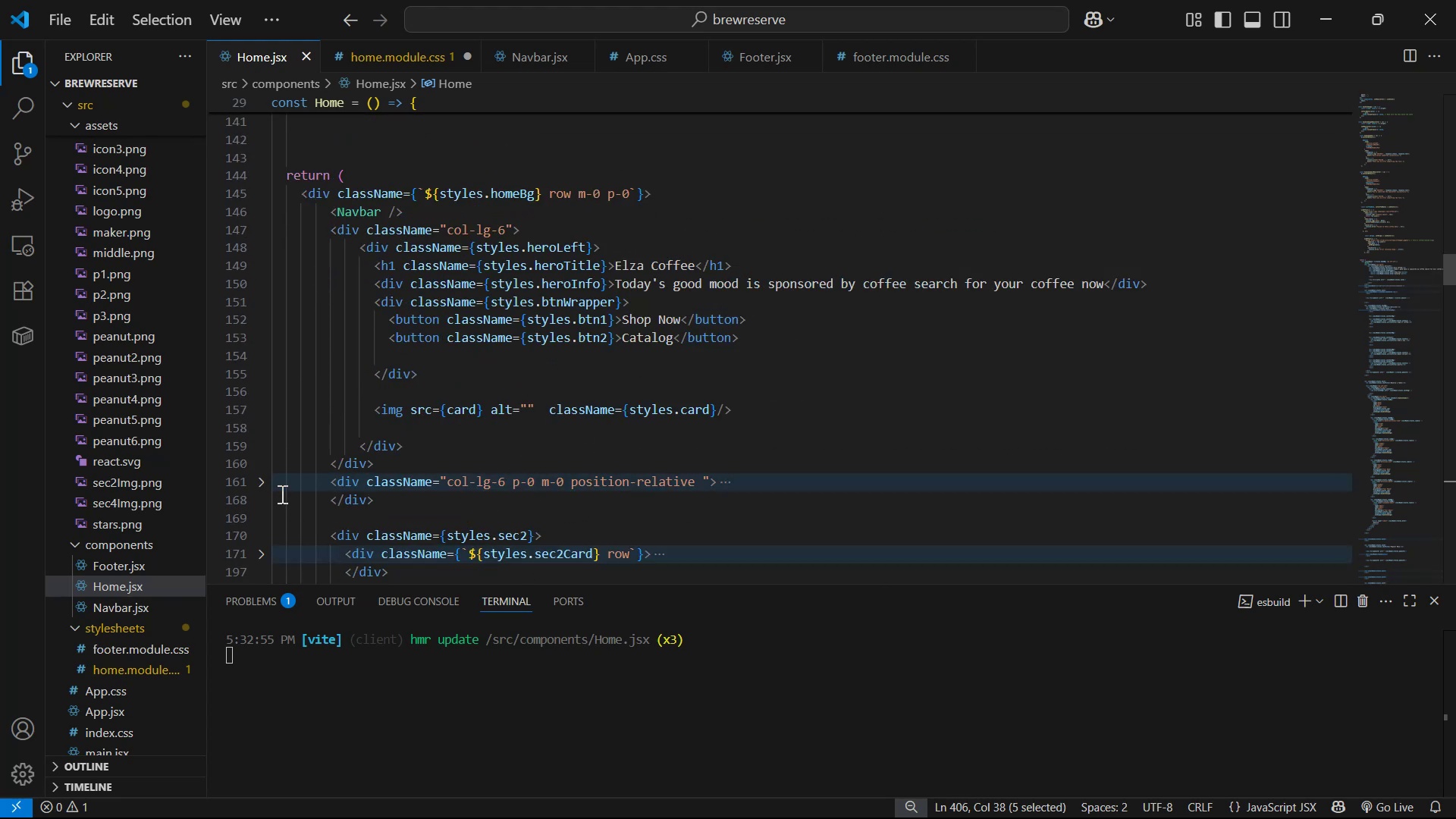 
wait(5.92)
 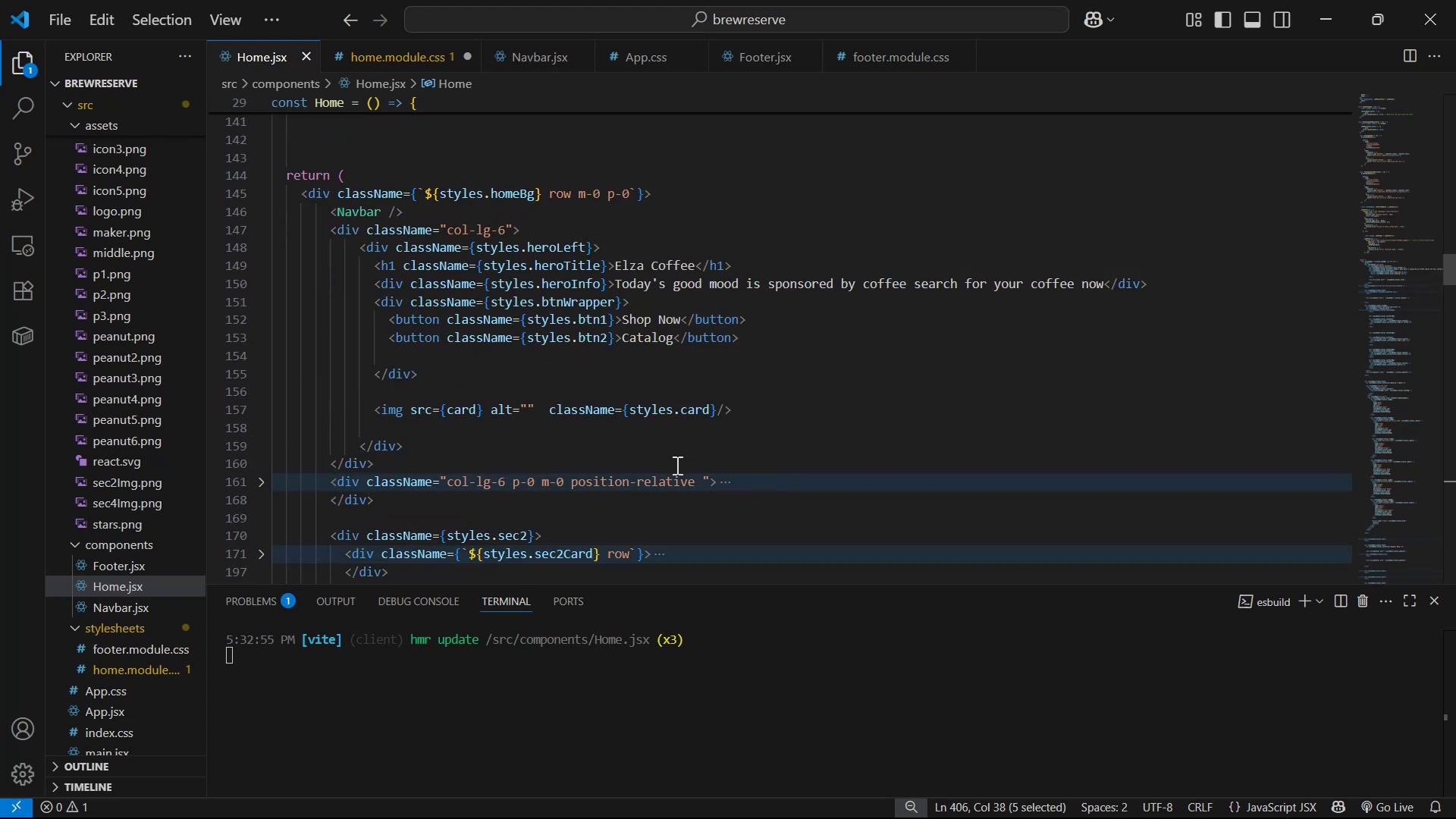 
scroll: coordinate [899, 322], scroll_direction: down, amount: 4.0
 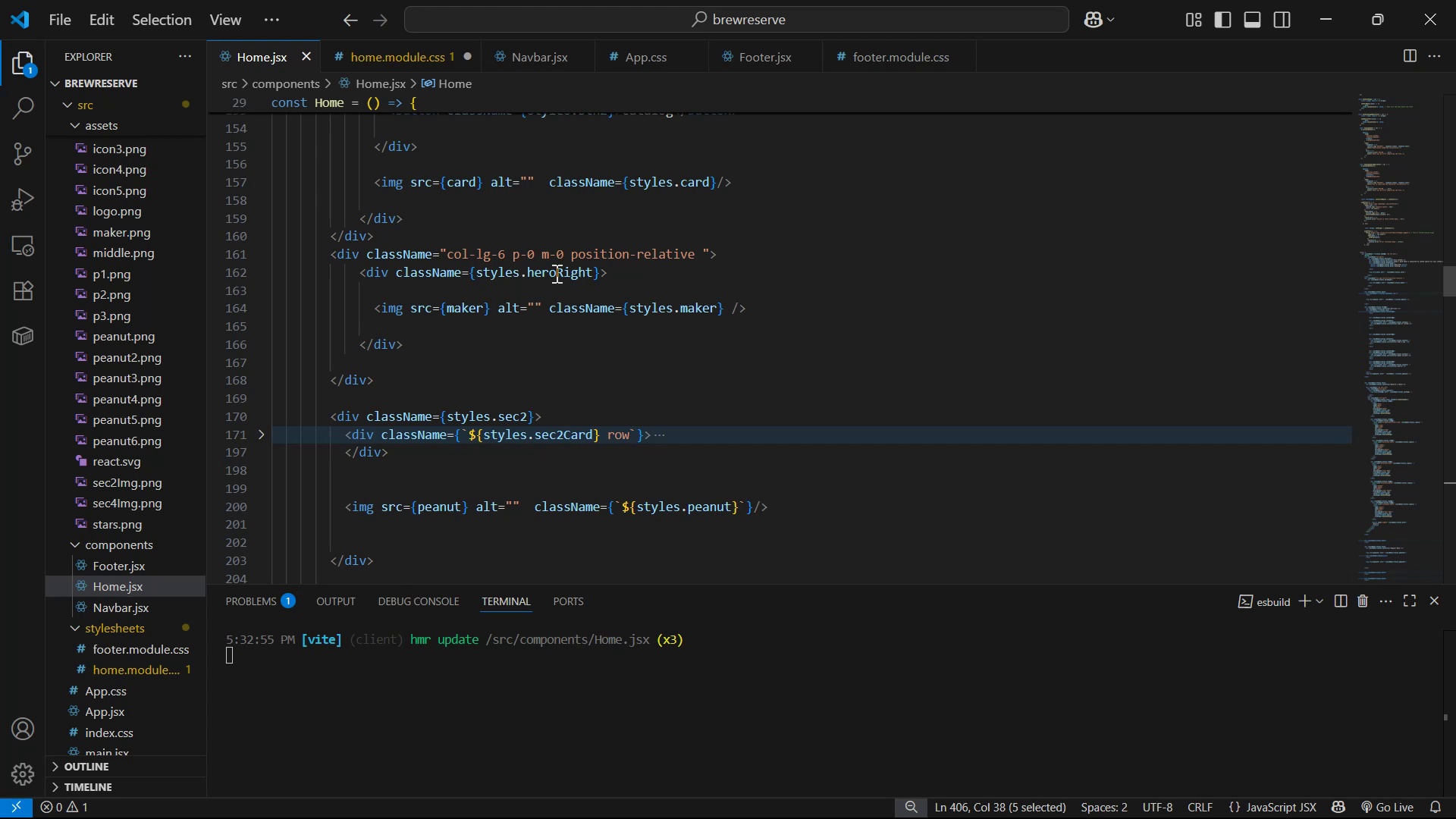 
left_click_drag(start_coordinate=[520, 273], to_coordinate=[595, 276])
 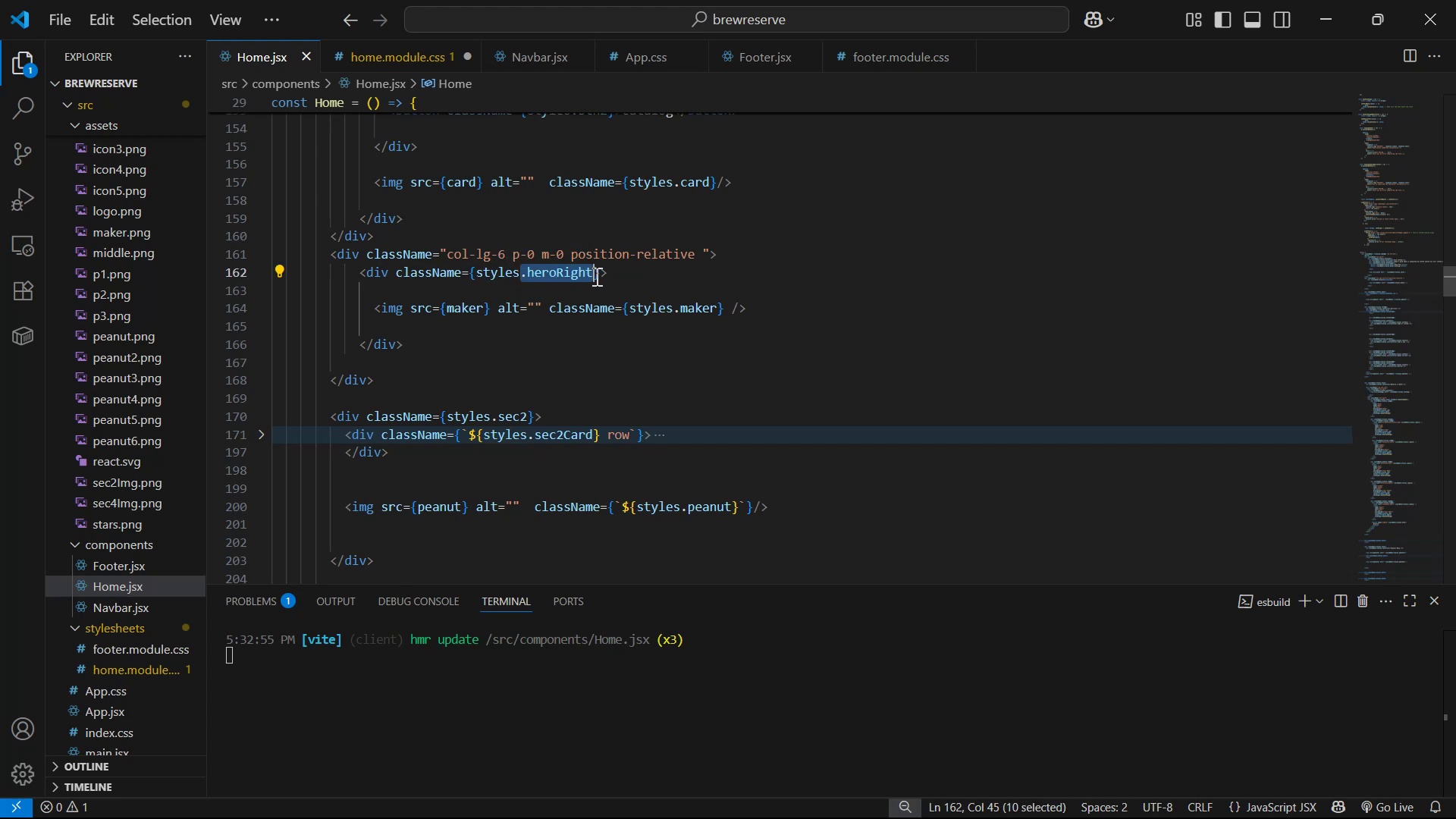 
key(Control+C)
 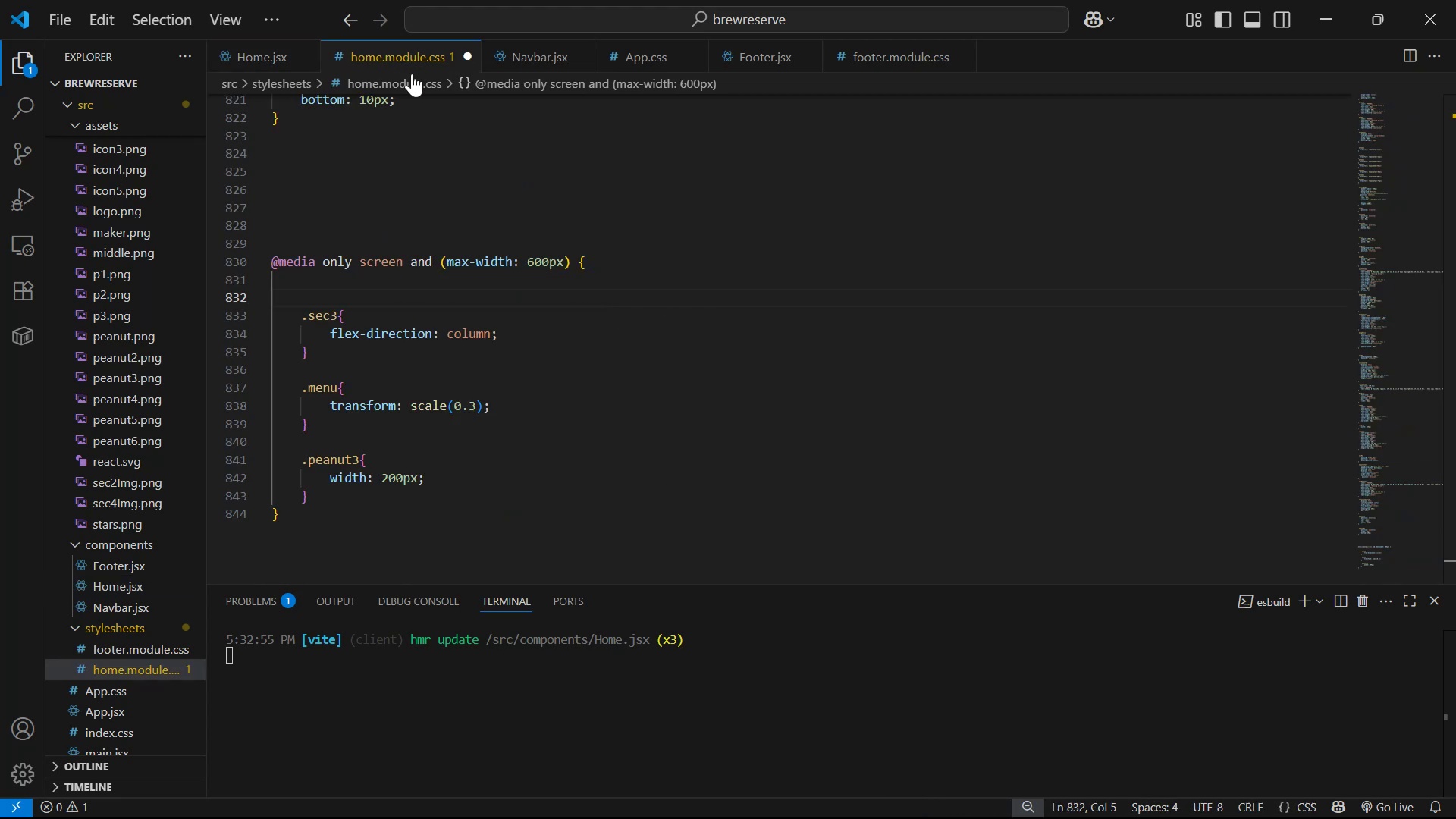 
key(Control+S)
 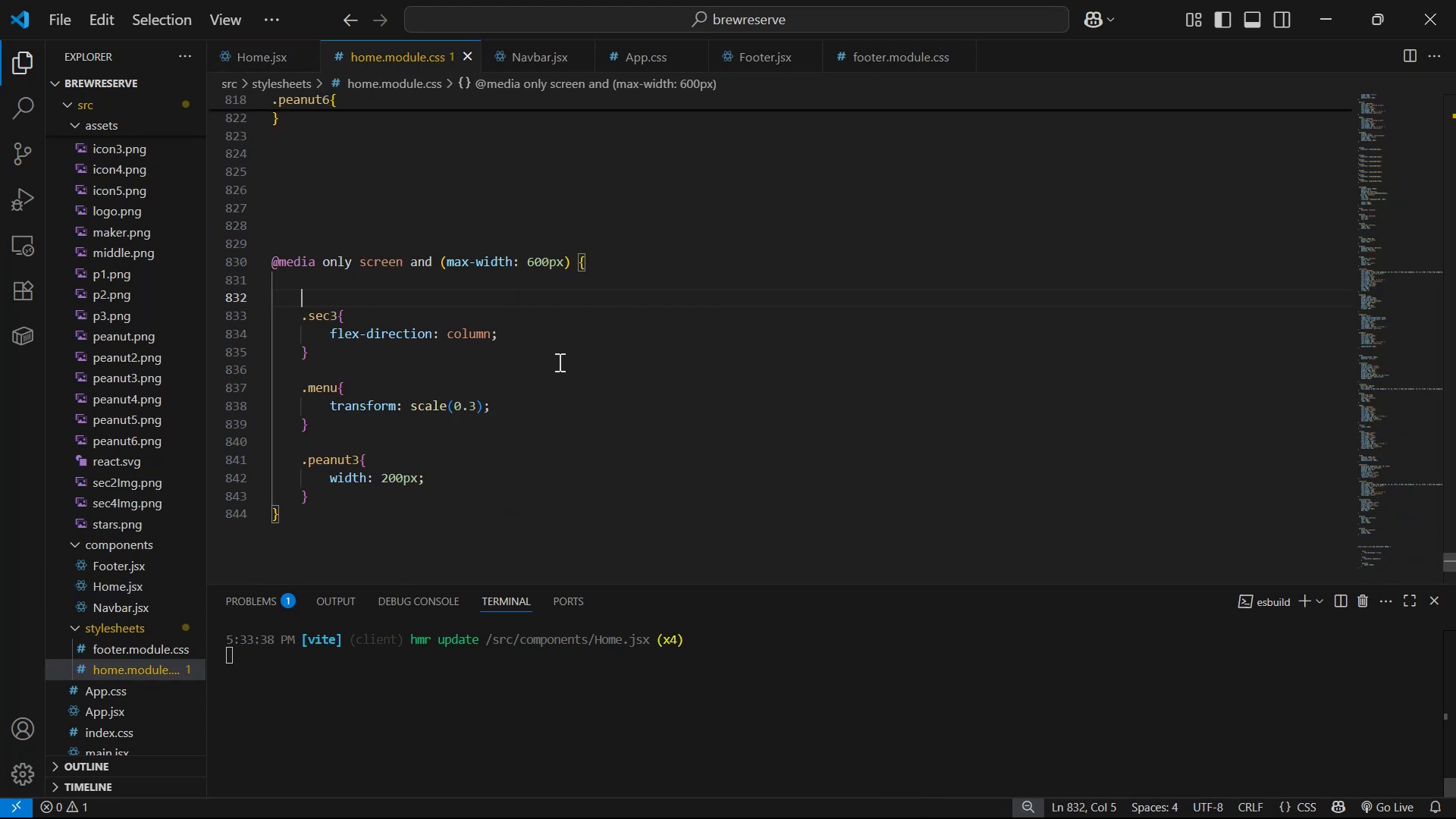 
key(Control+V)
 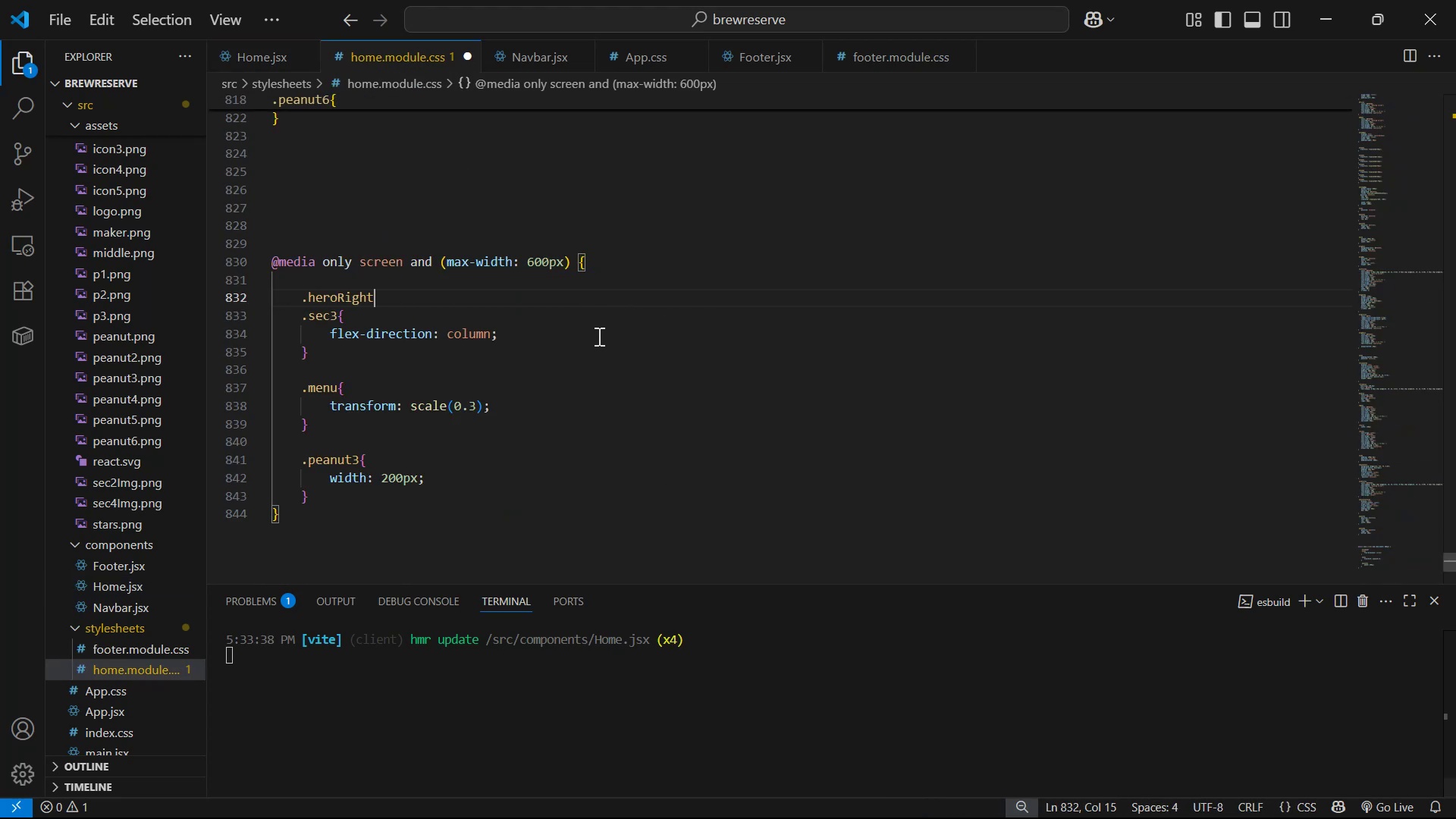 
key(Shift+P)
 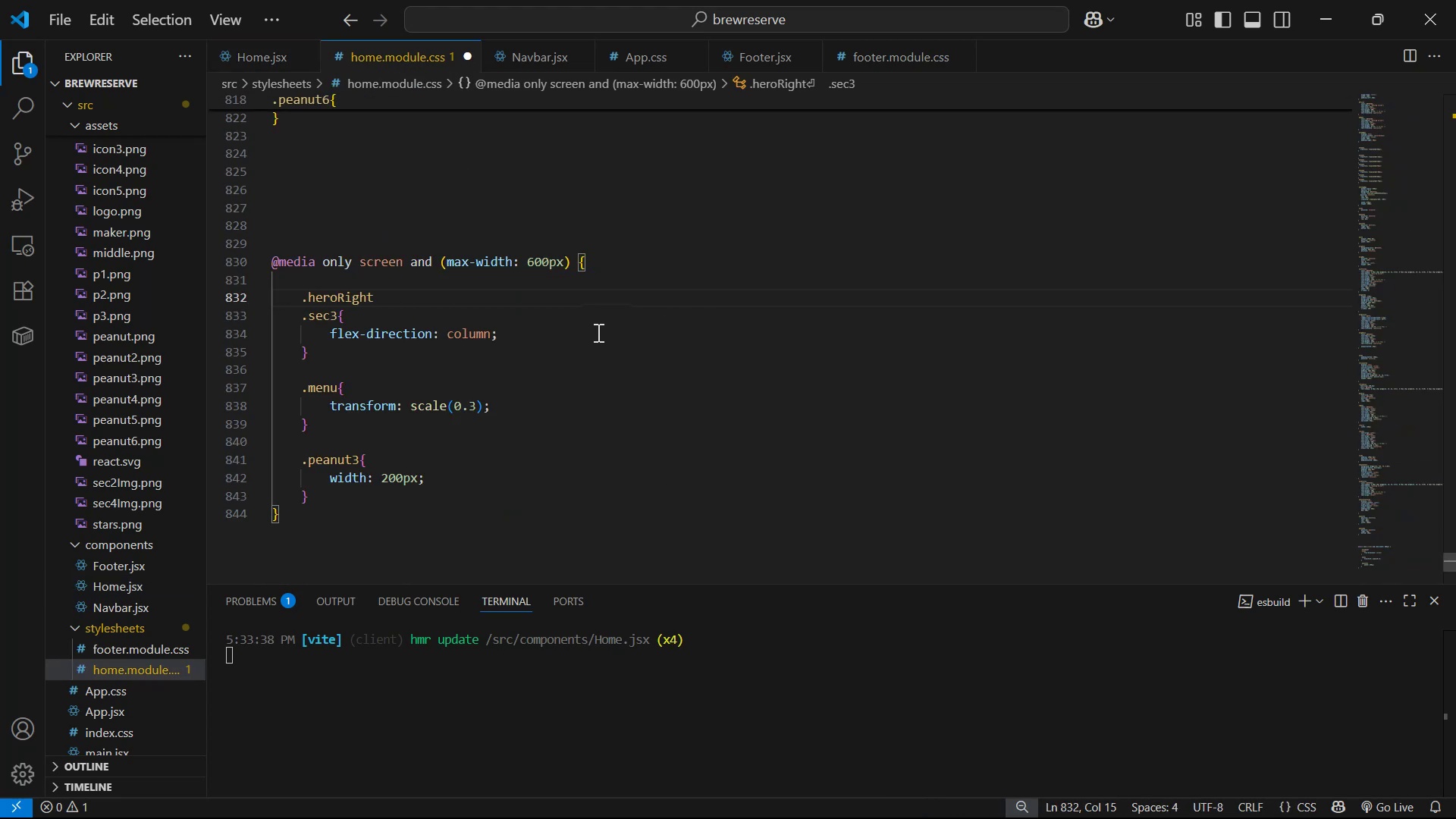 
key(Shift+Enter)
 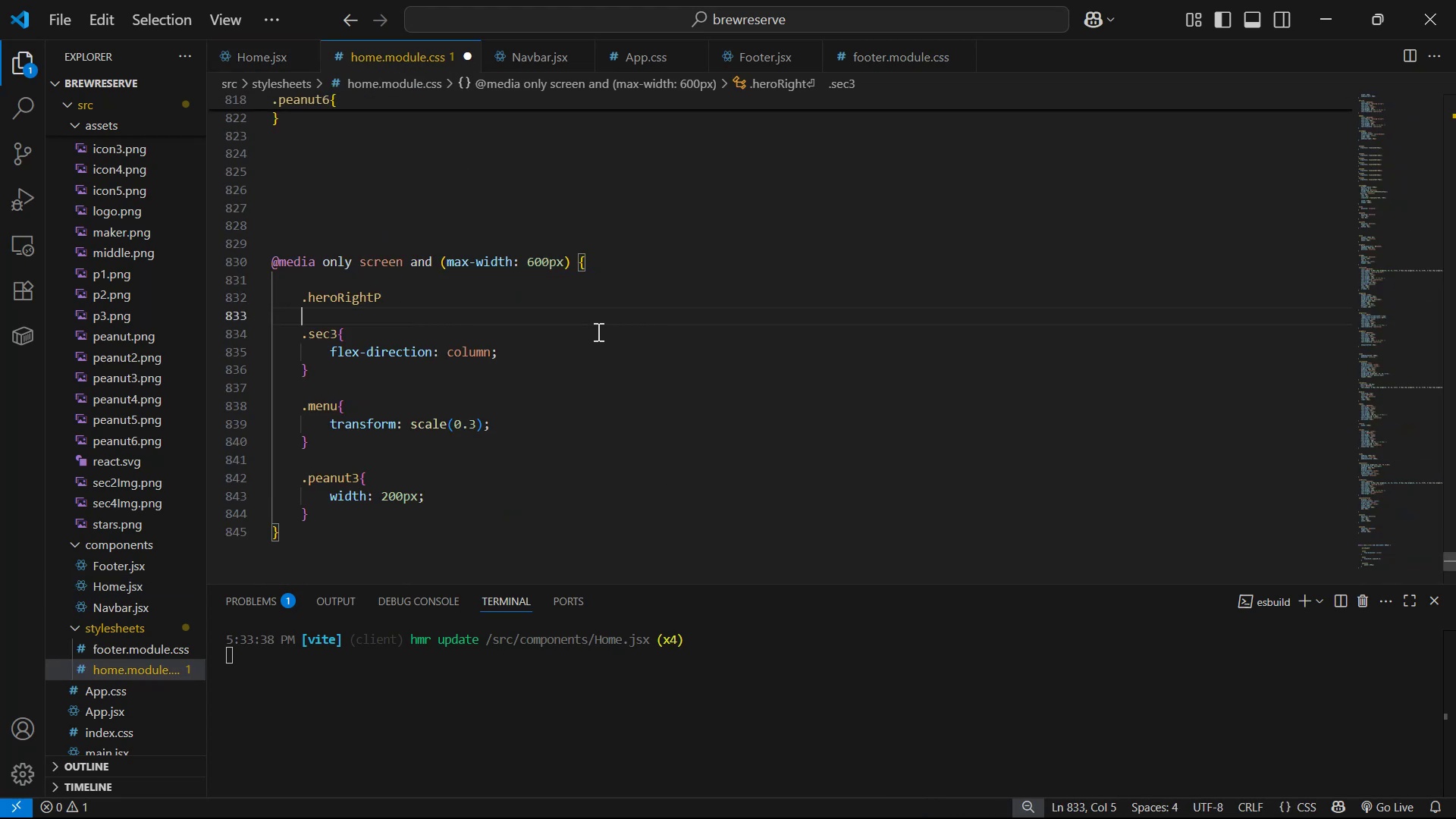 
key(Backspace)
 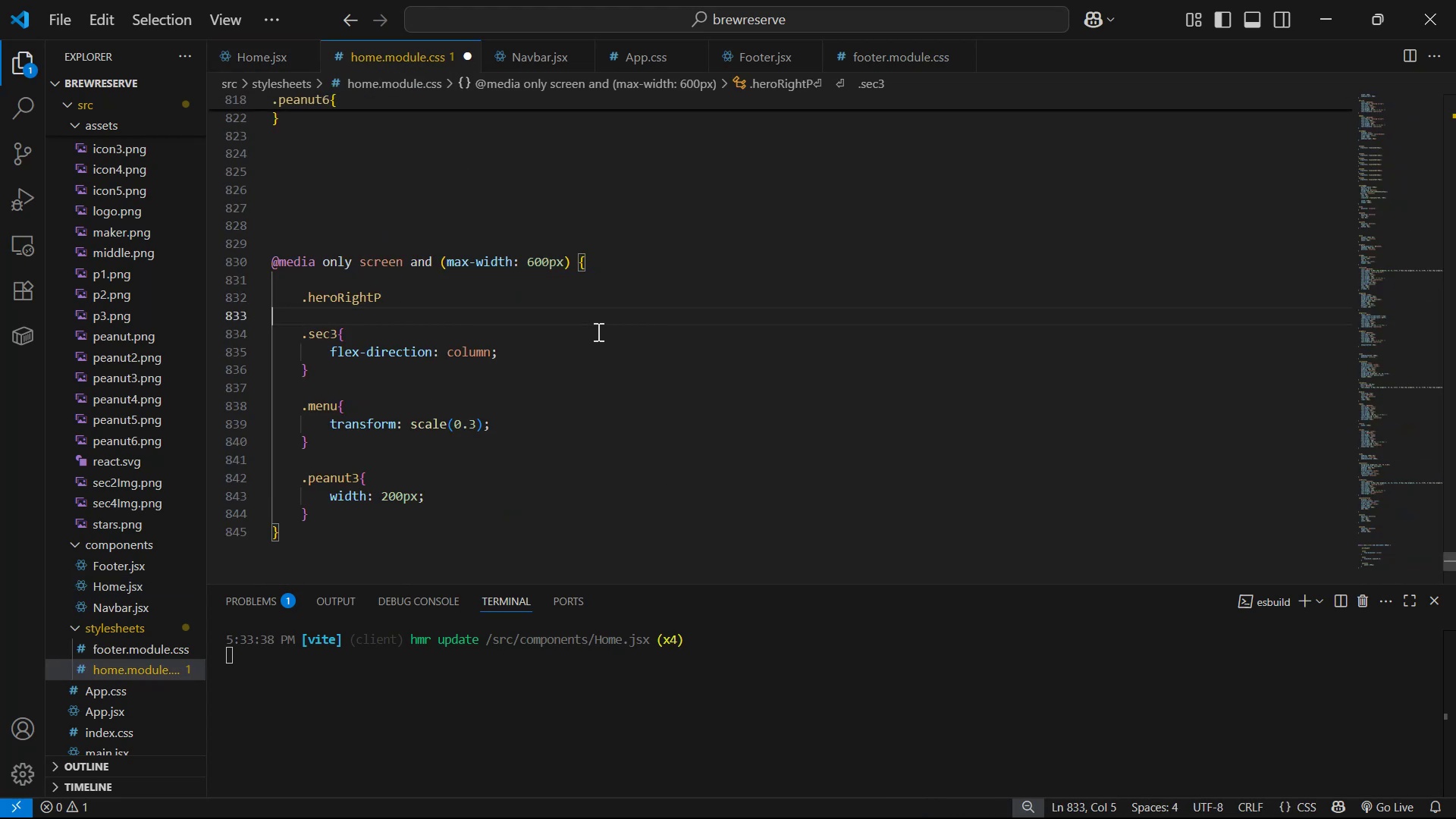 
key(Backspace)
 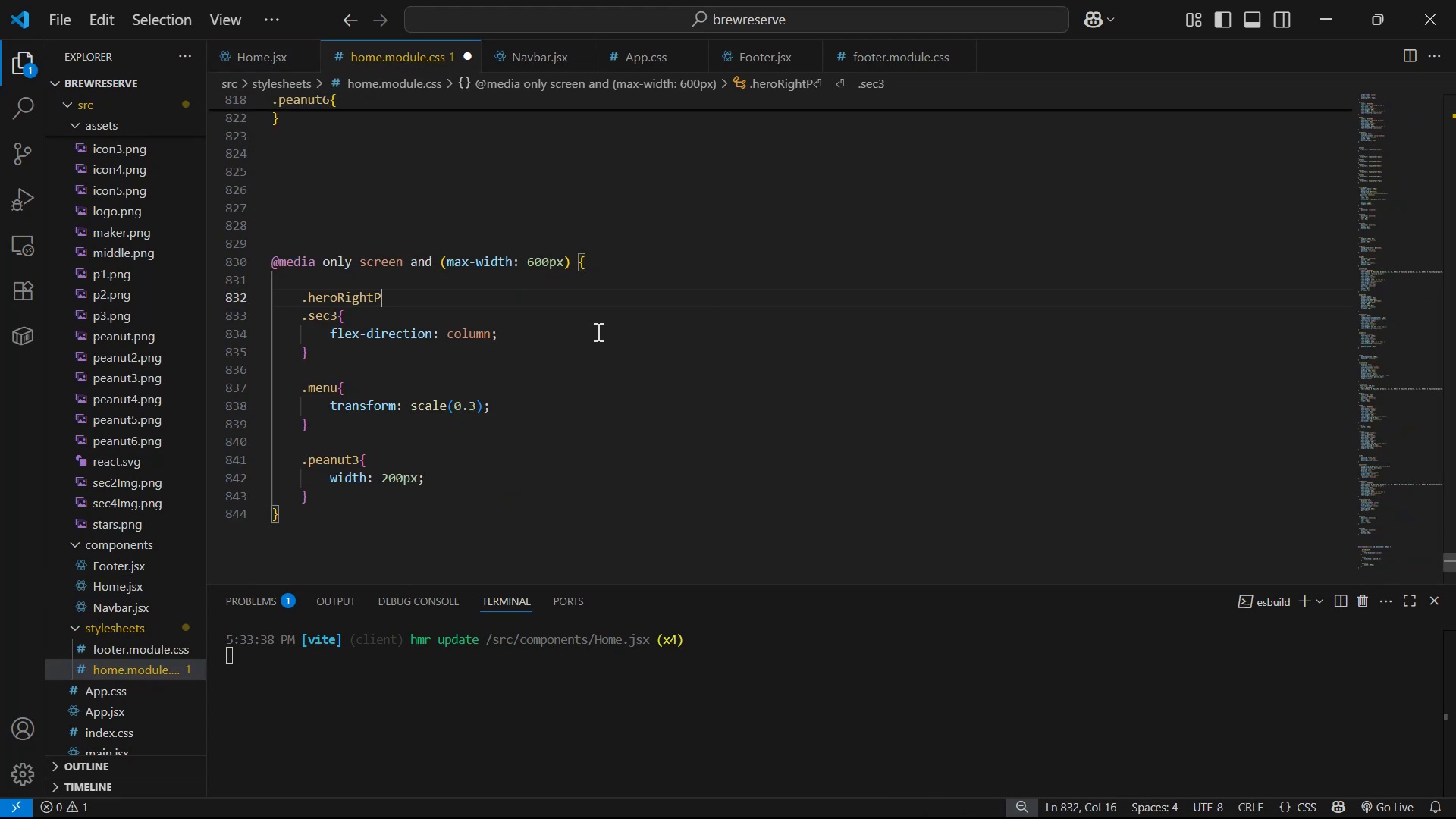 
key(Backspace)
 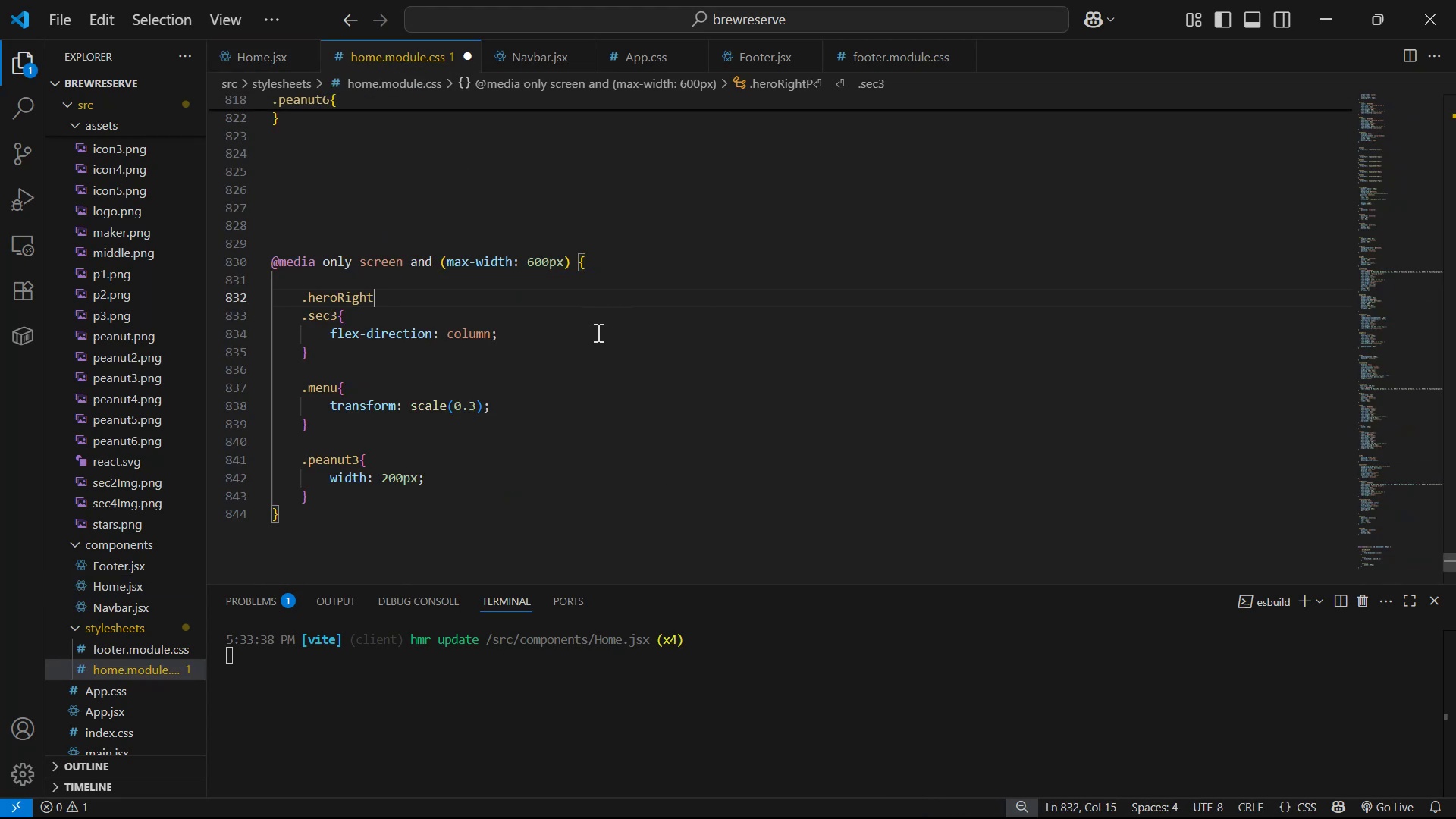 
key(Shift+BracketLeft)
 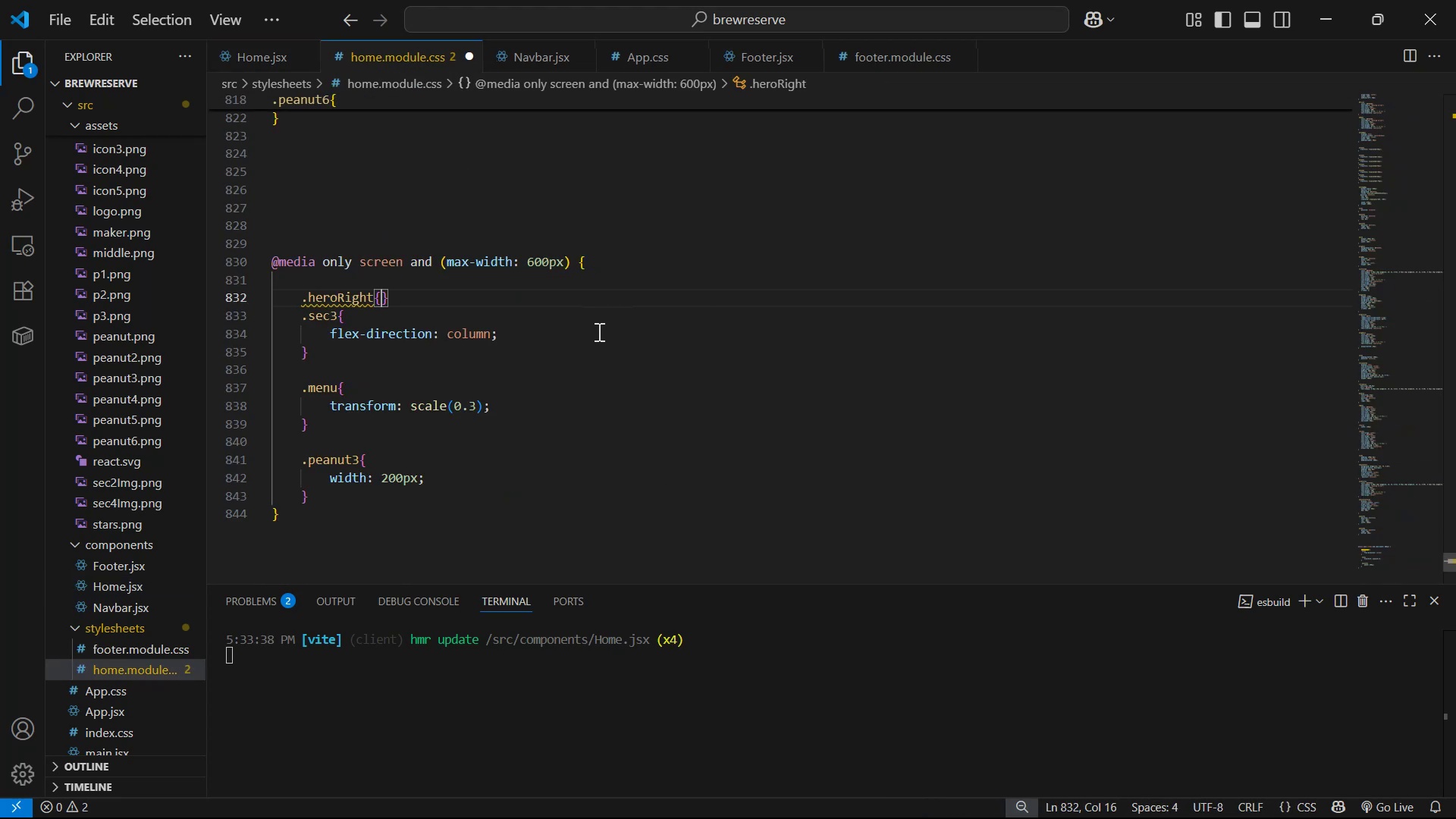 
key(Enter)
 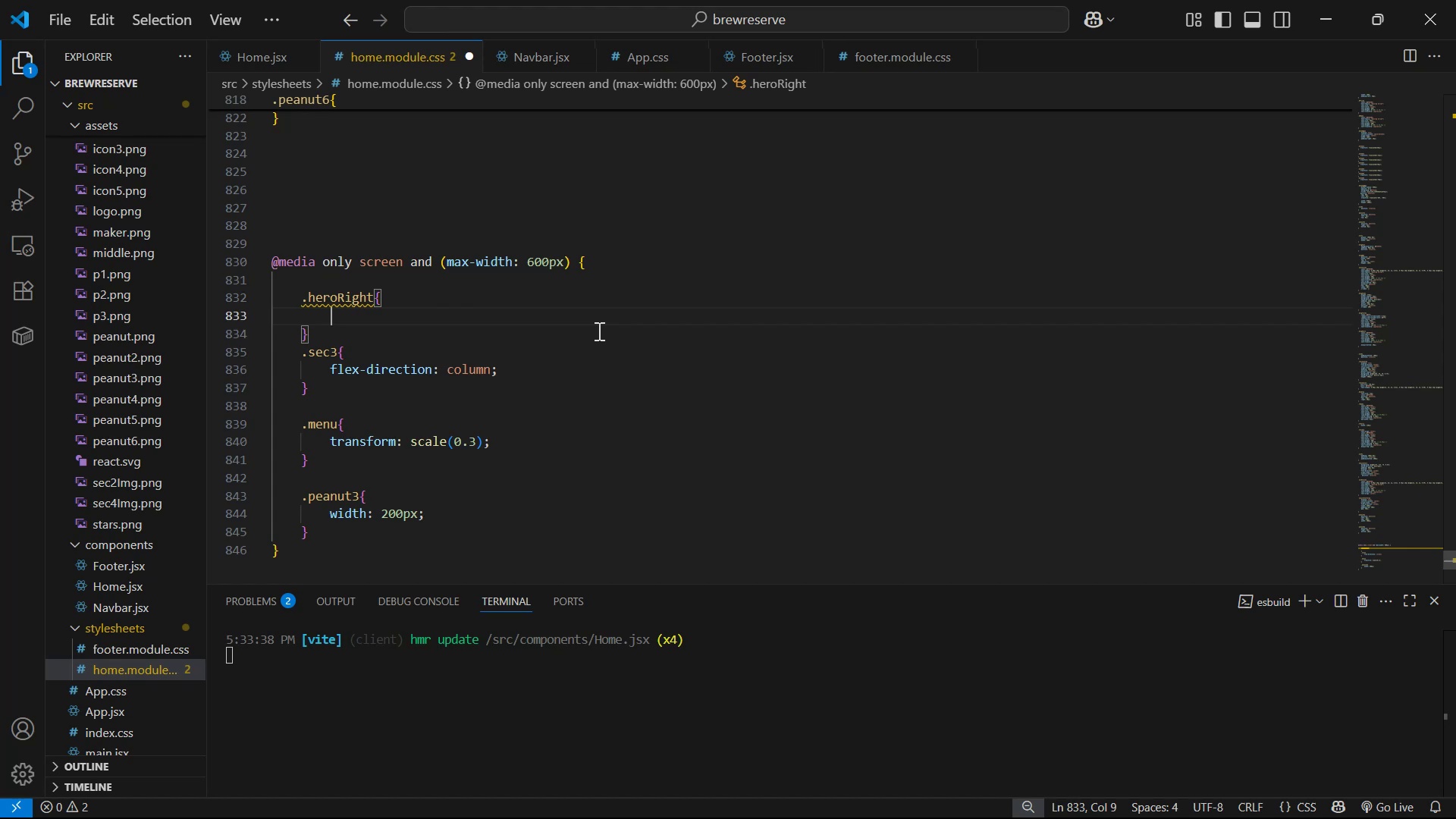 
type(pos)
 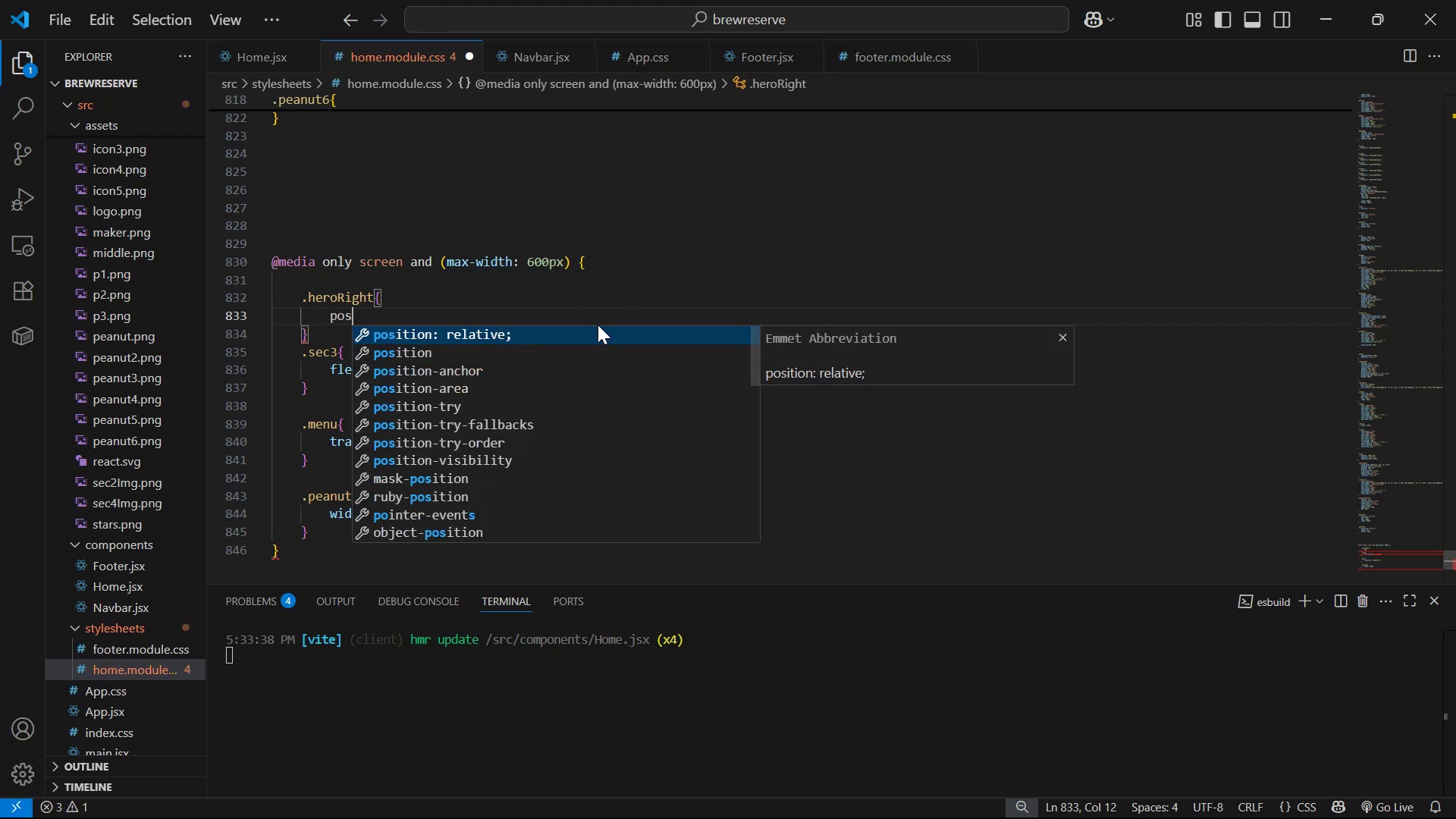 
key(Enter)
 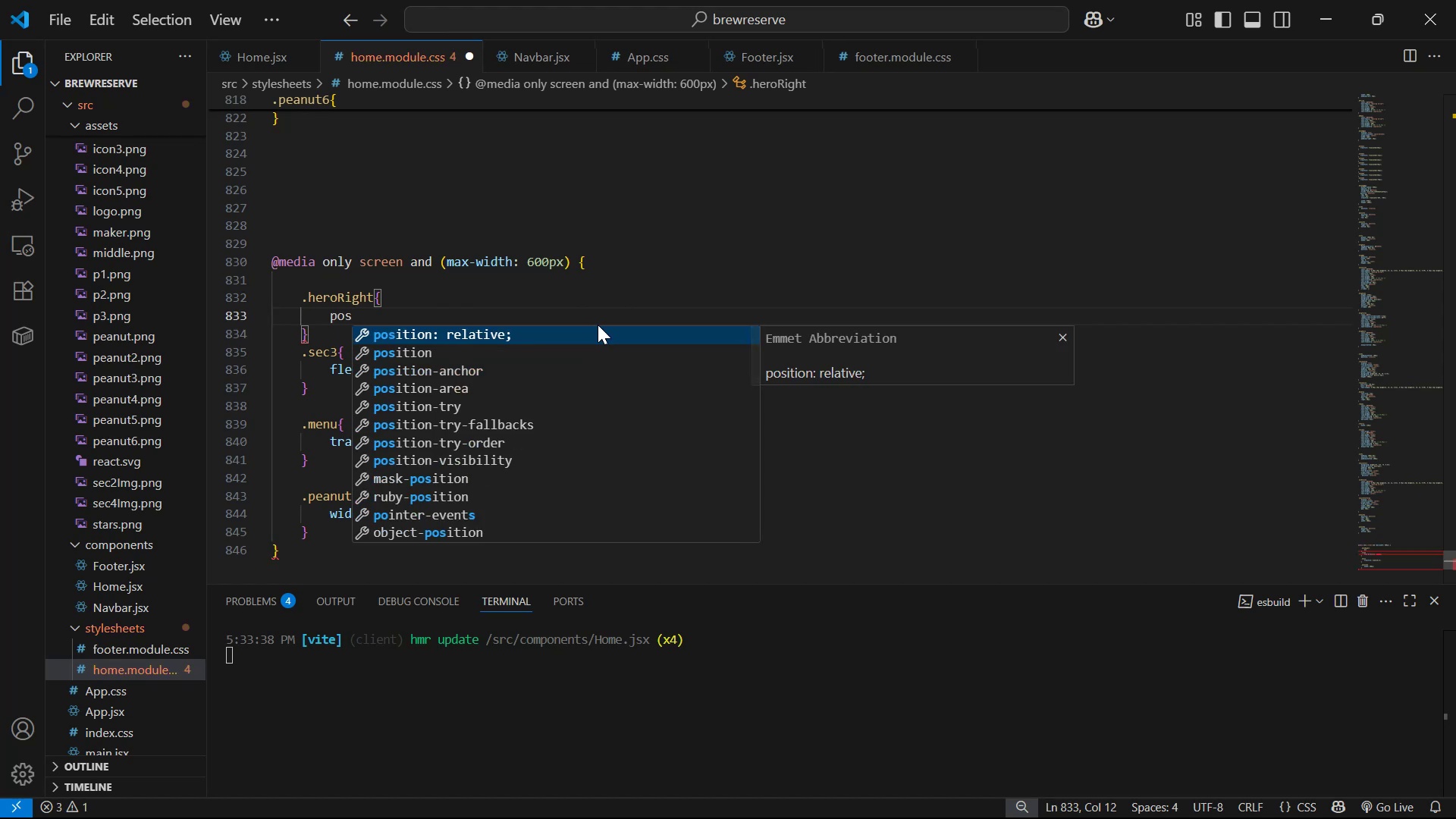 
key(Control+S)
 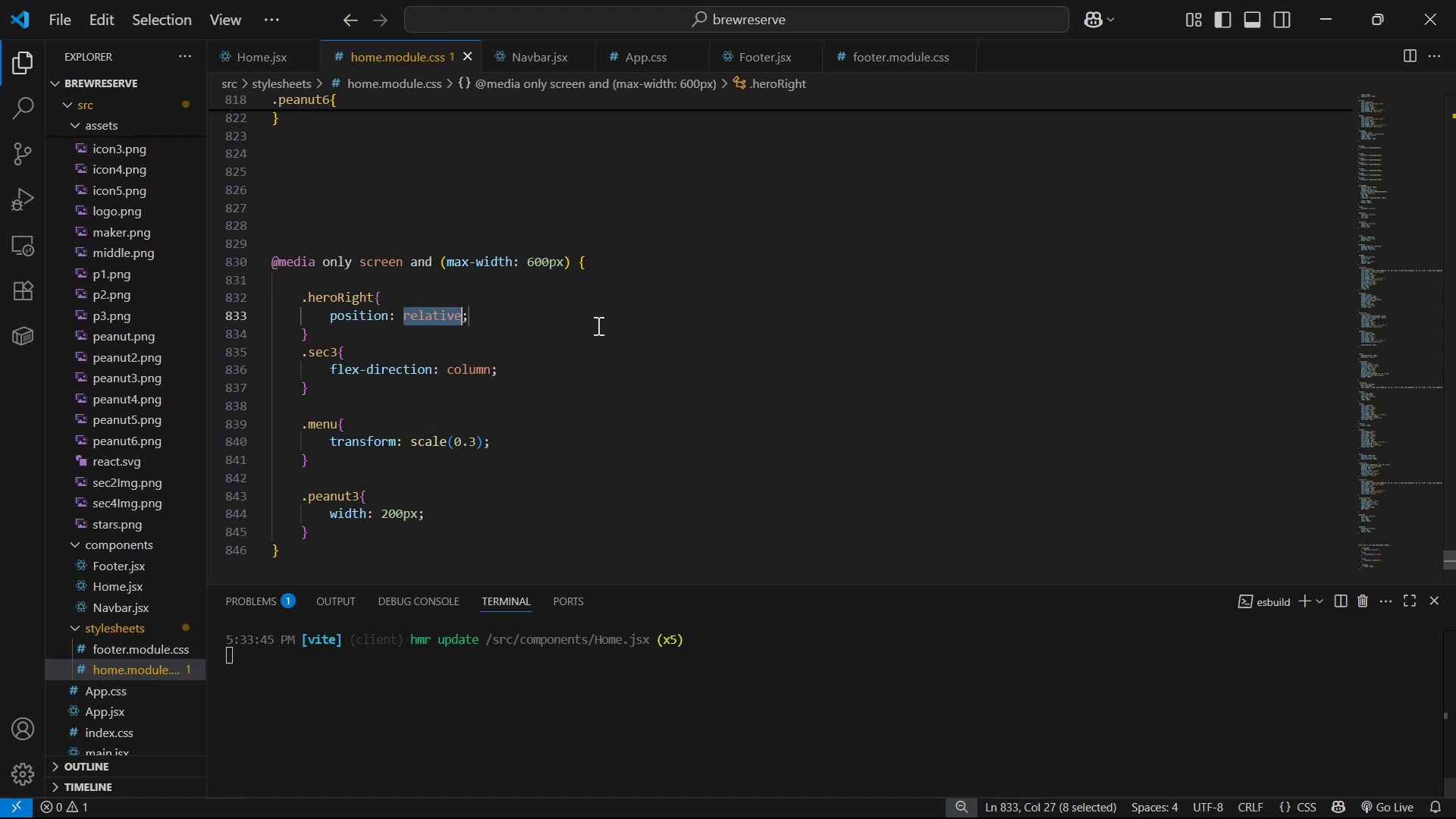 
key(Alt+AltLeft)
 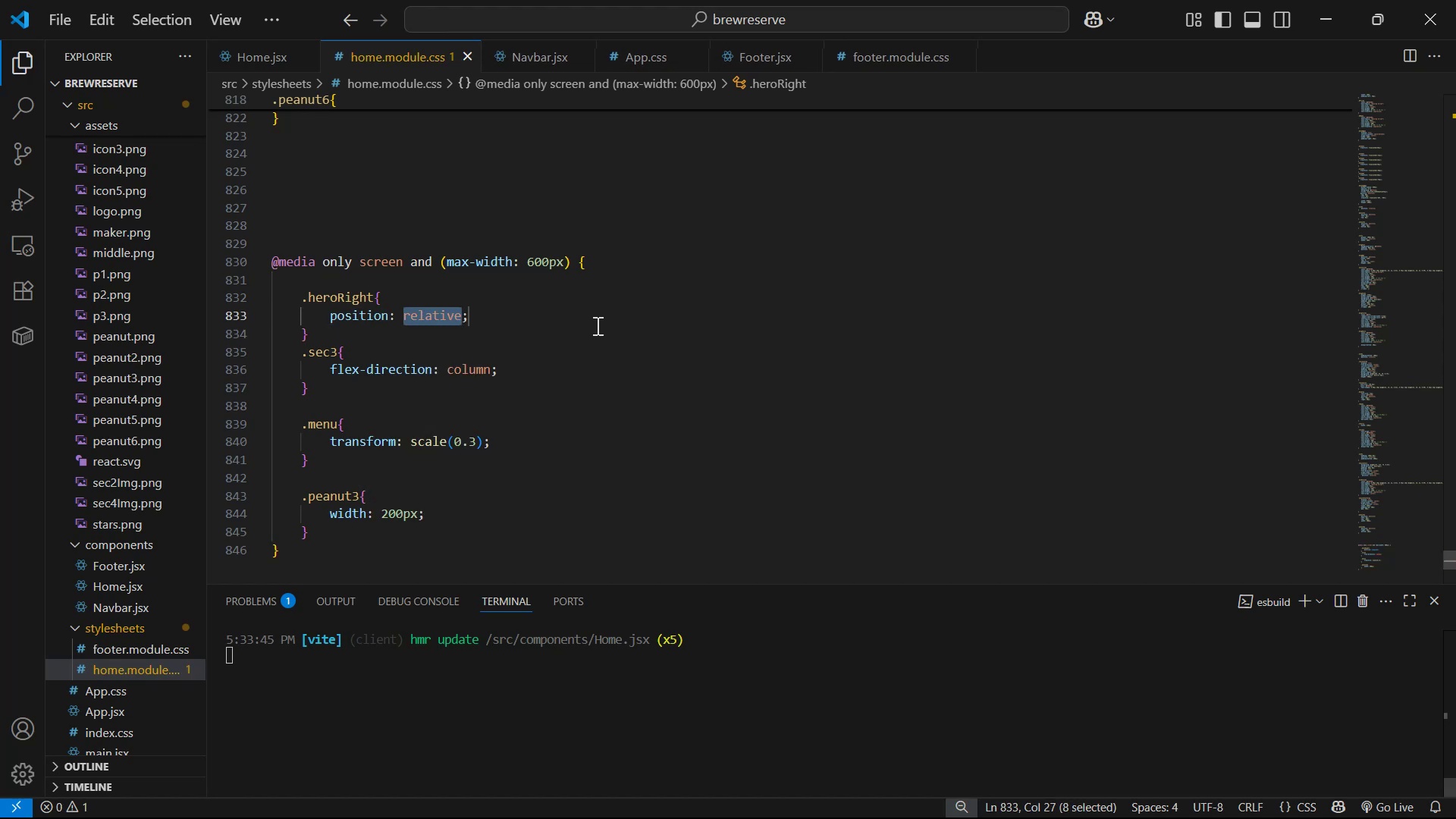 
key(Alt+Tab)
 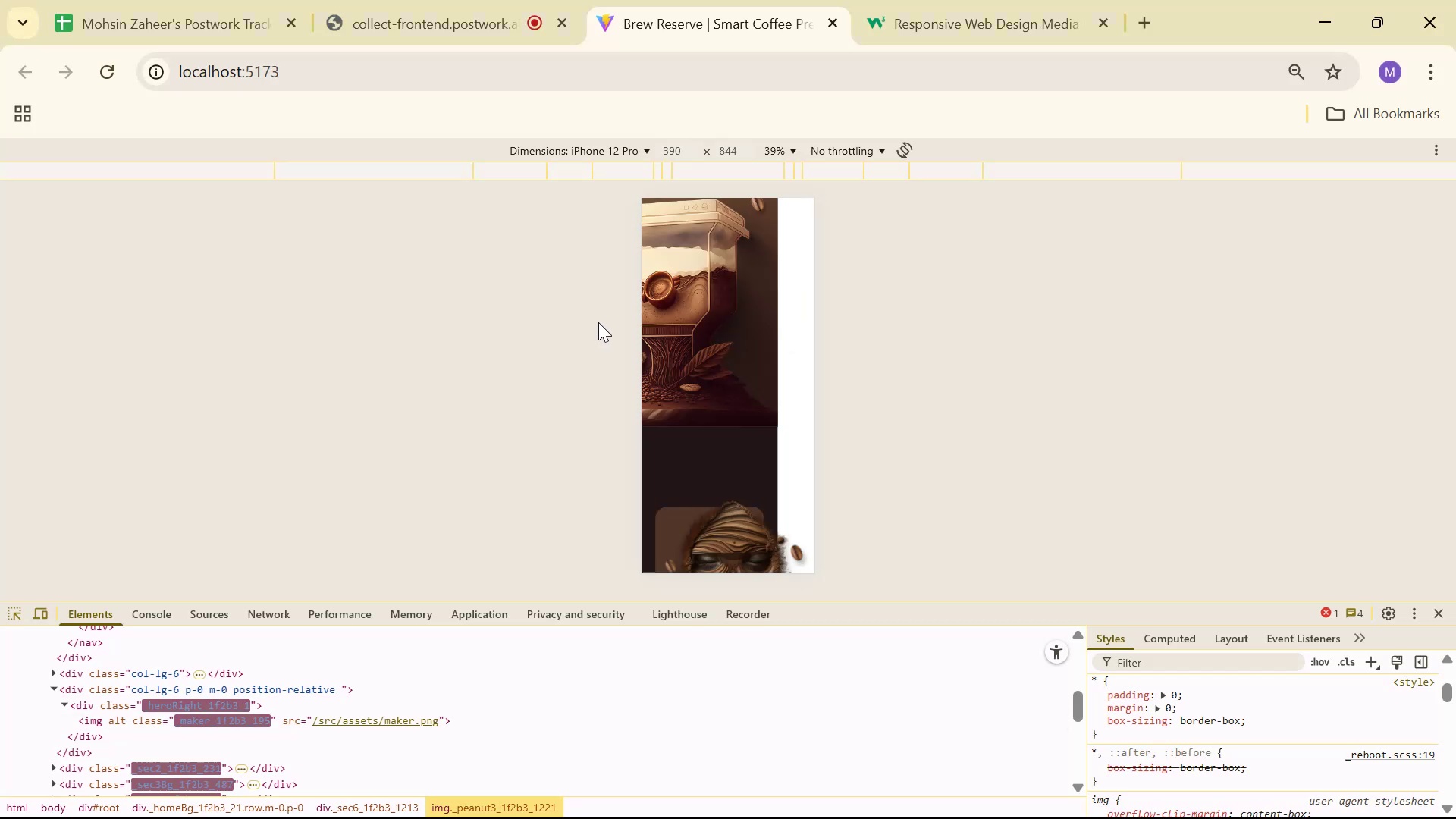 
key(Alt+AltLeft)
 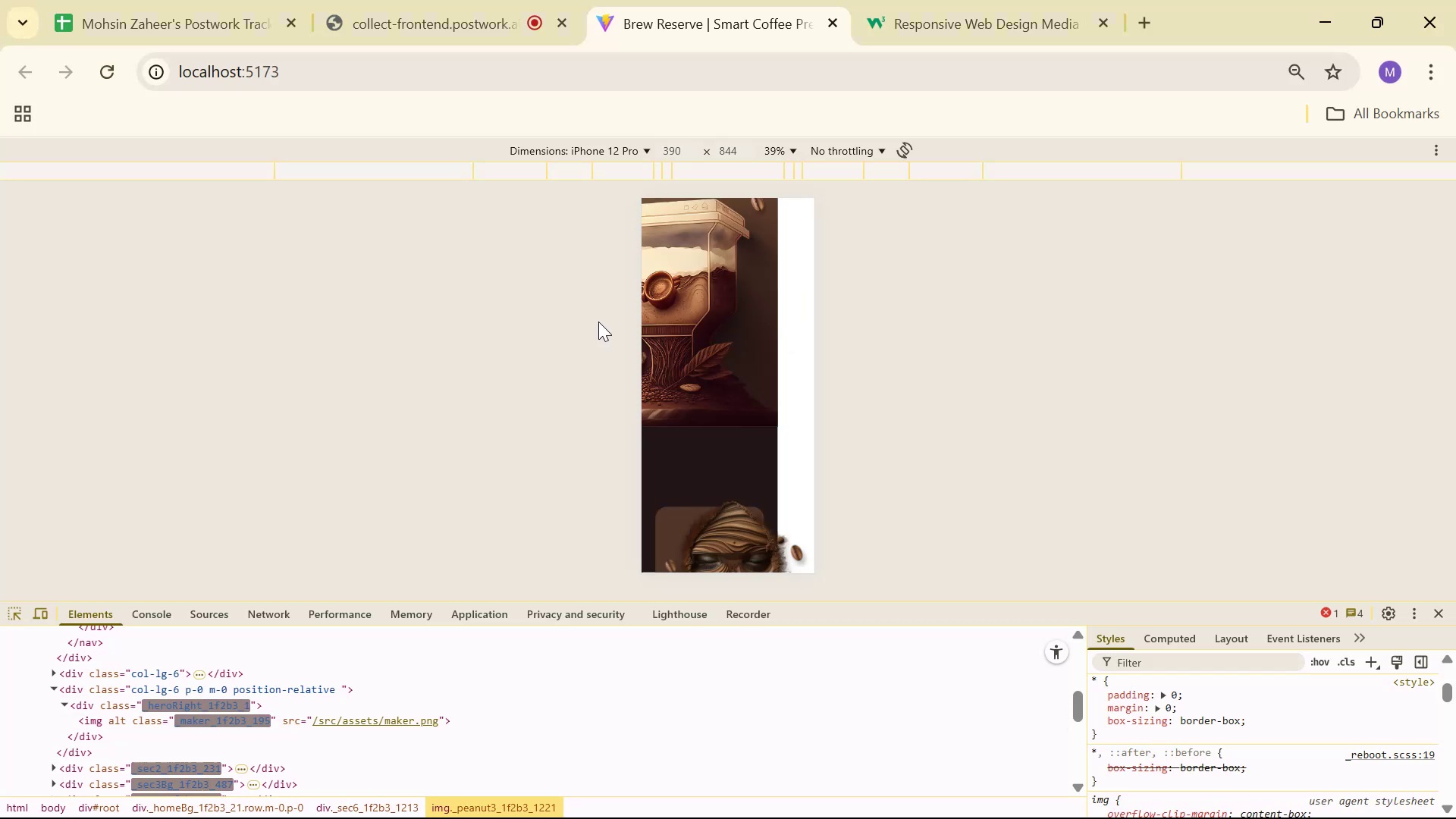 
key(Alt+Tab)
 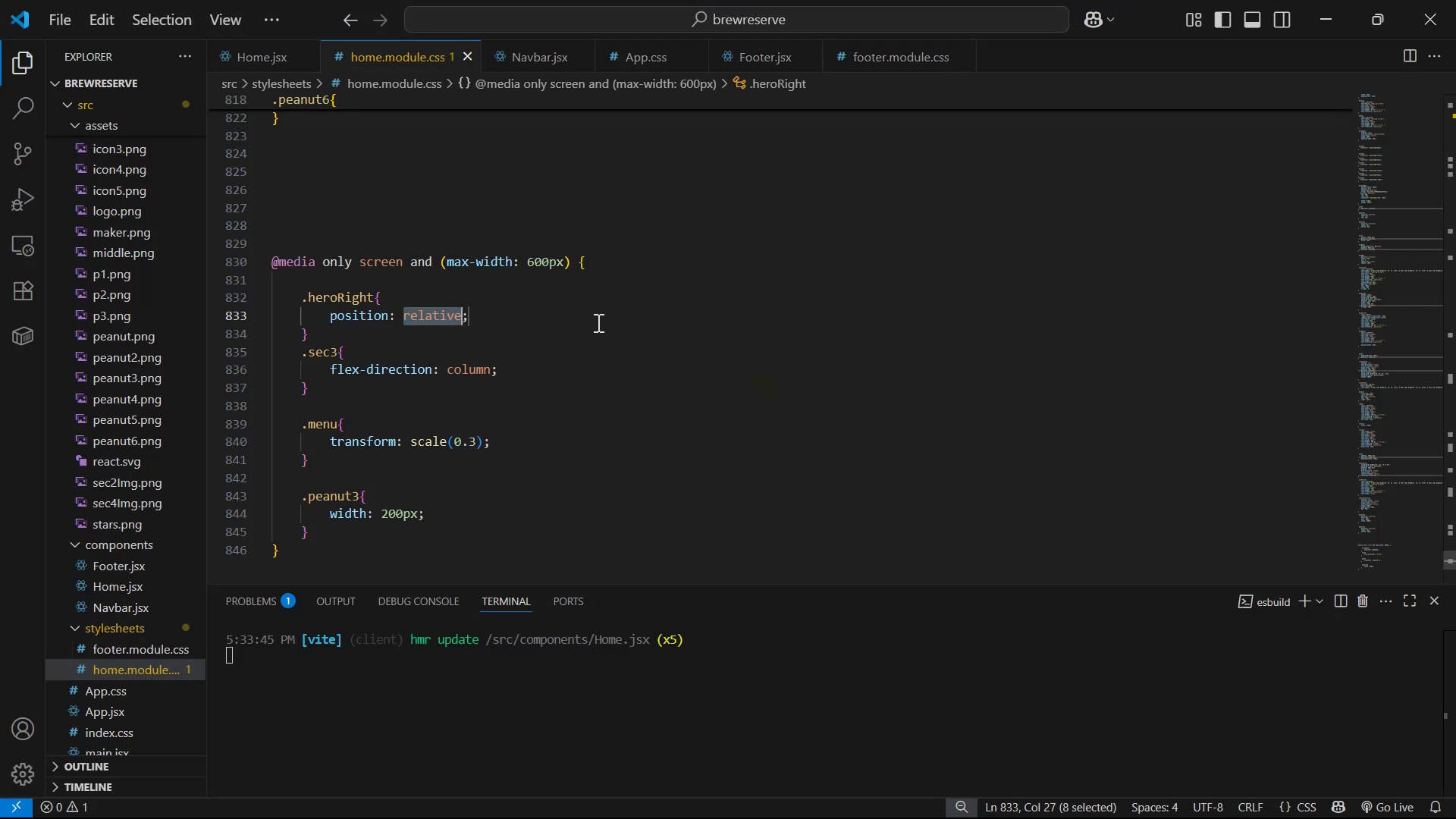 
key(ArrowRight)
 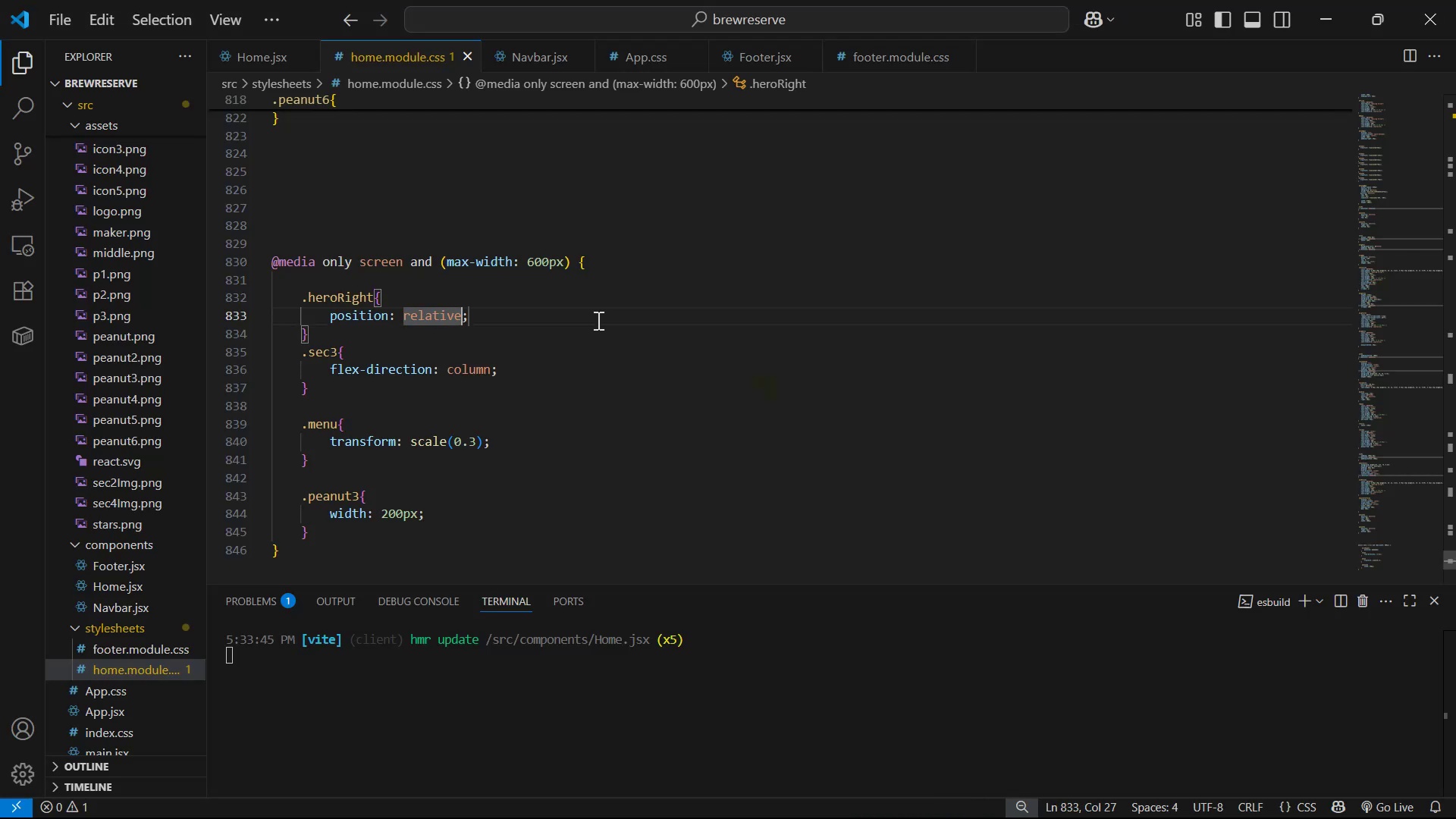 
key(ArrowRight)
 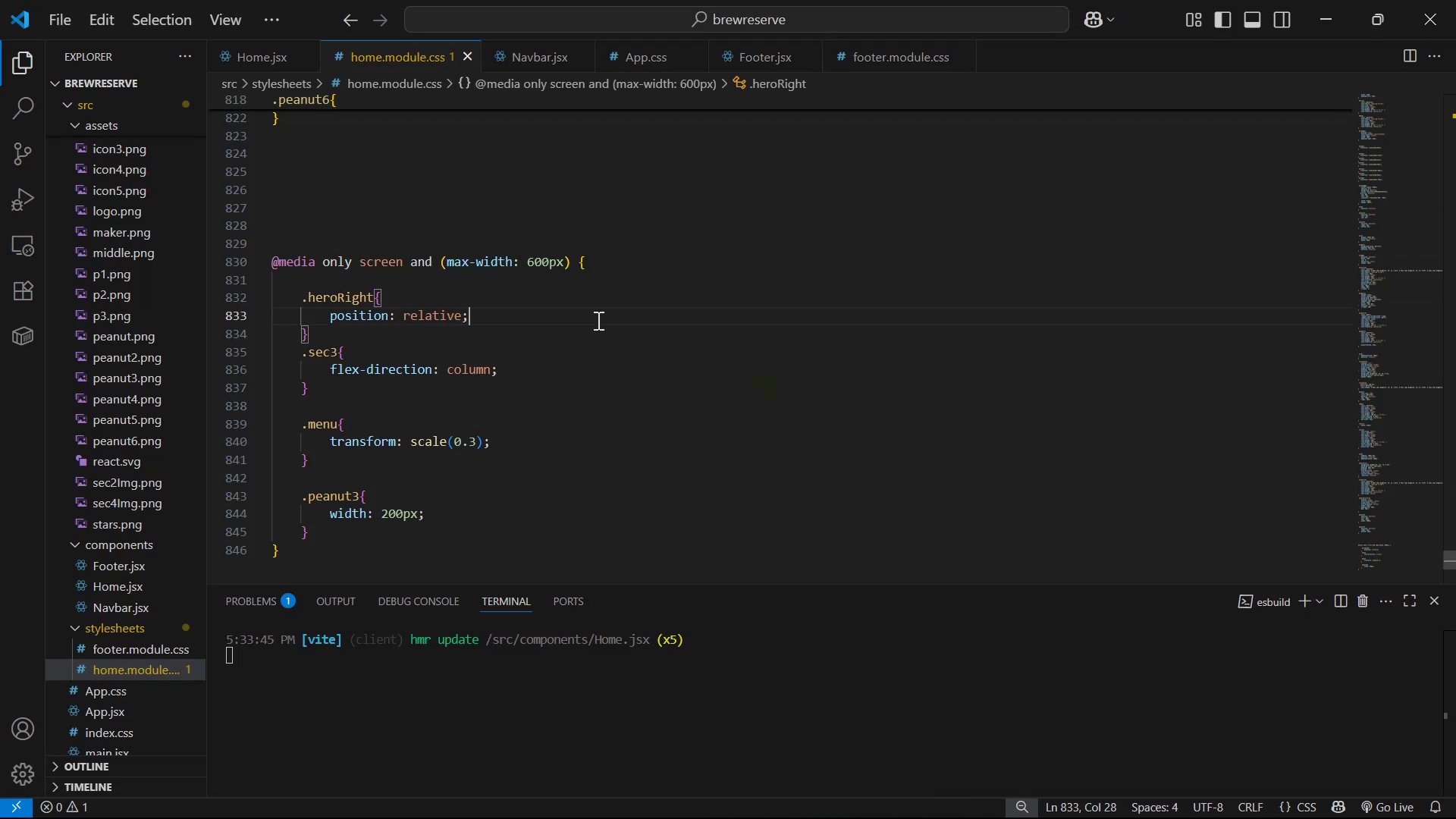 
key(ArrowLeft)
 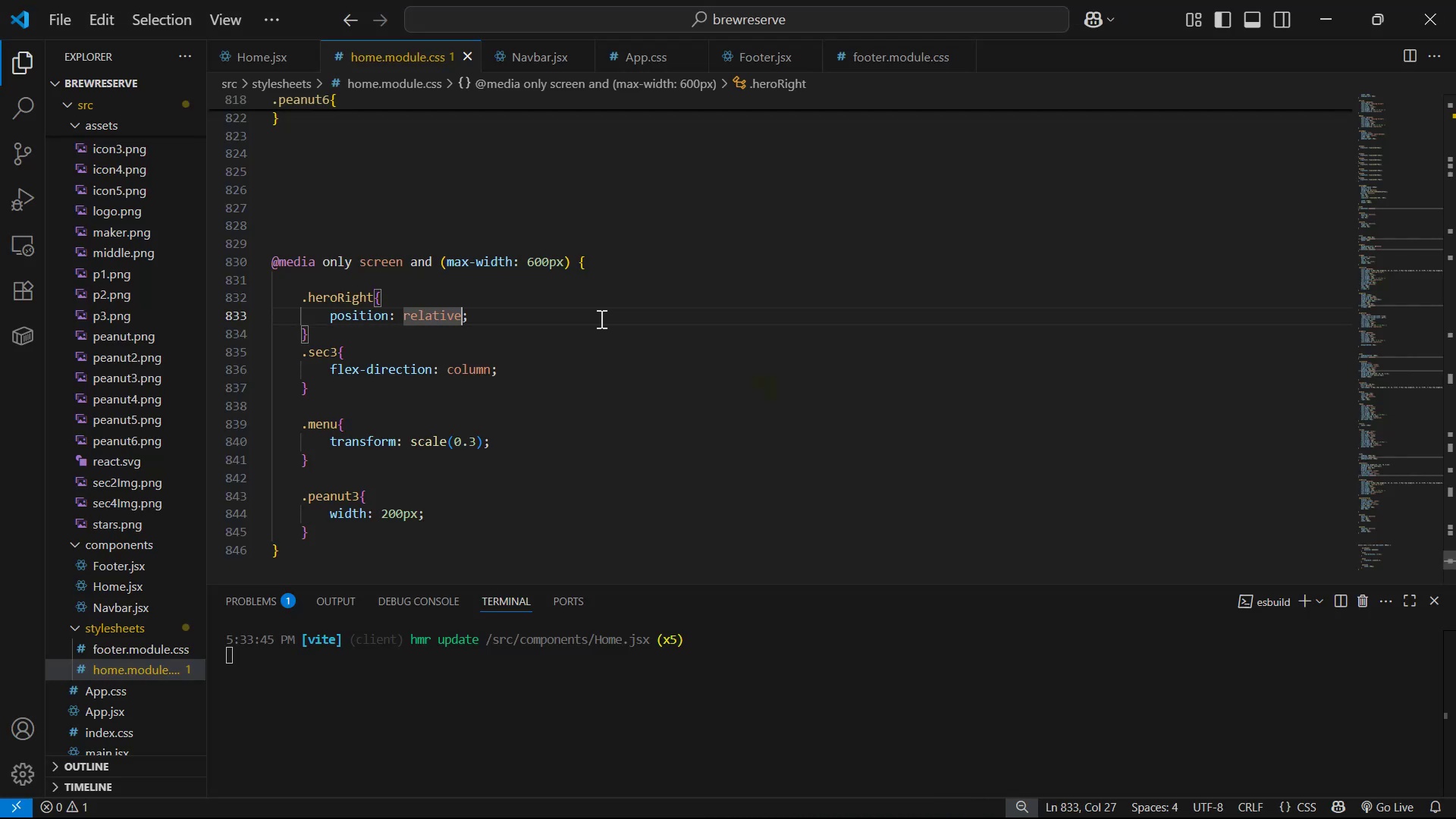 
hold_key(key=Backspace, duration=0.67)
 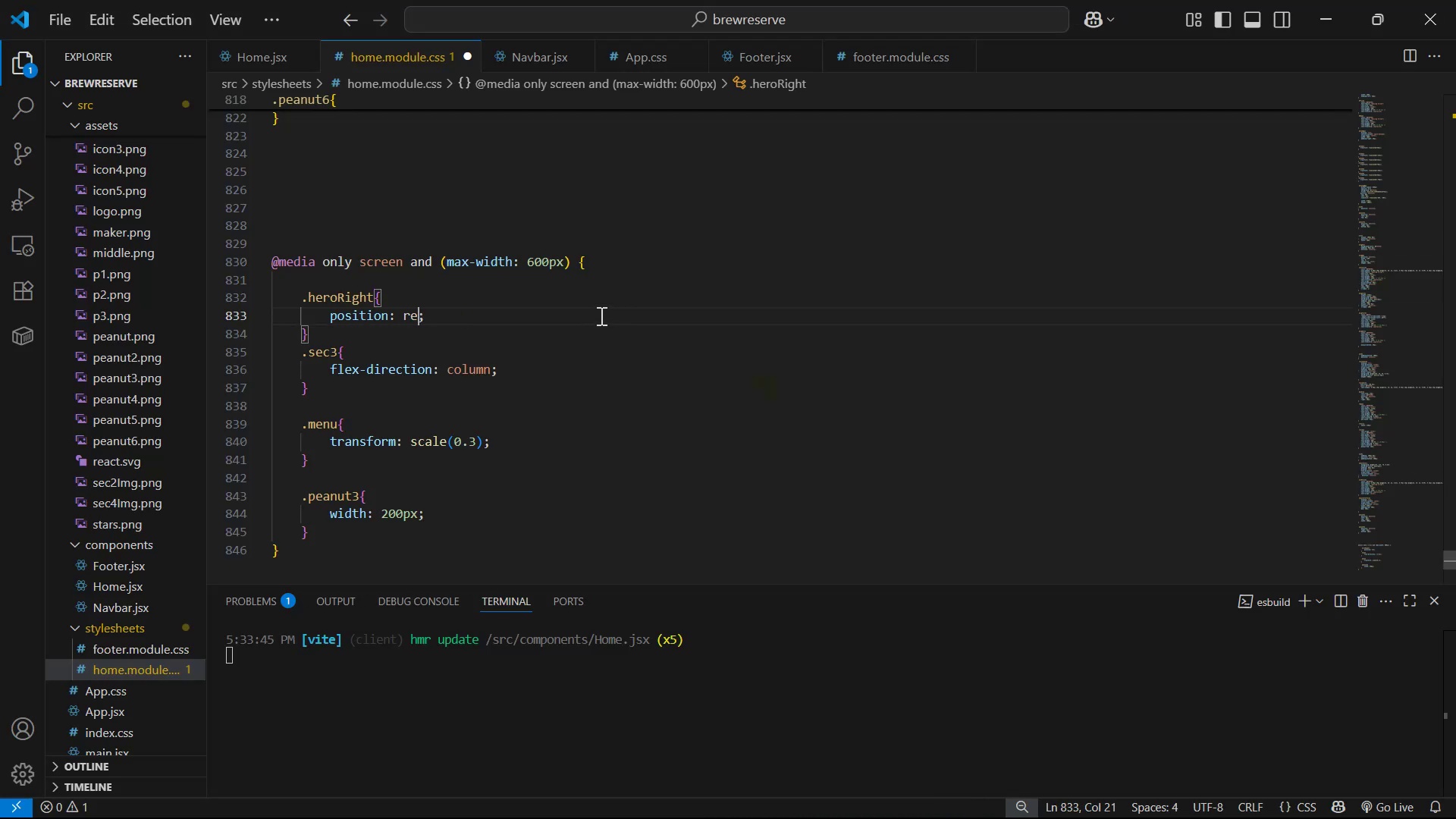 
key(Backspace)
 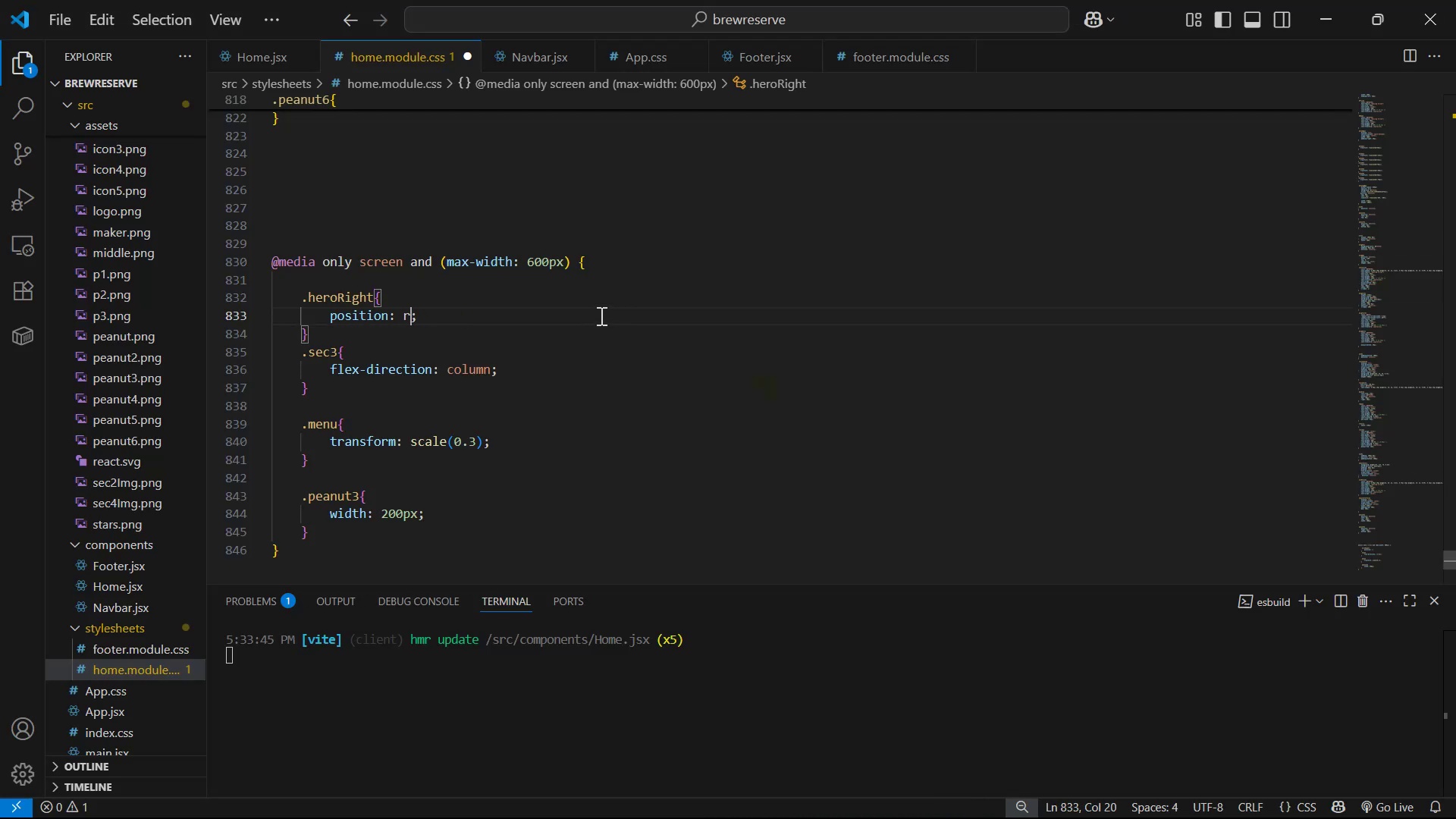 
key(Backspace)
 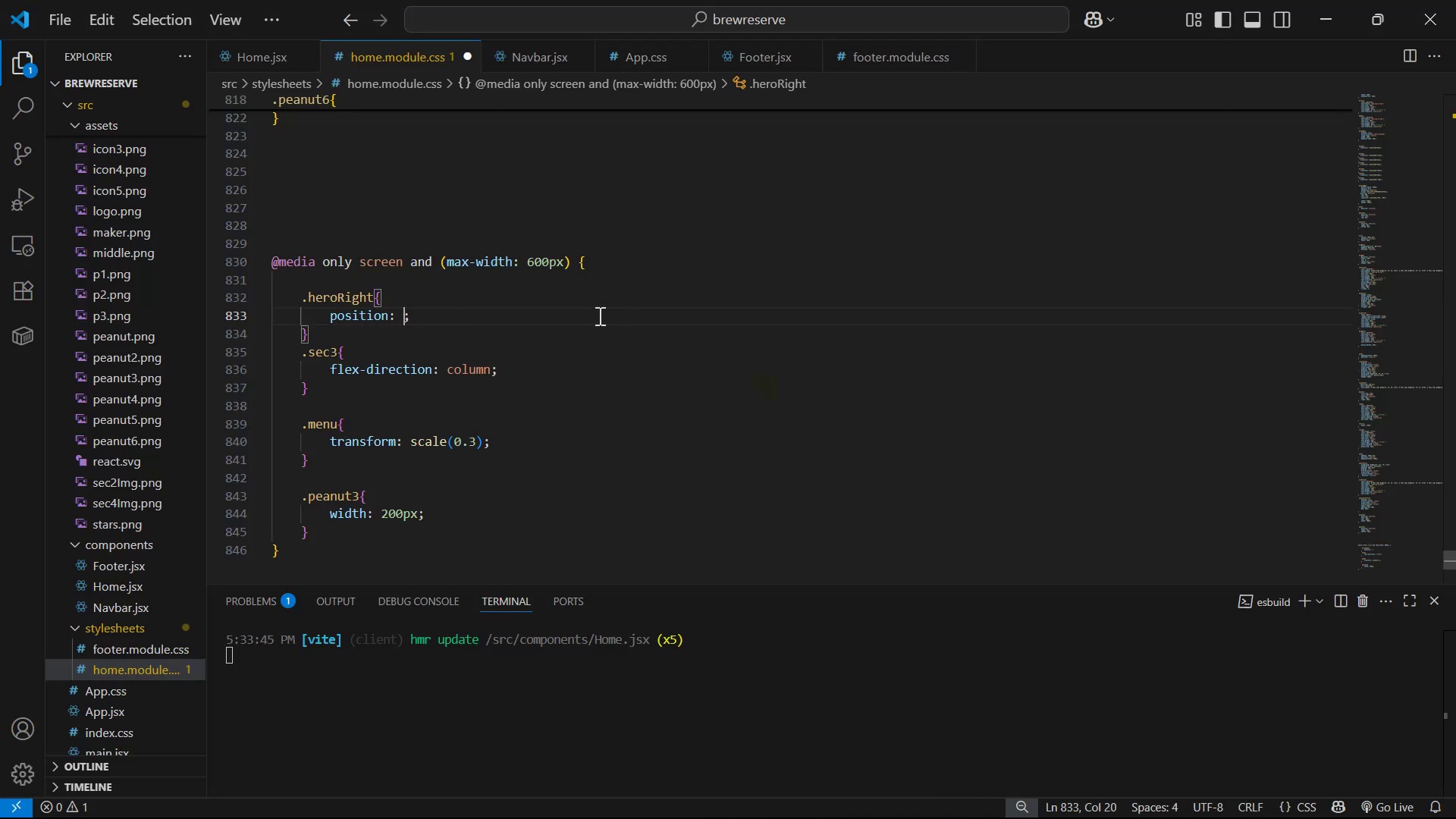 
key(S)
 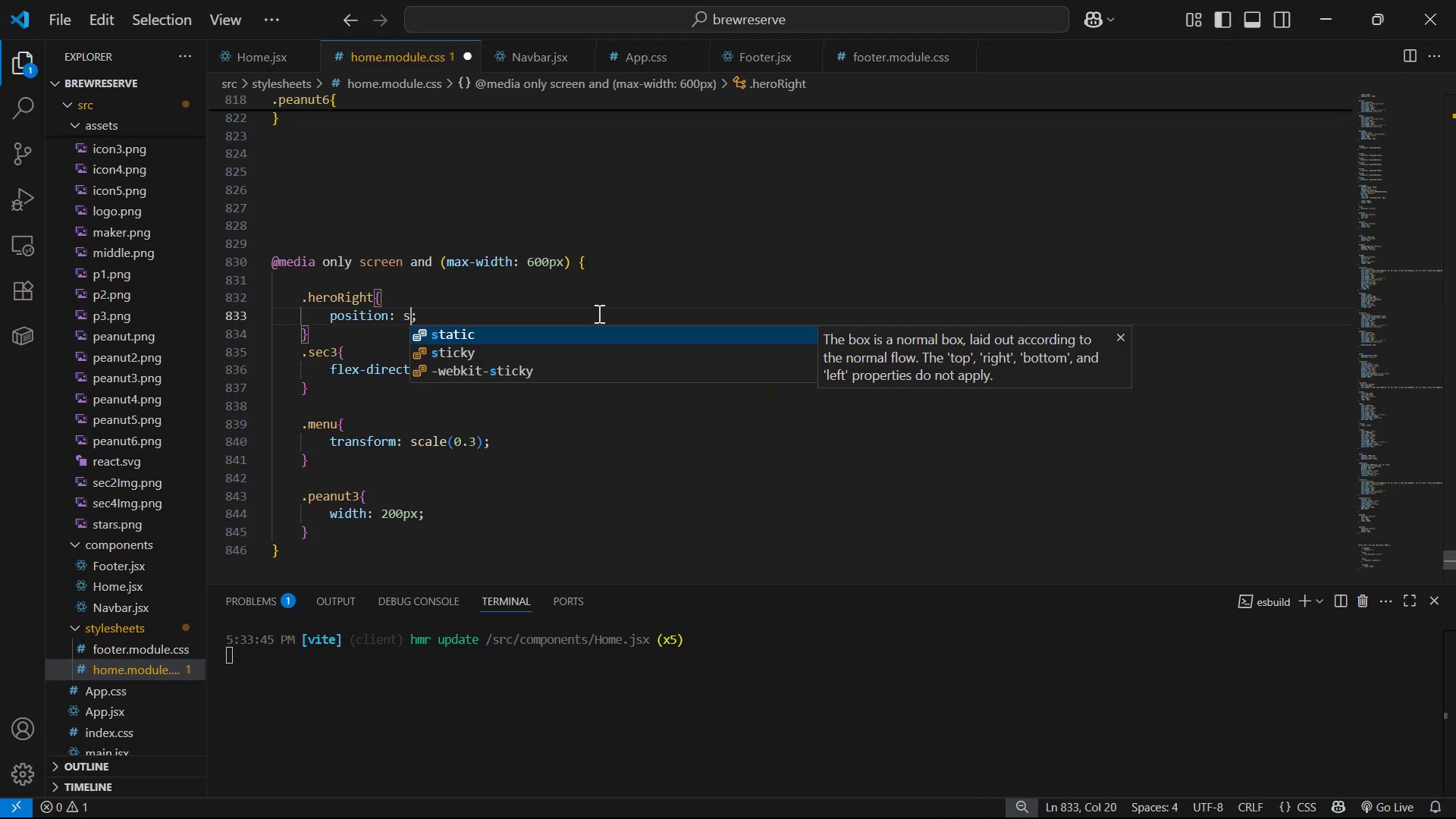 
key(Enter)
 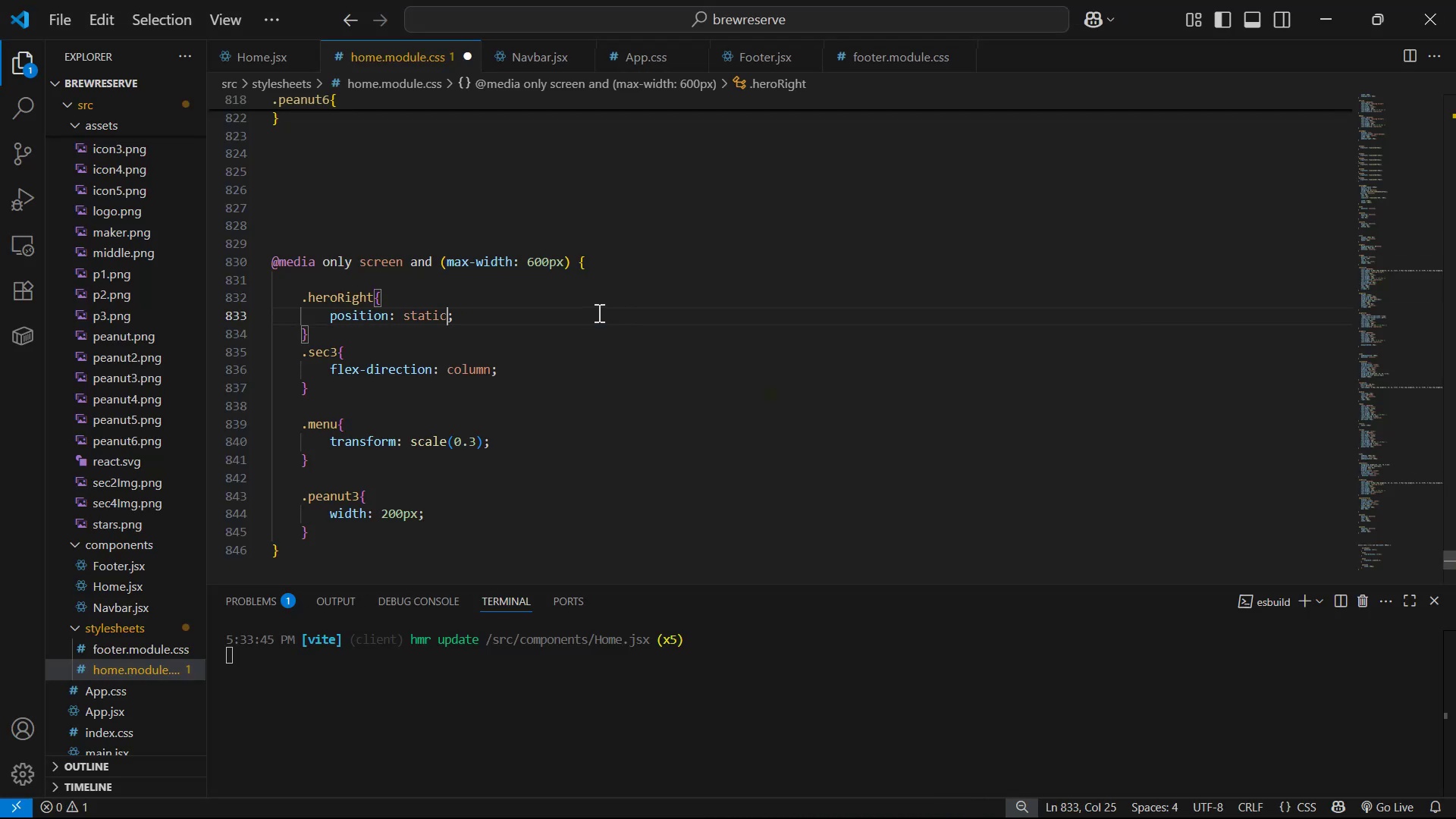 
key(Control+S)
 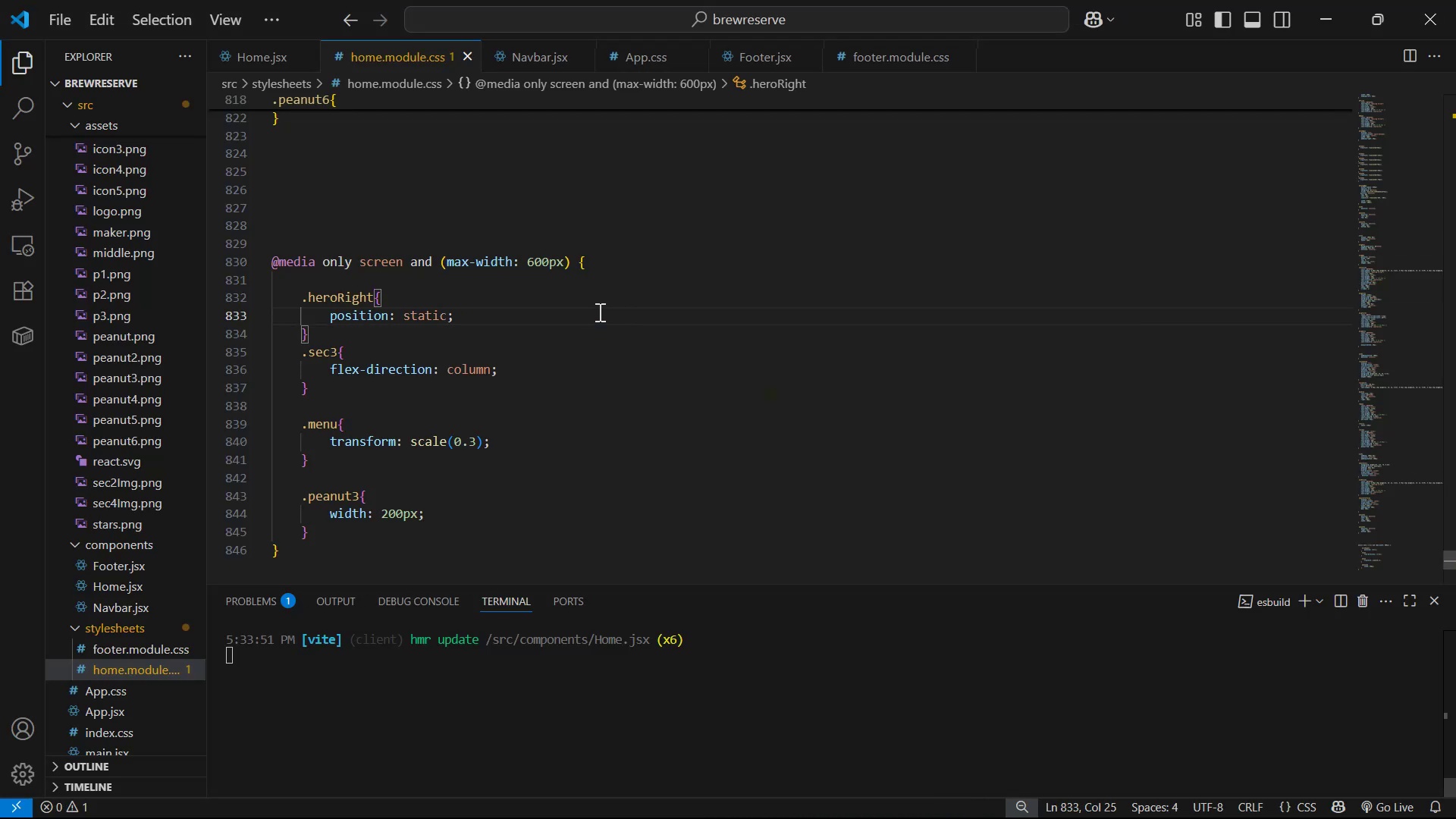 
key(Alt+AltLeft)
 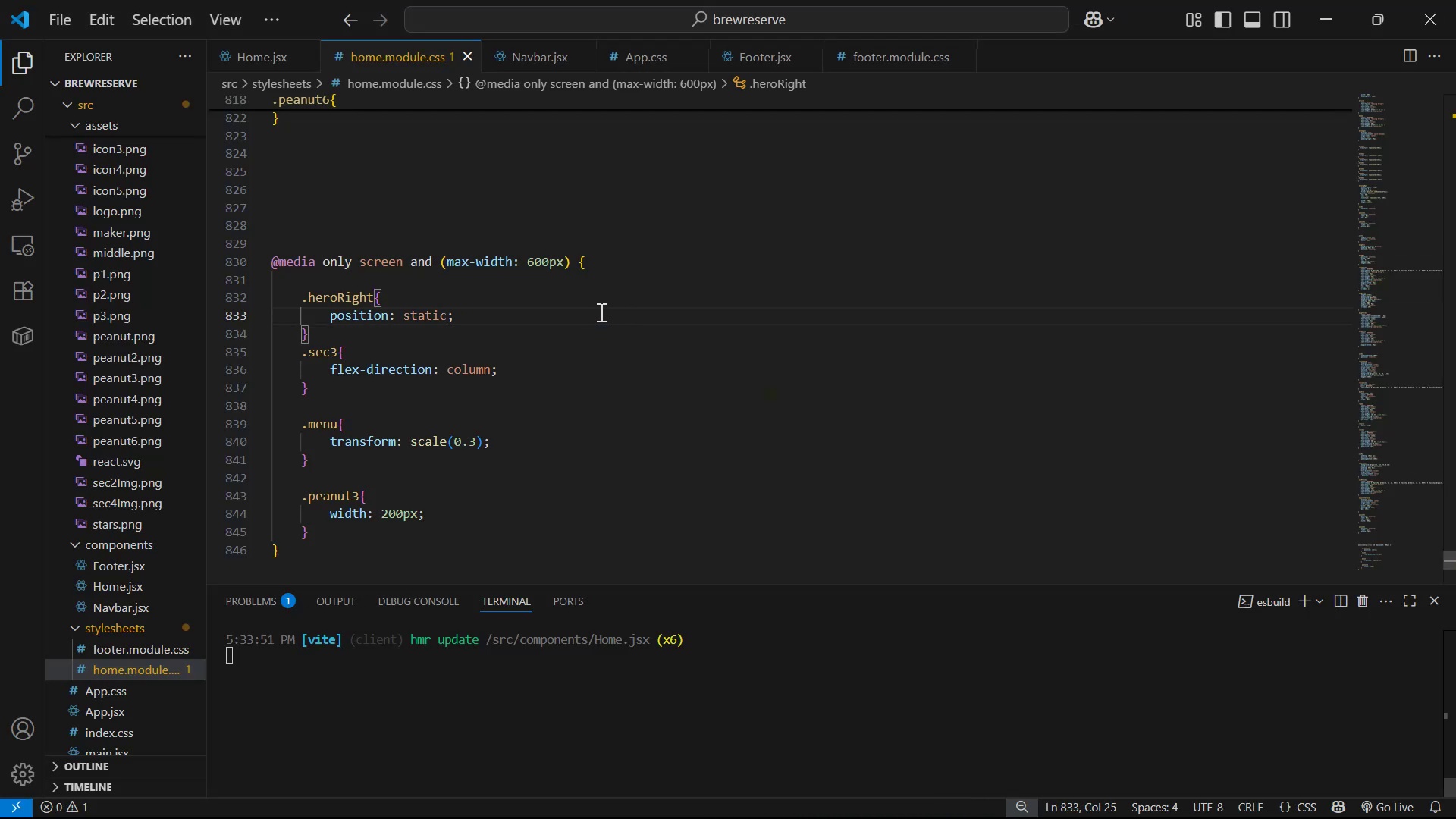 
key(Alt+Tab)
 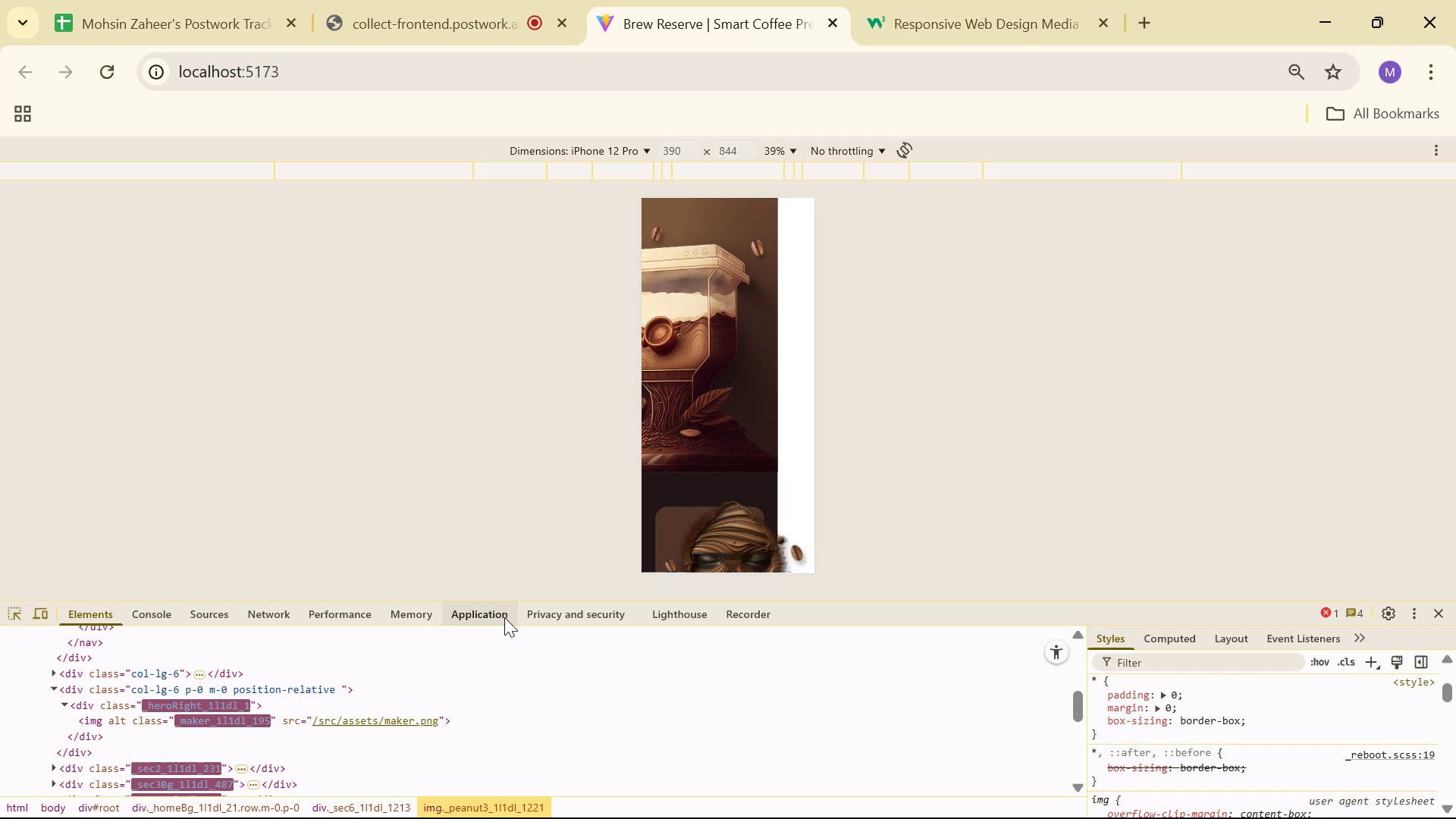 
scroll: coordinate [729, 256], scroll_direction: up, amount: 13.0
 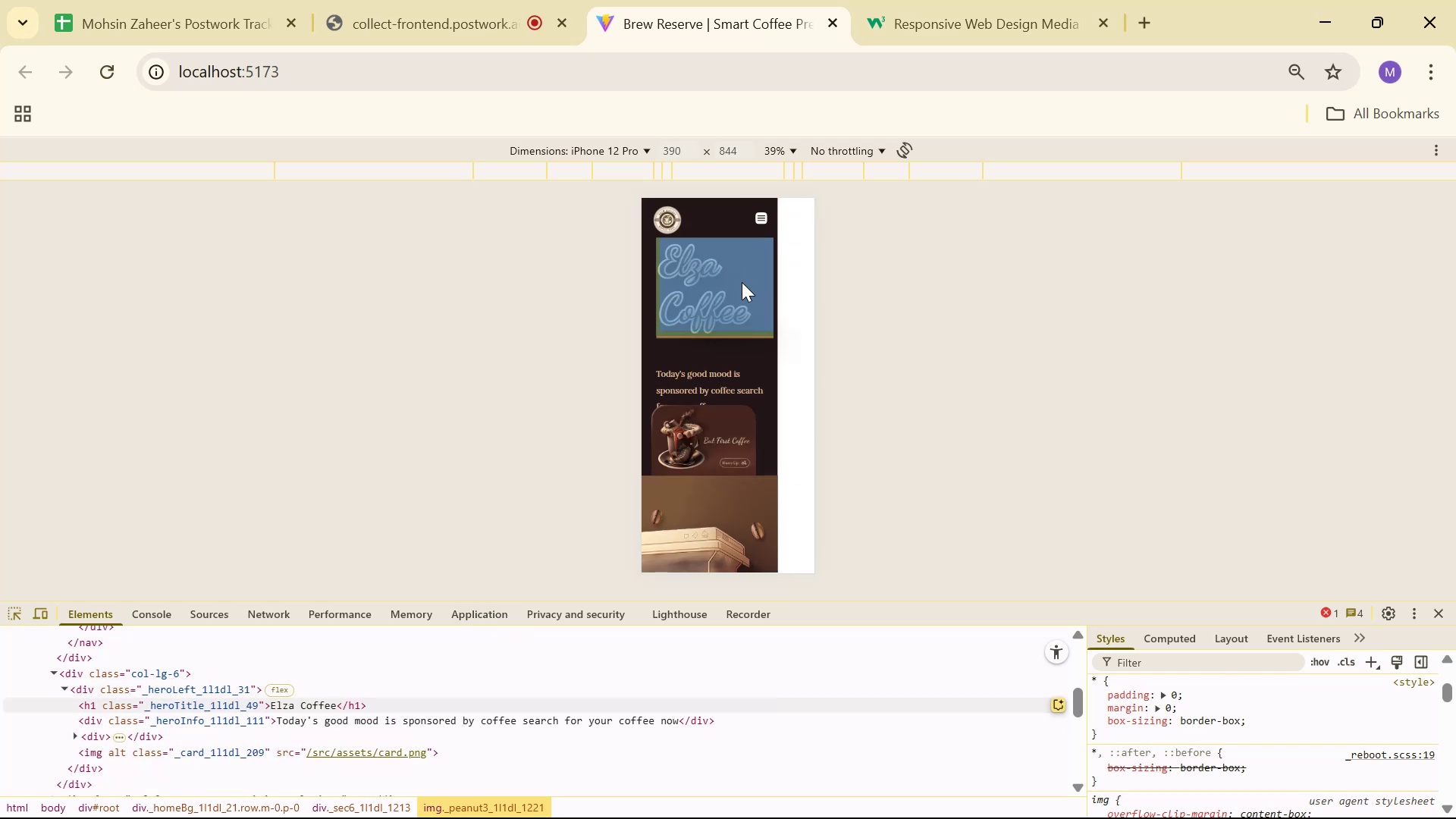 
scroll: coordinate [791, 384], scroll_direction: down, amount: 13.0
 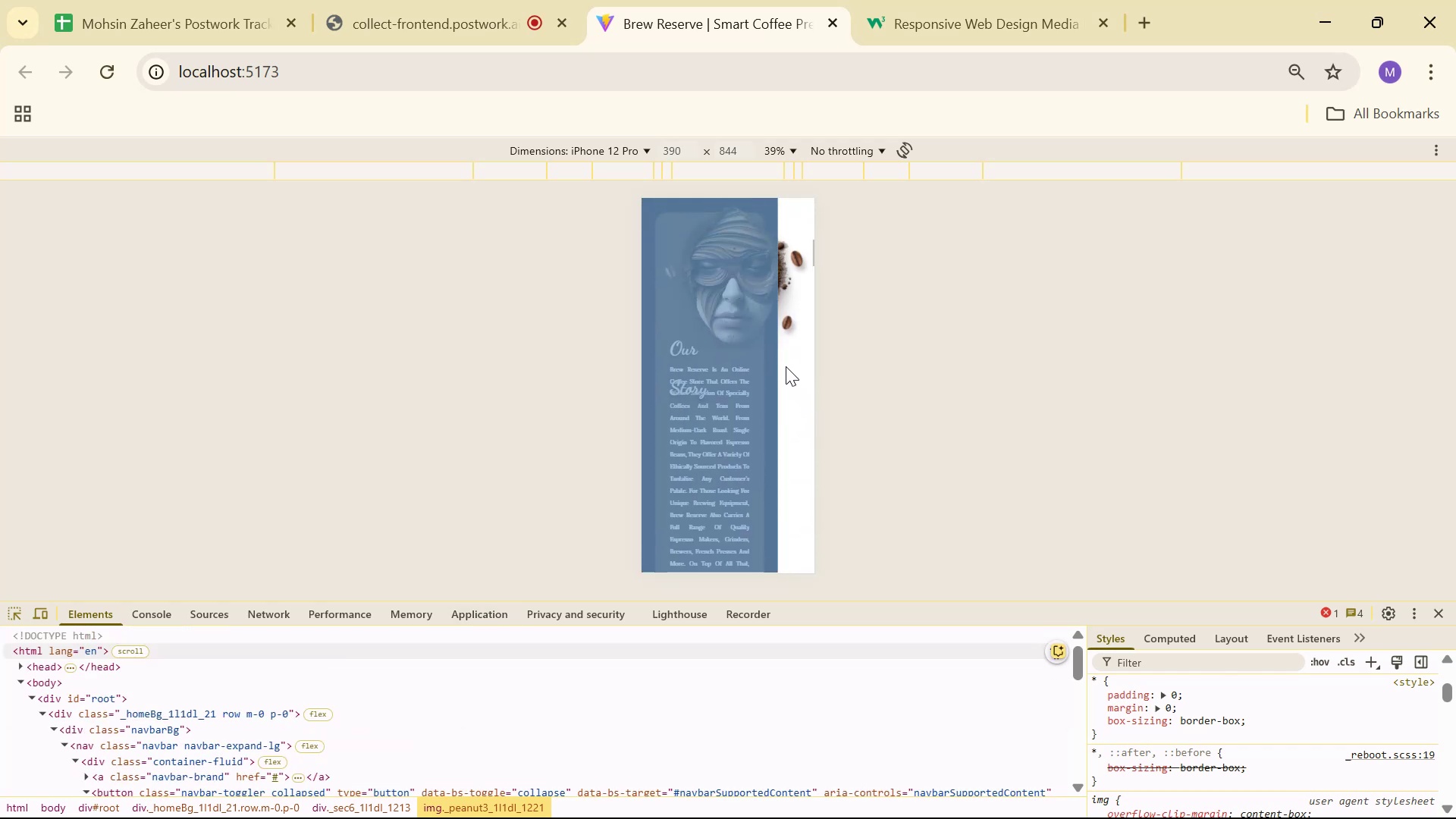 
mouse_move([777, 315])
 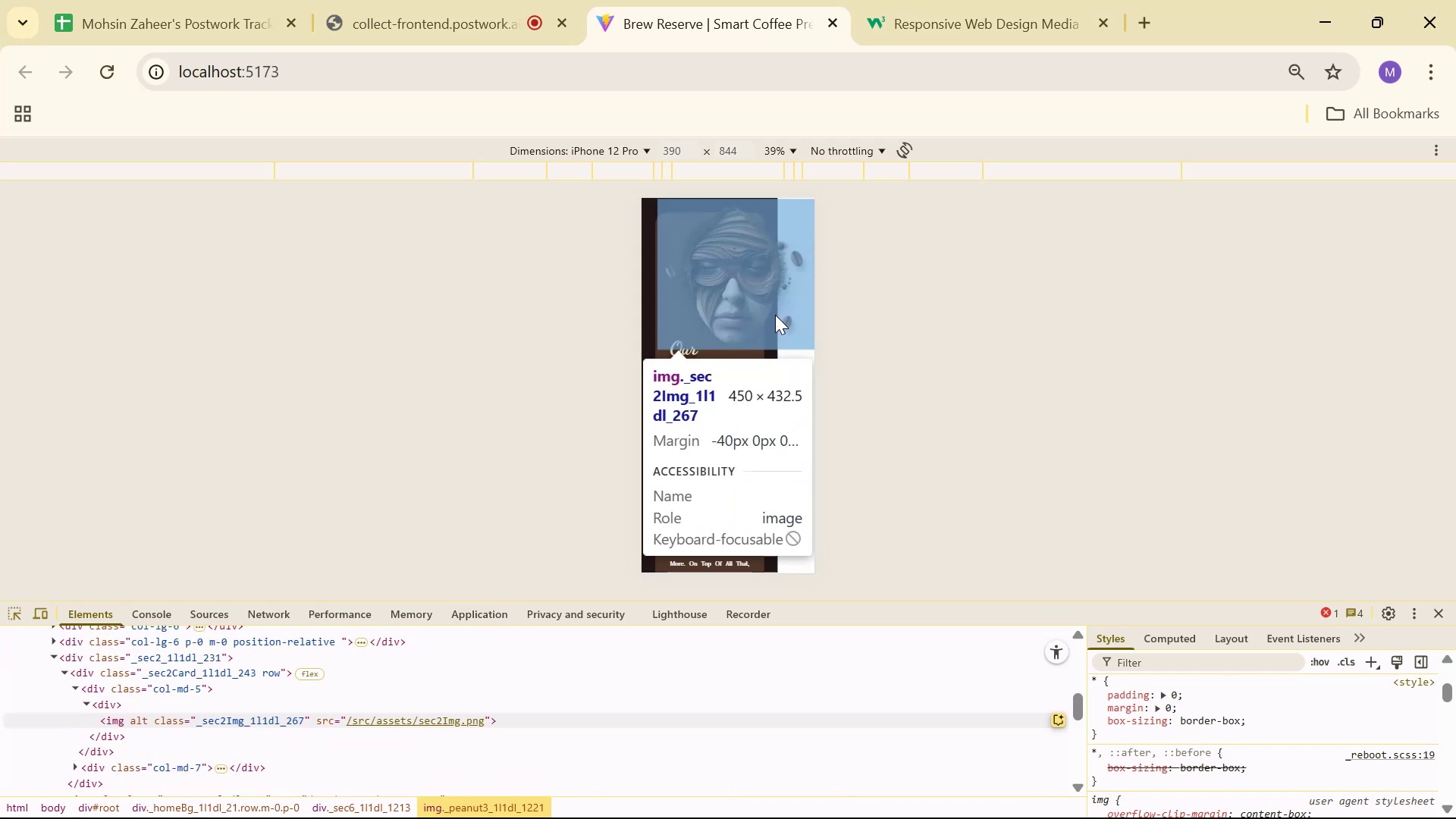 
left_click([775, 315])
 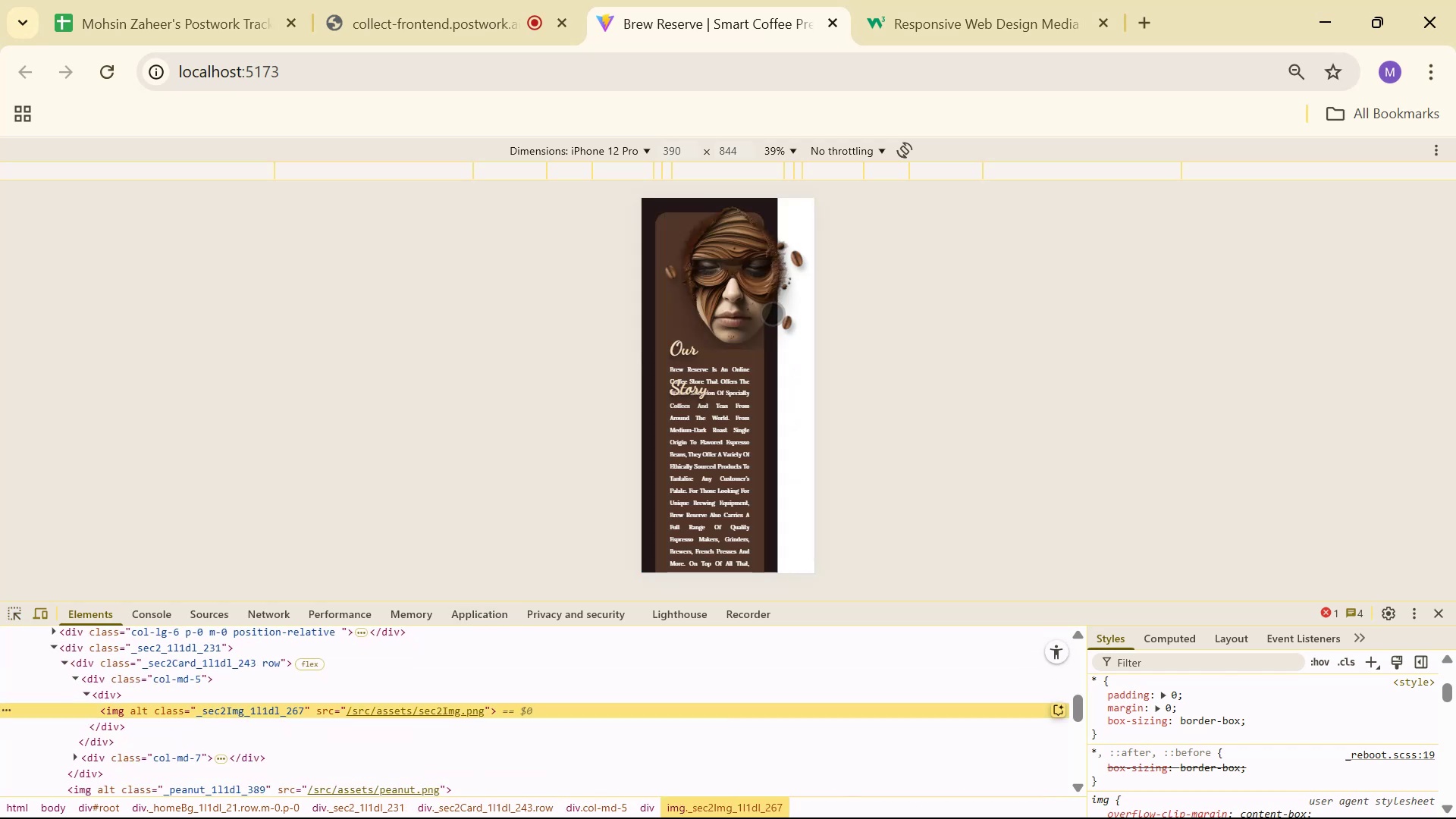 
key(Alt+AltLeft)
 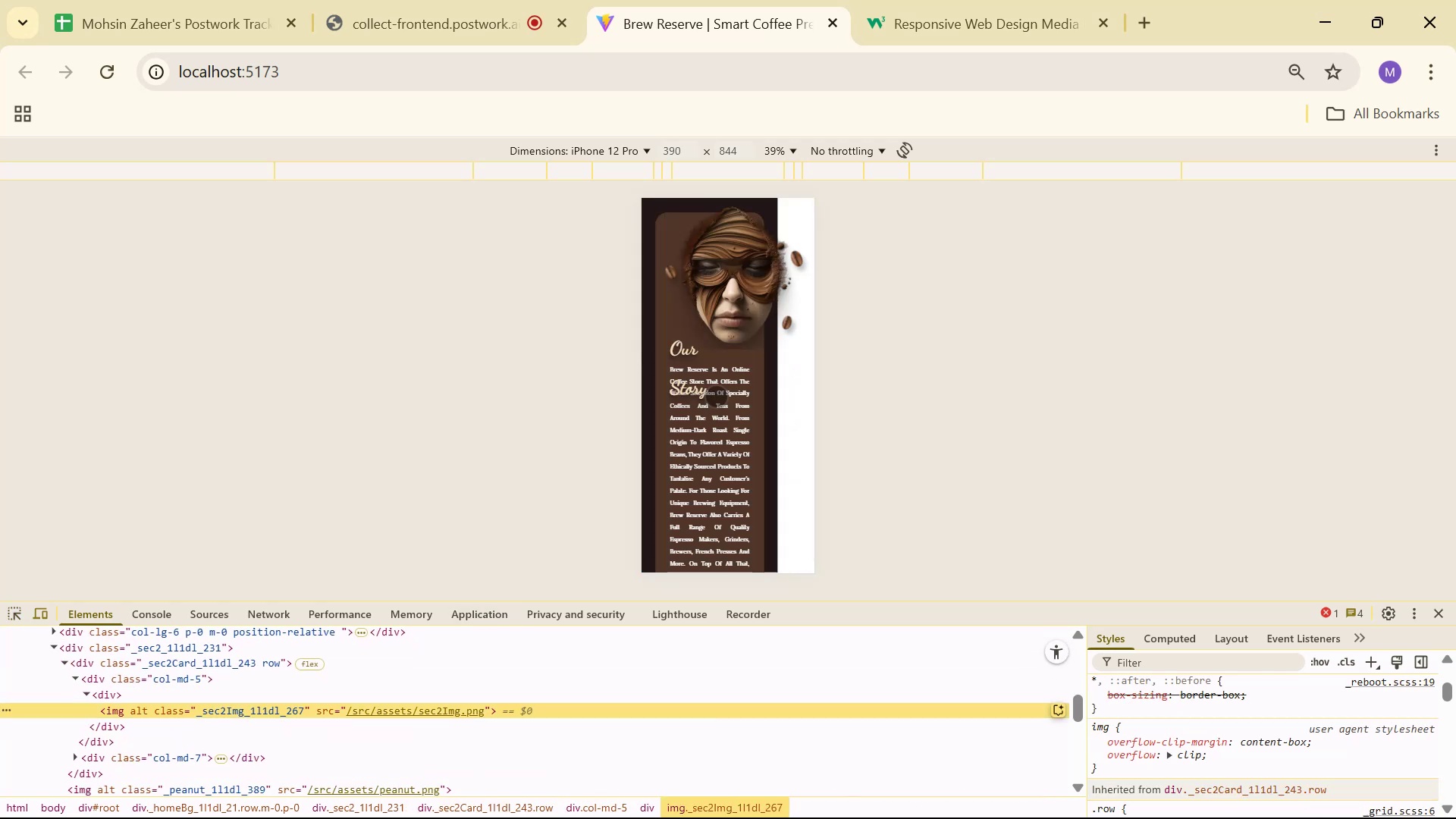 
key(Alt+Tab)
 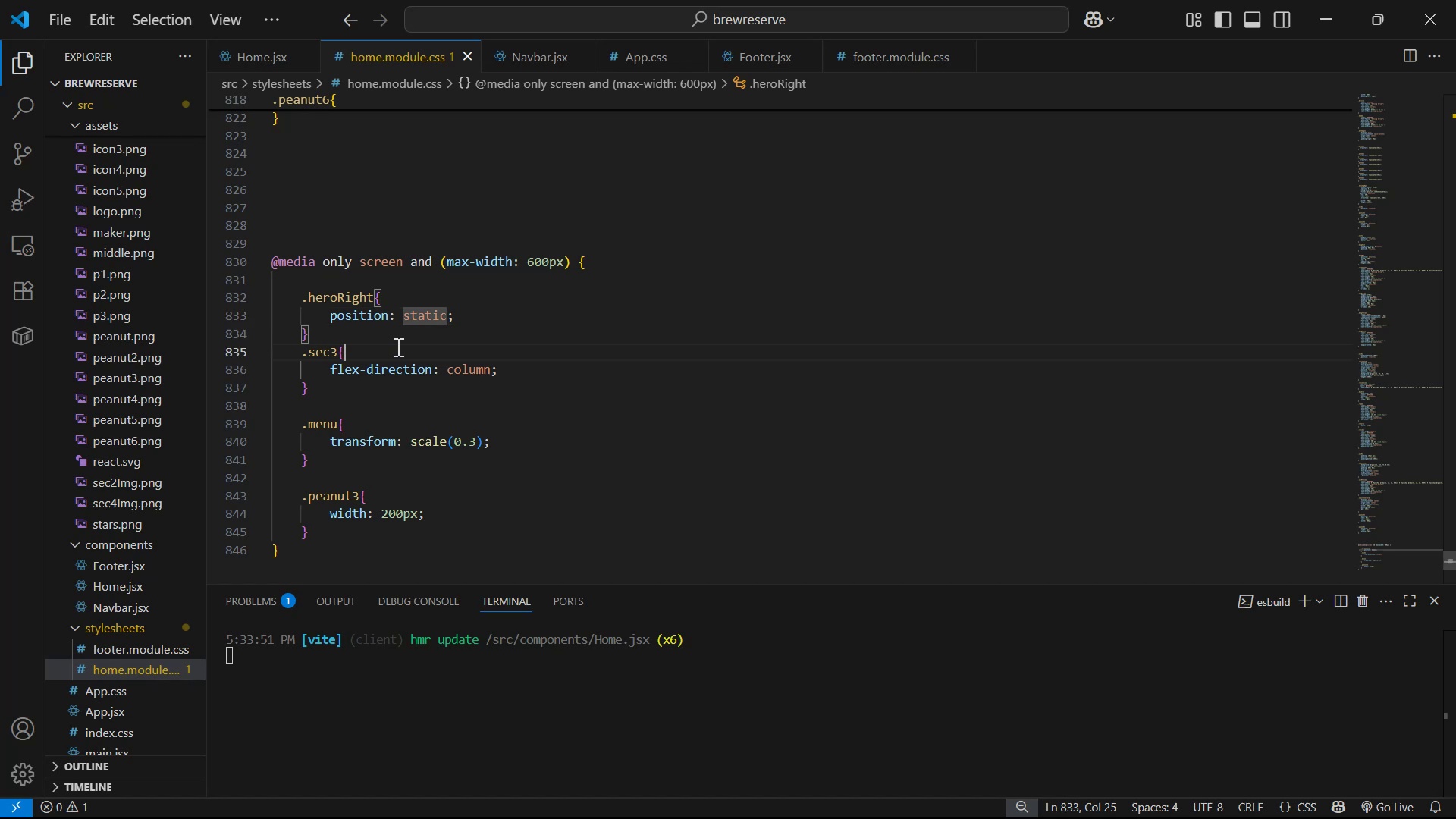 
double_click([400, 341])
 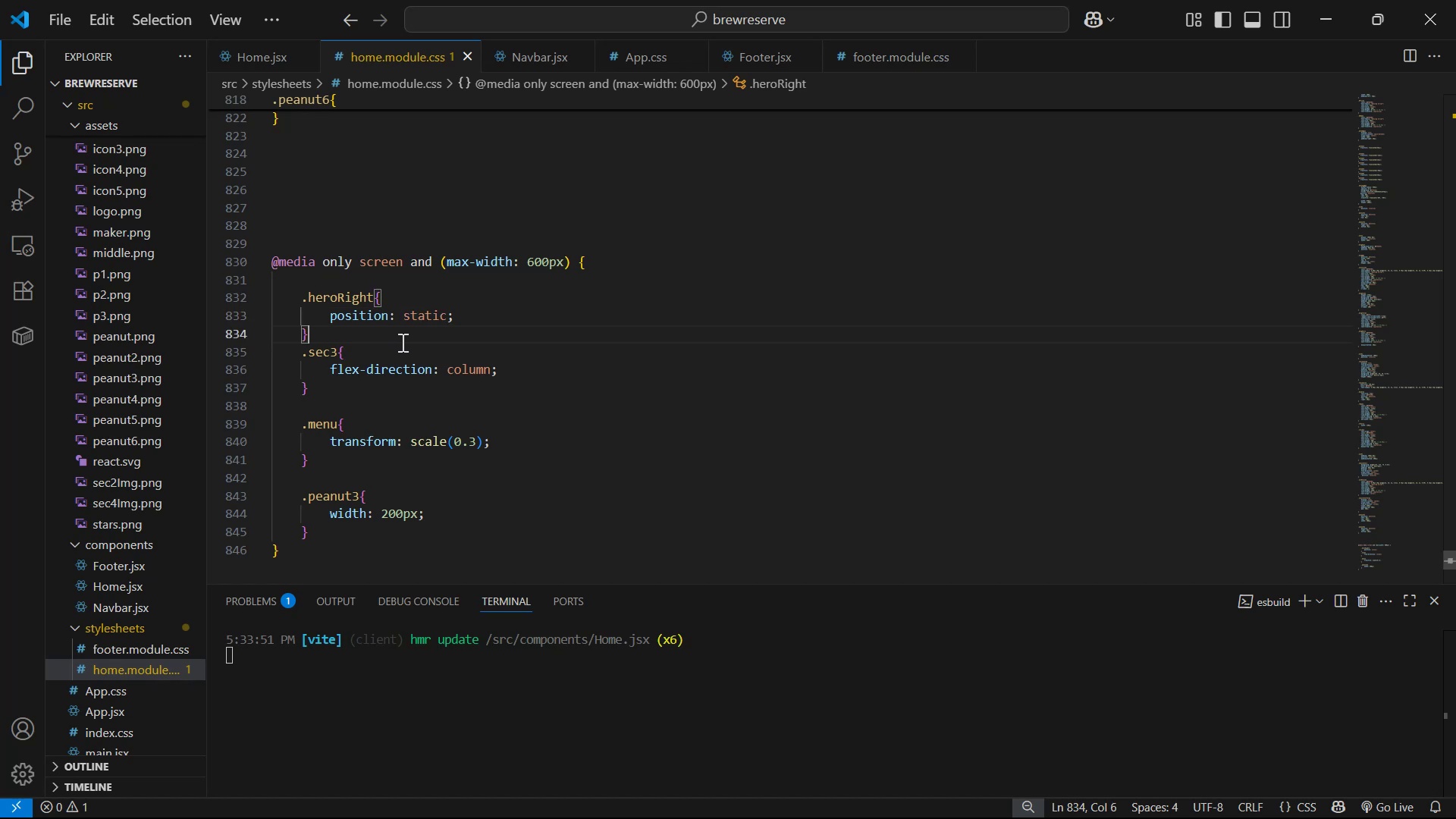 
key(Enter)
 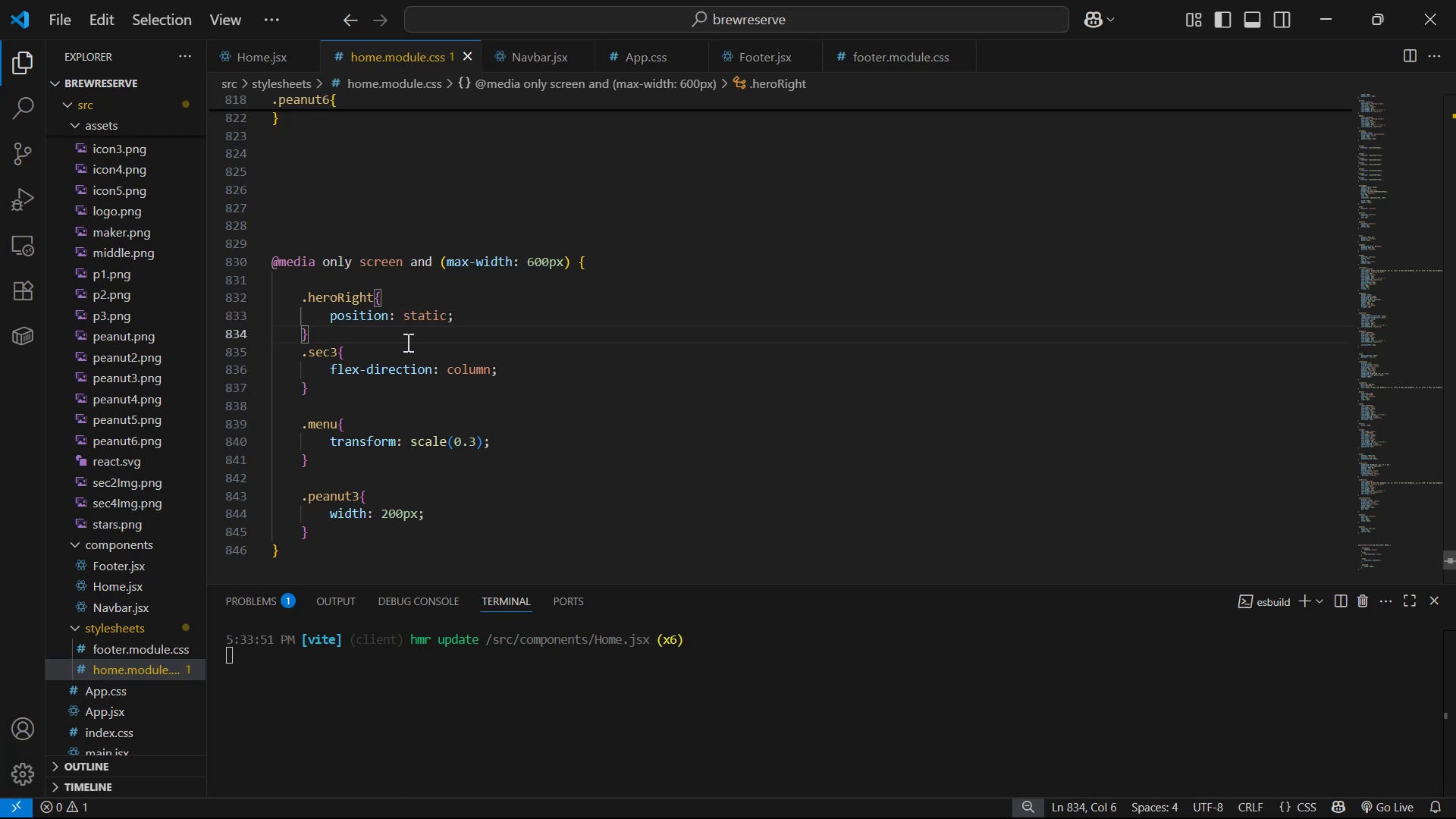 
key(Enter)
 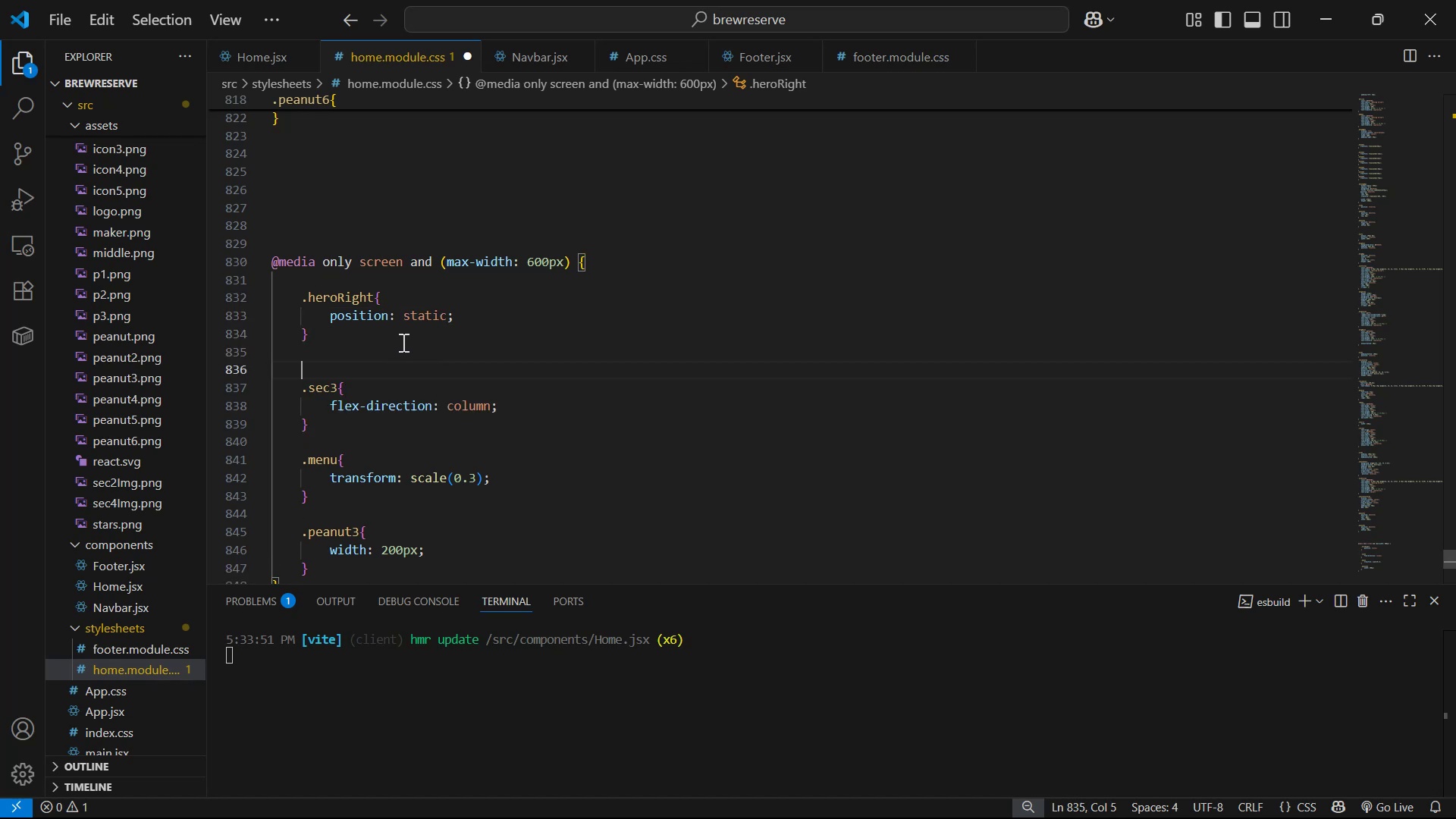 
key(Enter)
 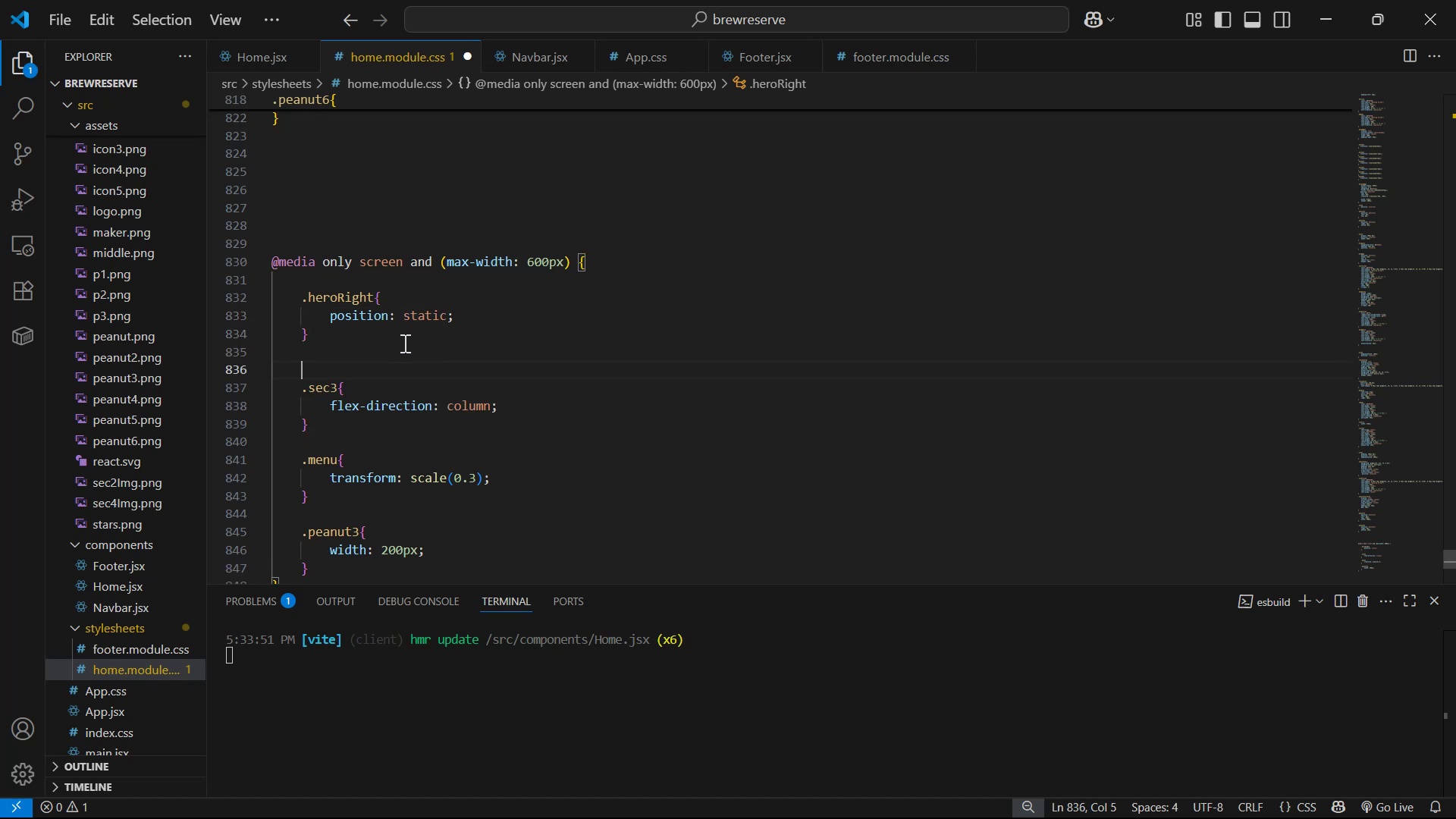 
type(.sec2I)
 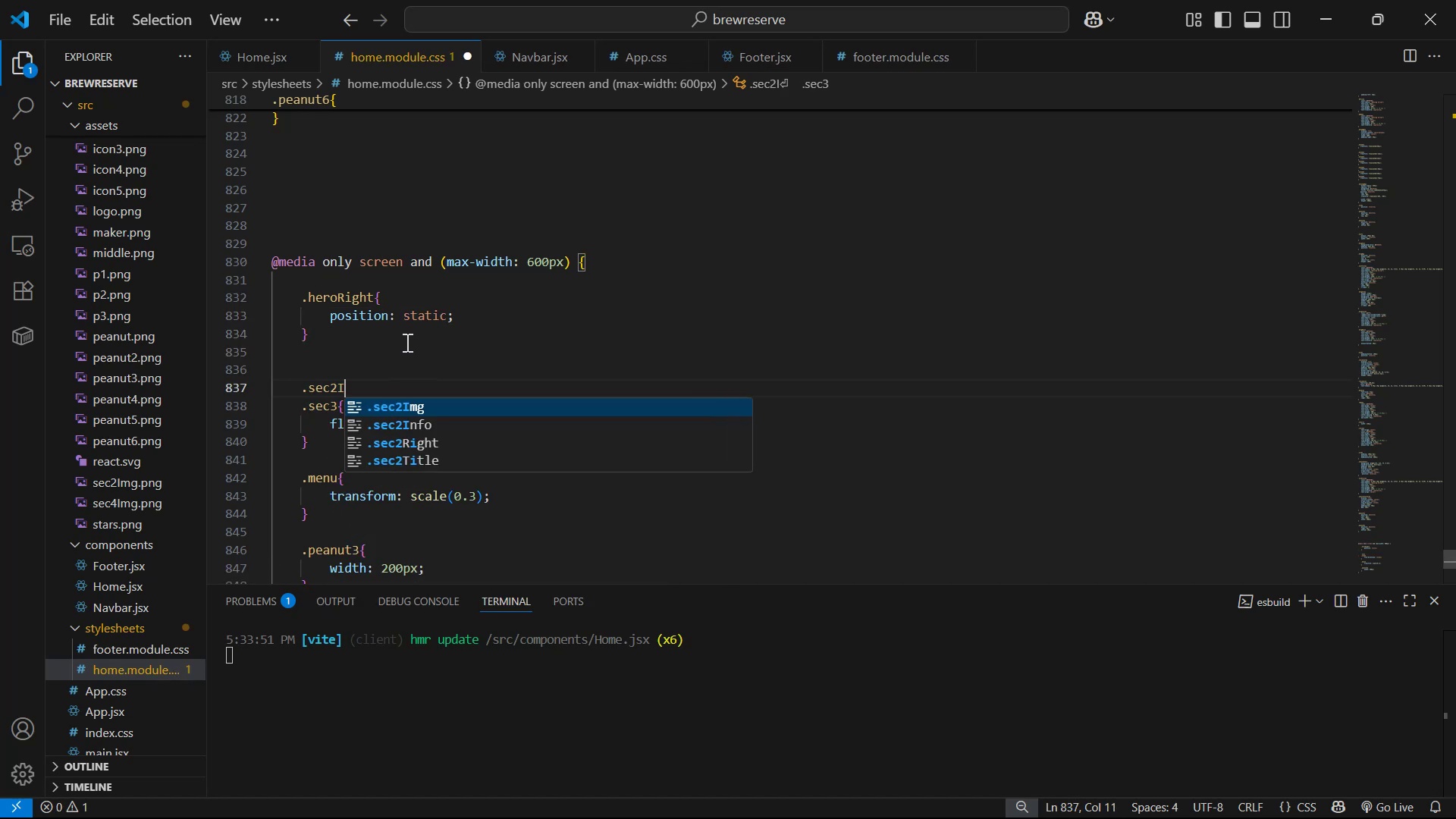 
key(Enter)
 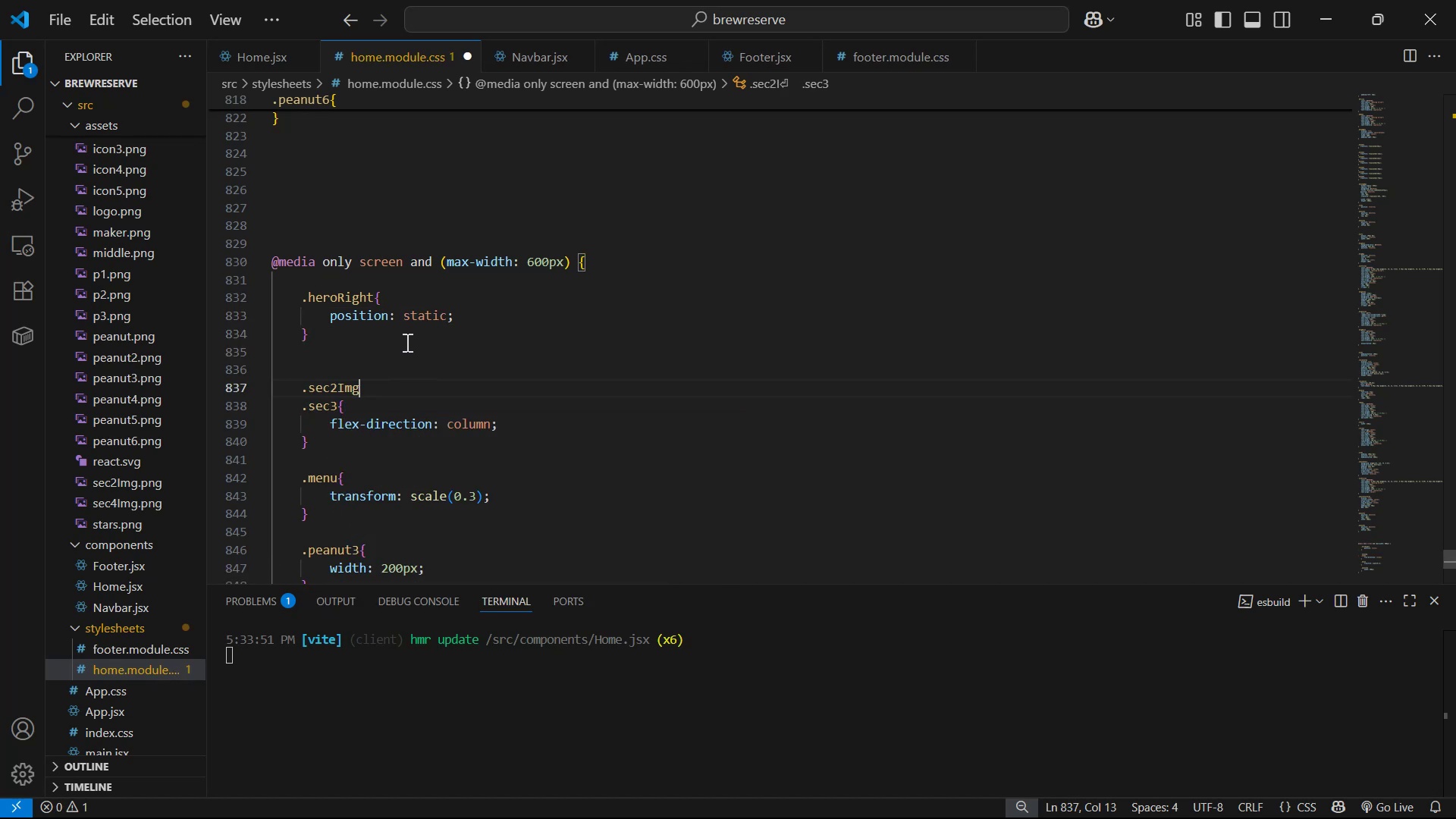 
key(Shift+BracketLeft)
 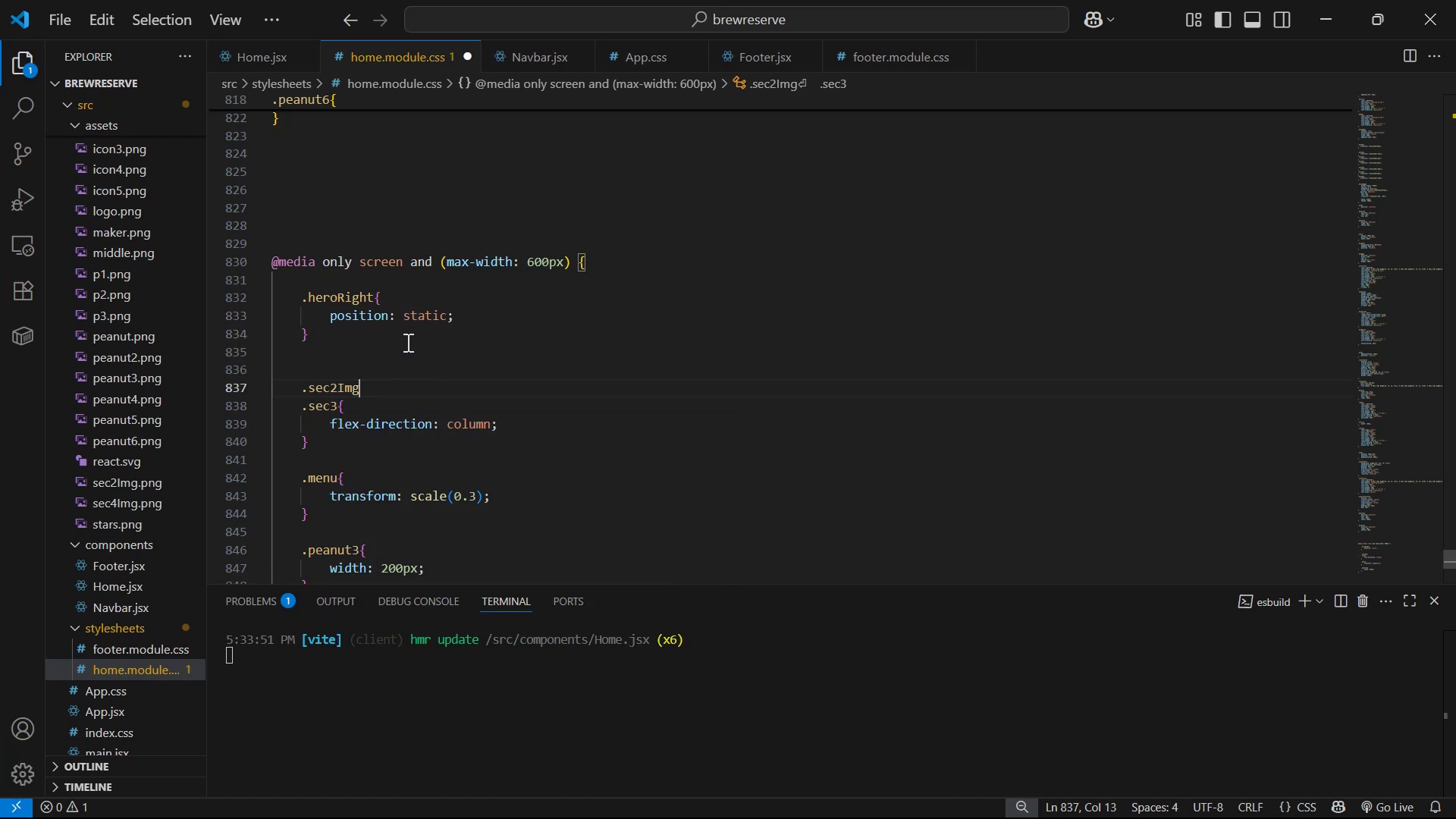 
key(Shift+Enter)
 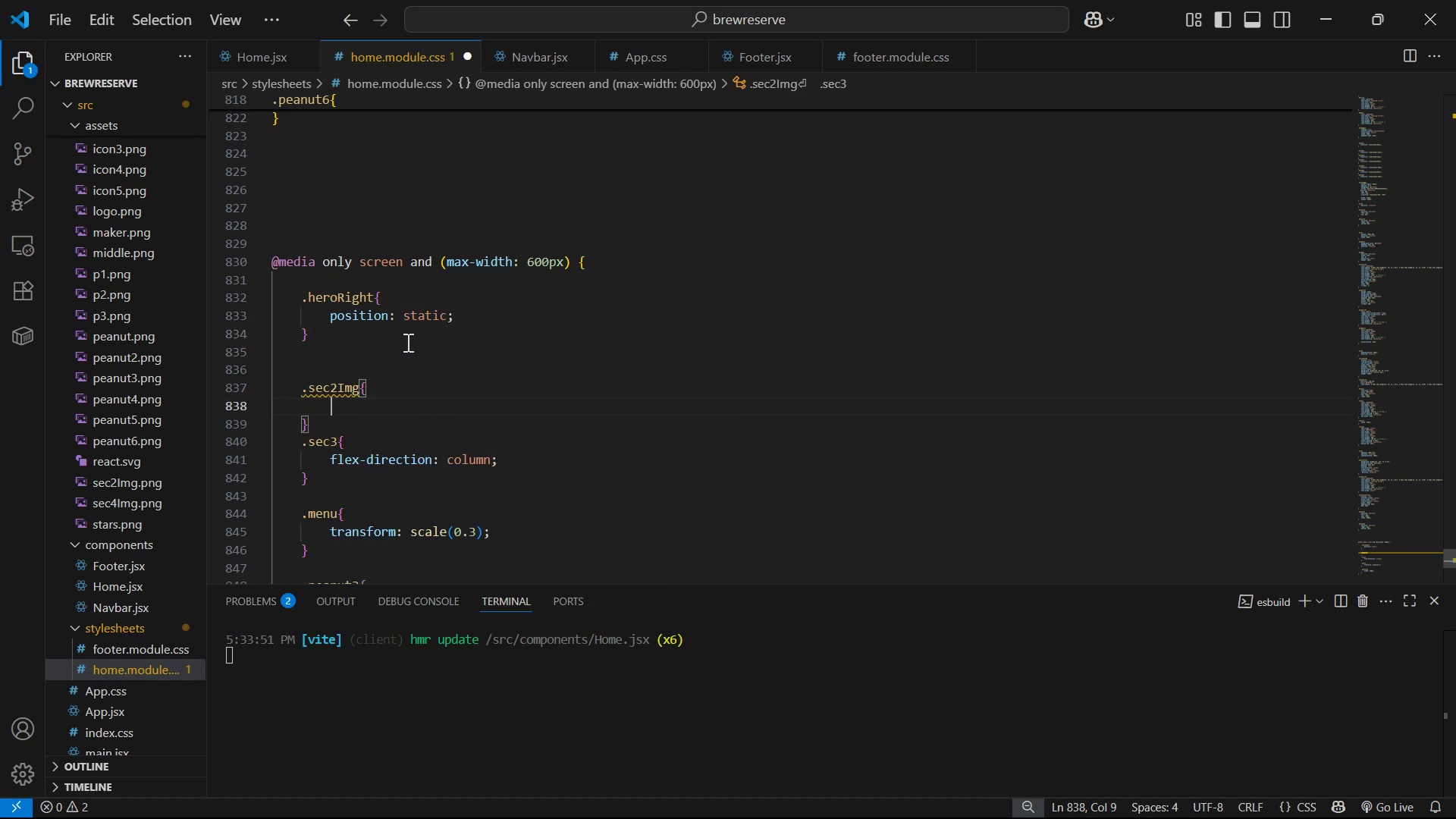 
type(wi)
 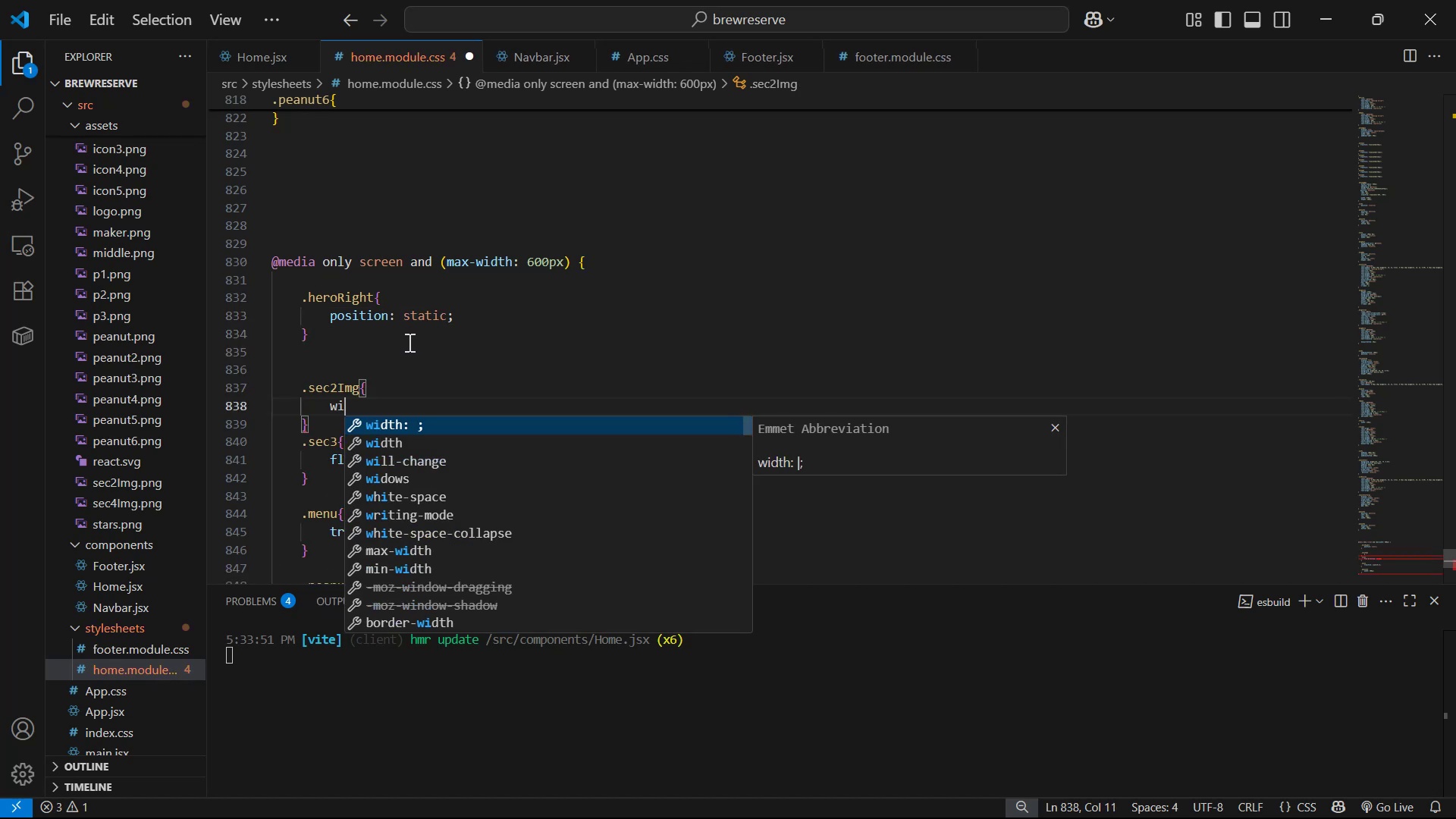 
key(Enter)
 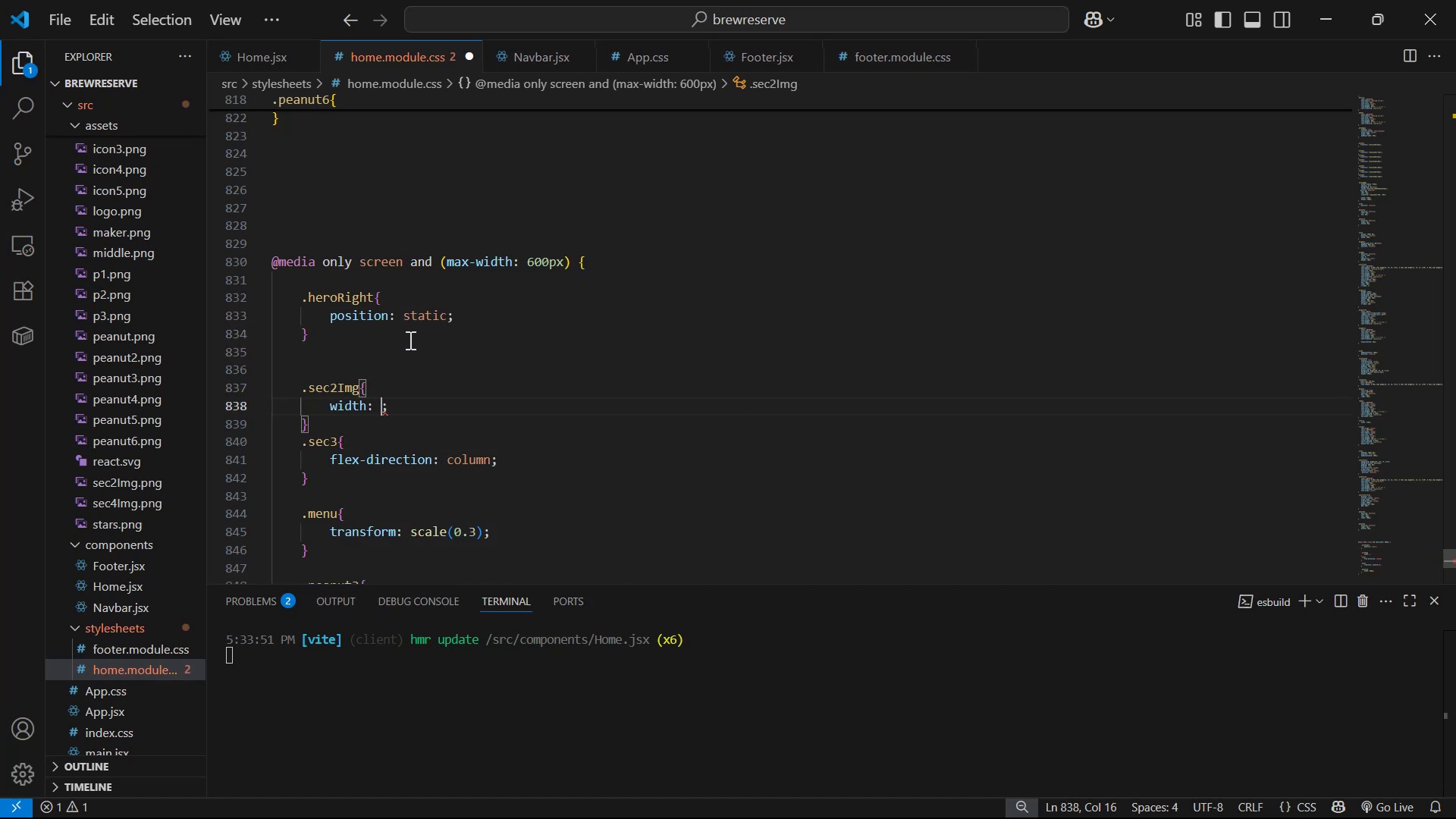 
type(200px)
 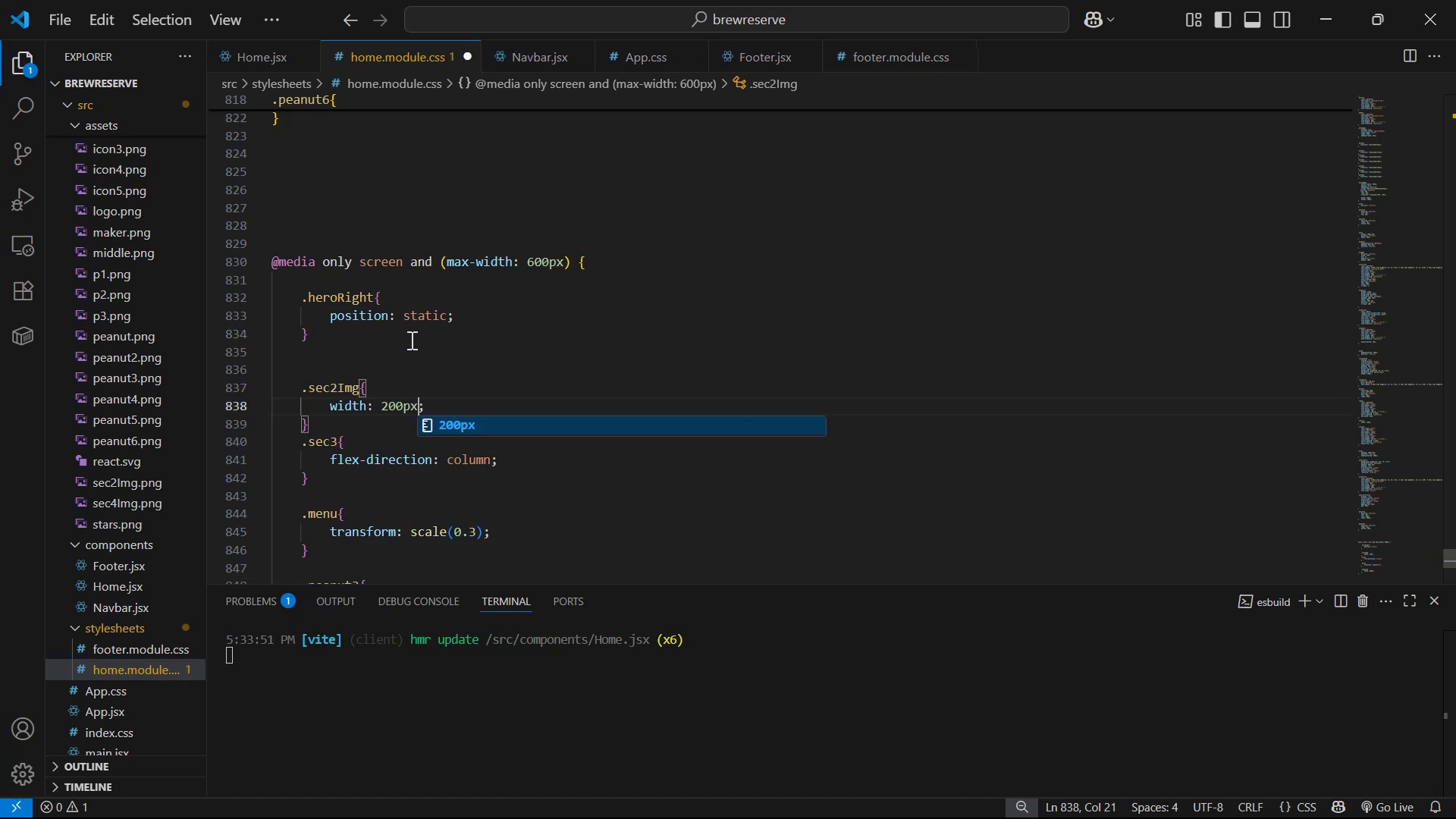 
key(Control+S)
 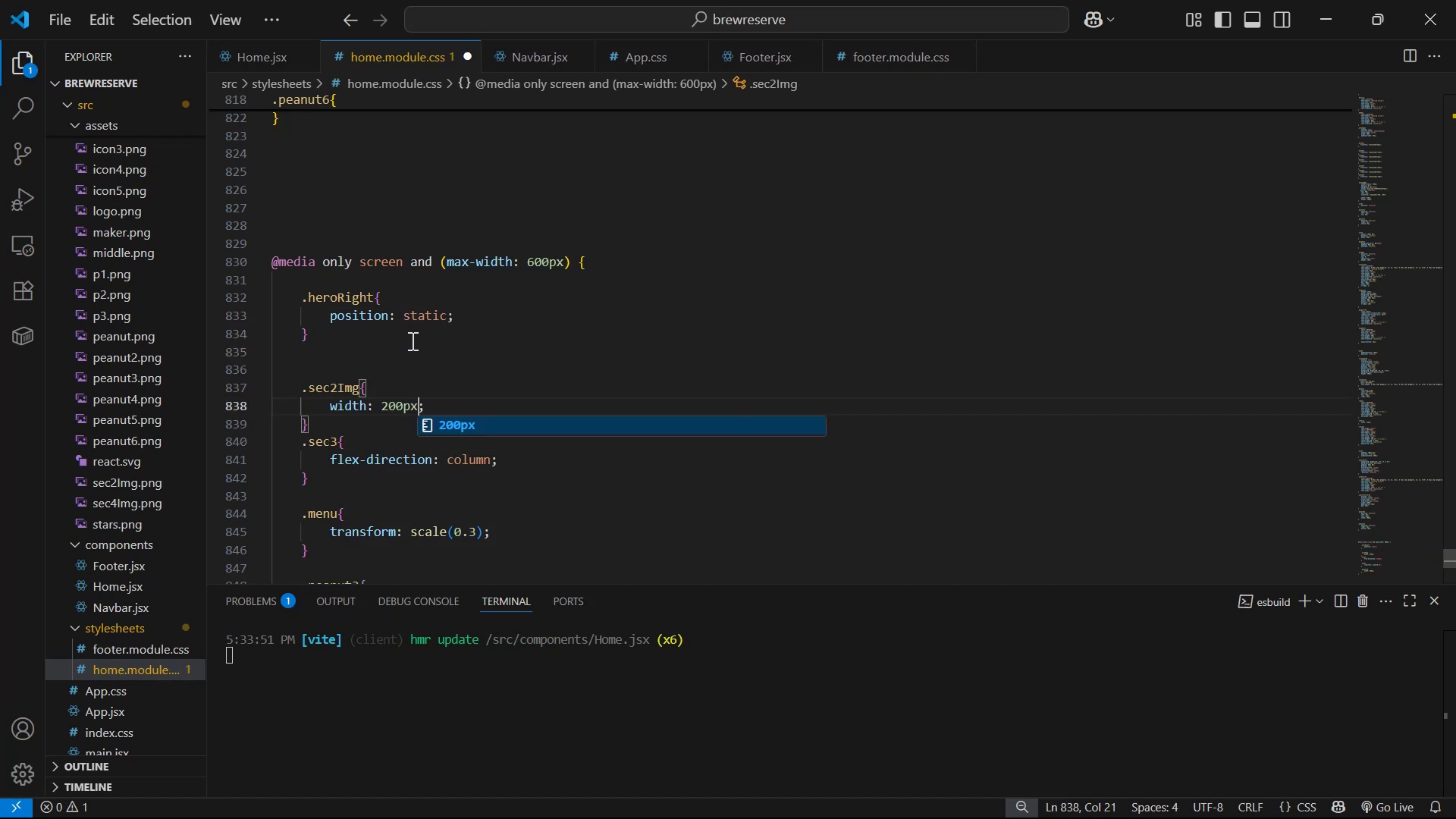 
key(Alt+AltLeft)
 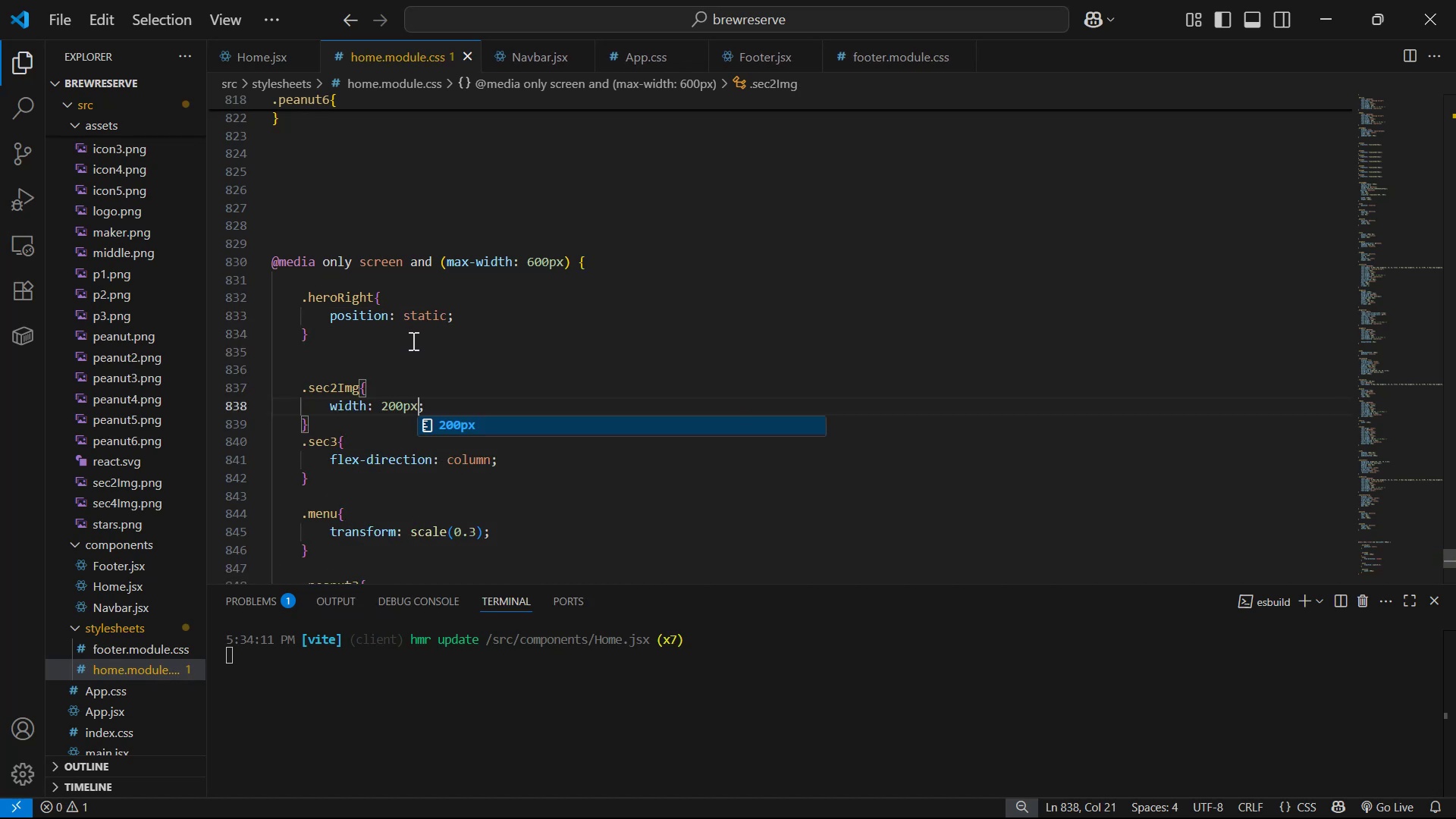 
key(Alt+Tab)
 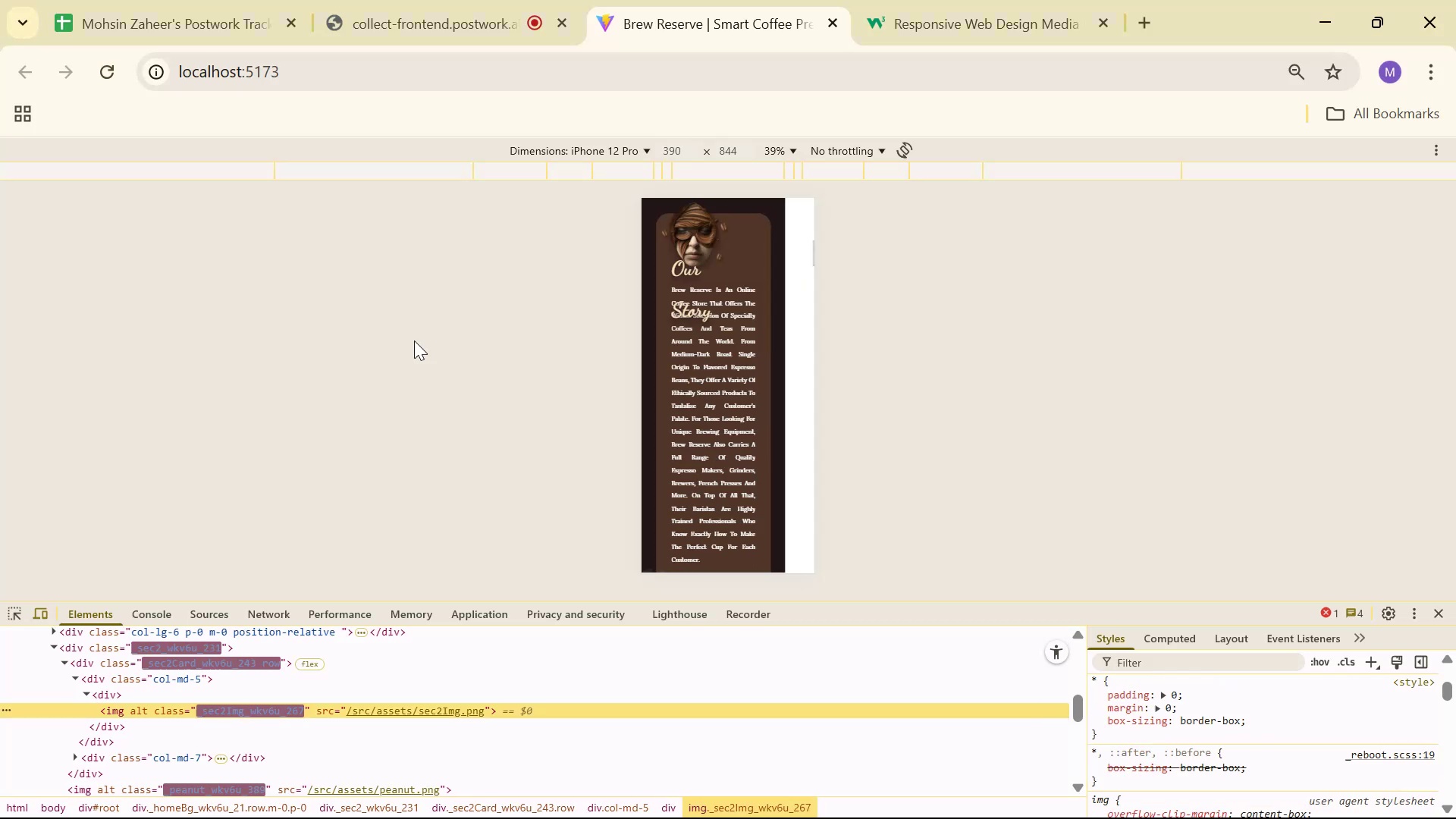 
key(Alt+AltLeft)
 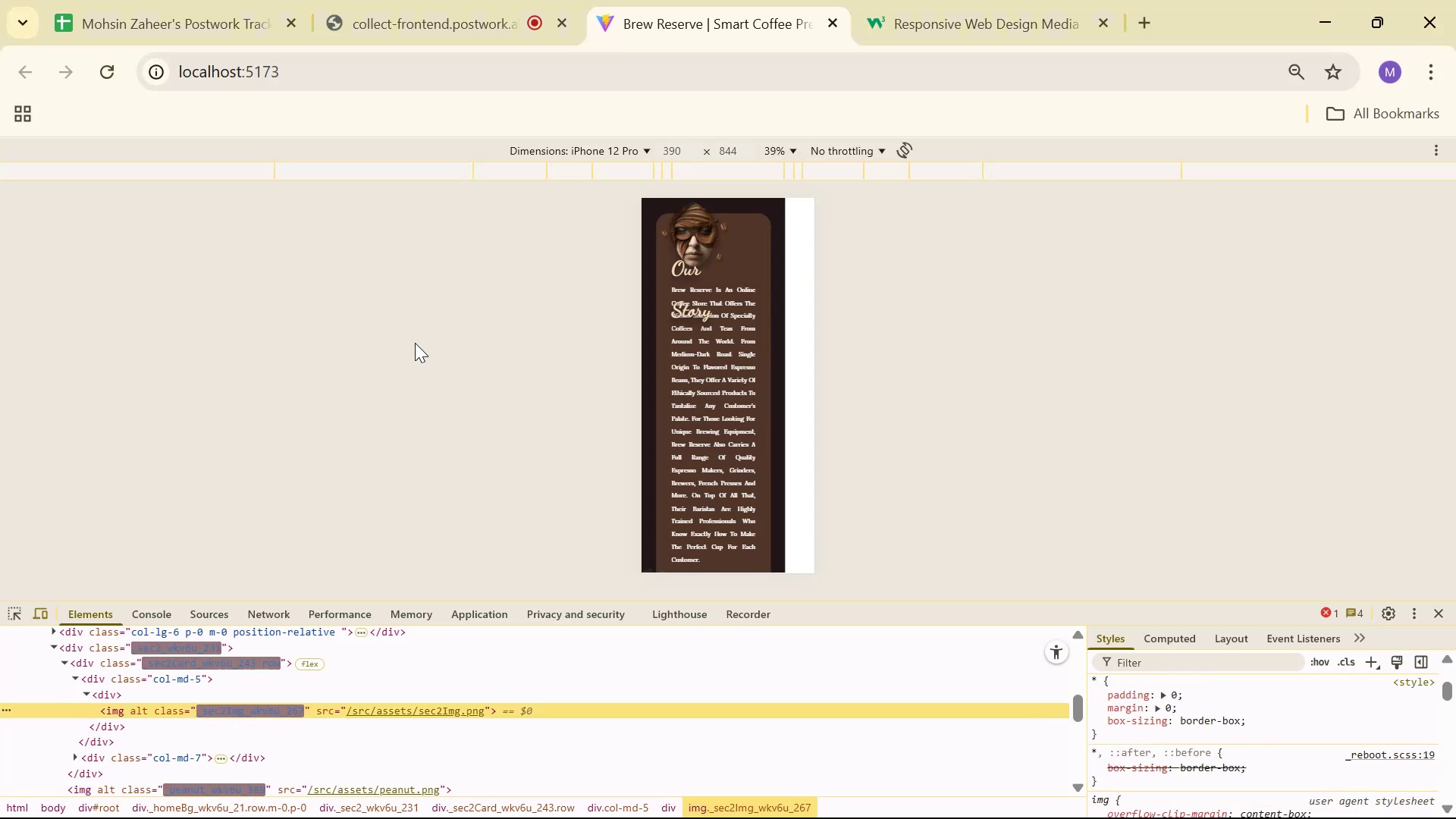 
key(Alt+Tab)
 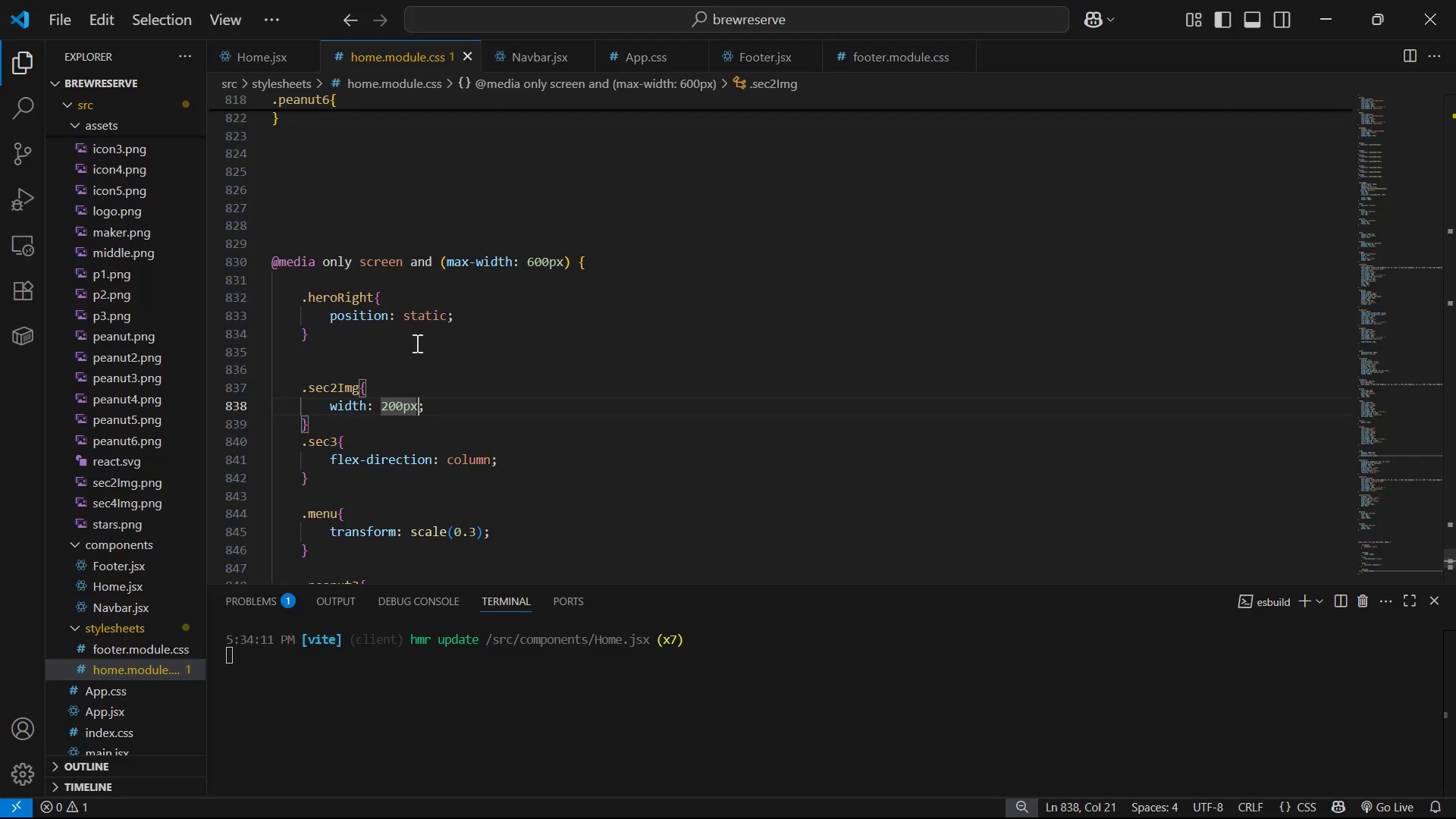 
hold_key(key=ArrowLeft, duration=0.57)
 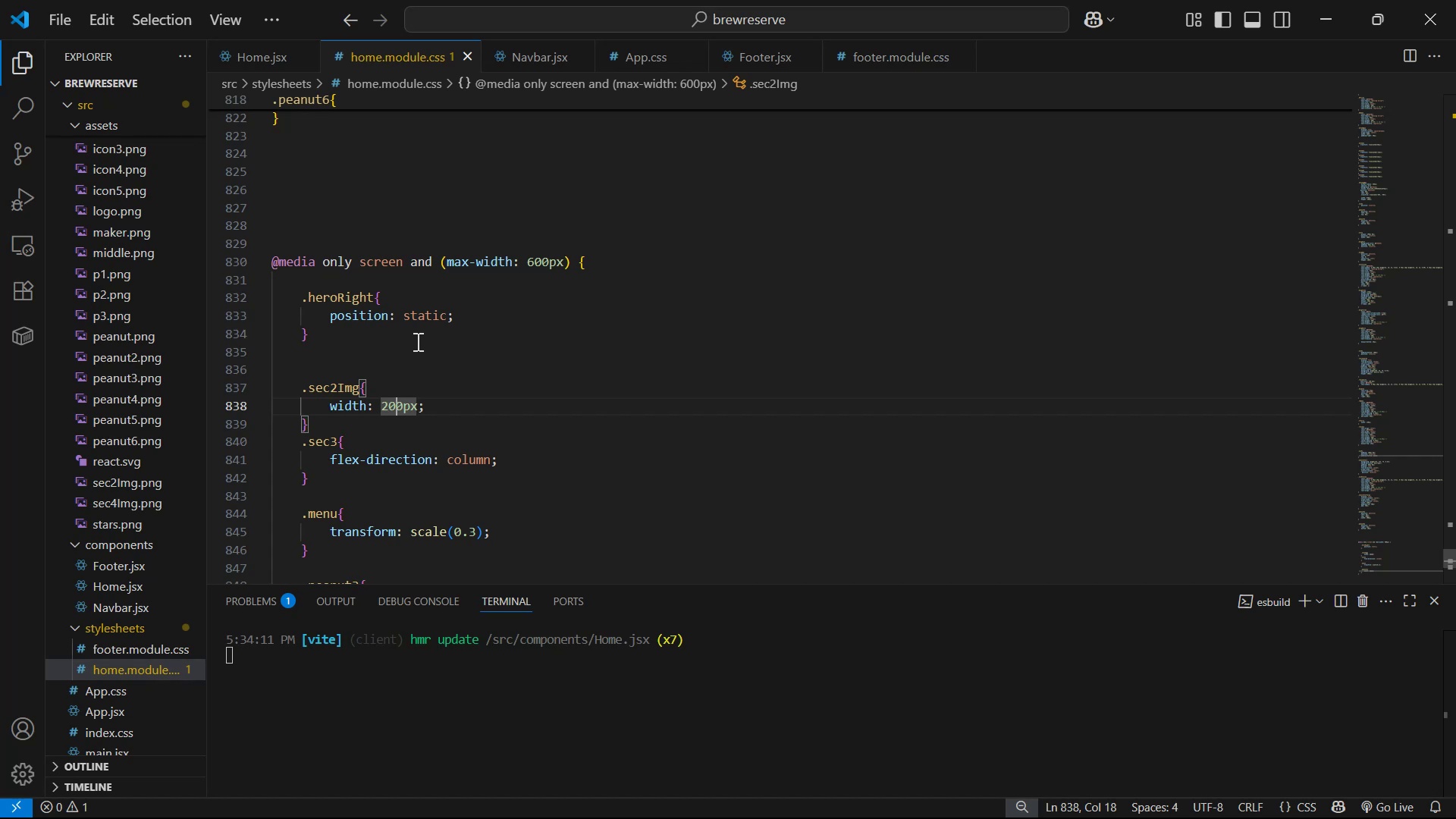 
key(ArrowLeft)
 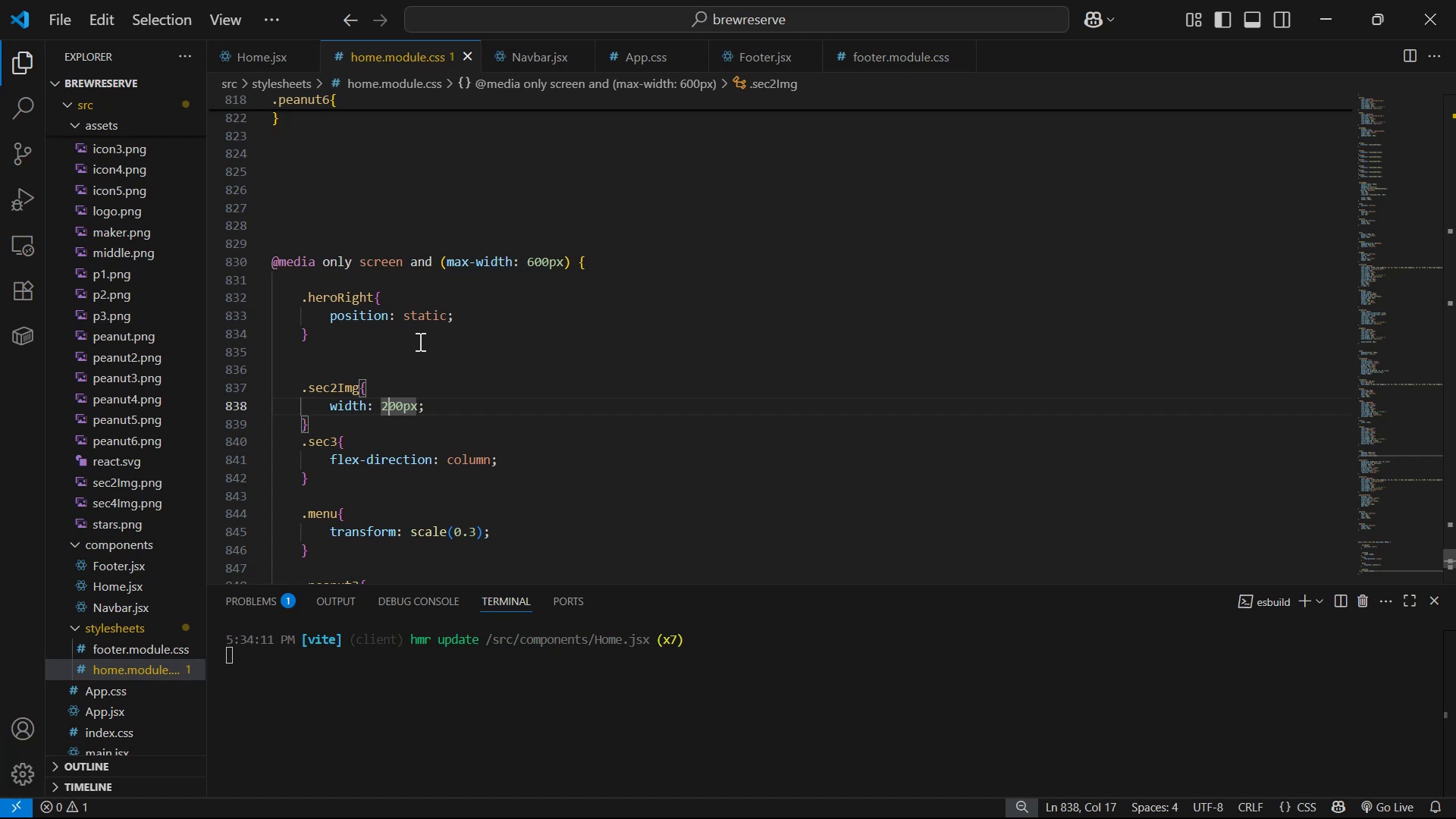 
key(ArrowLeft)
 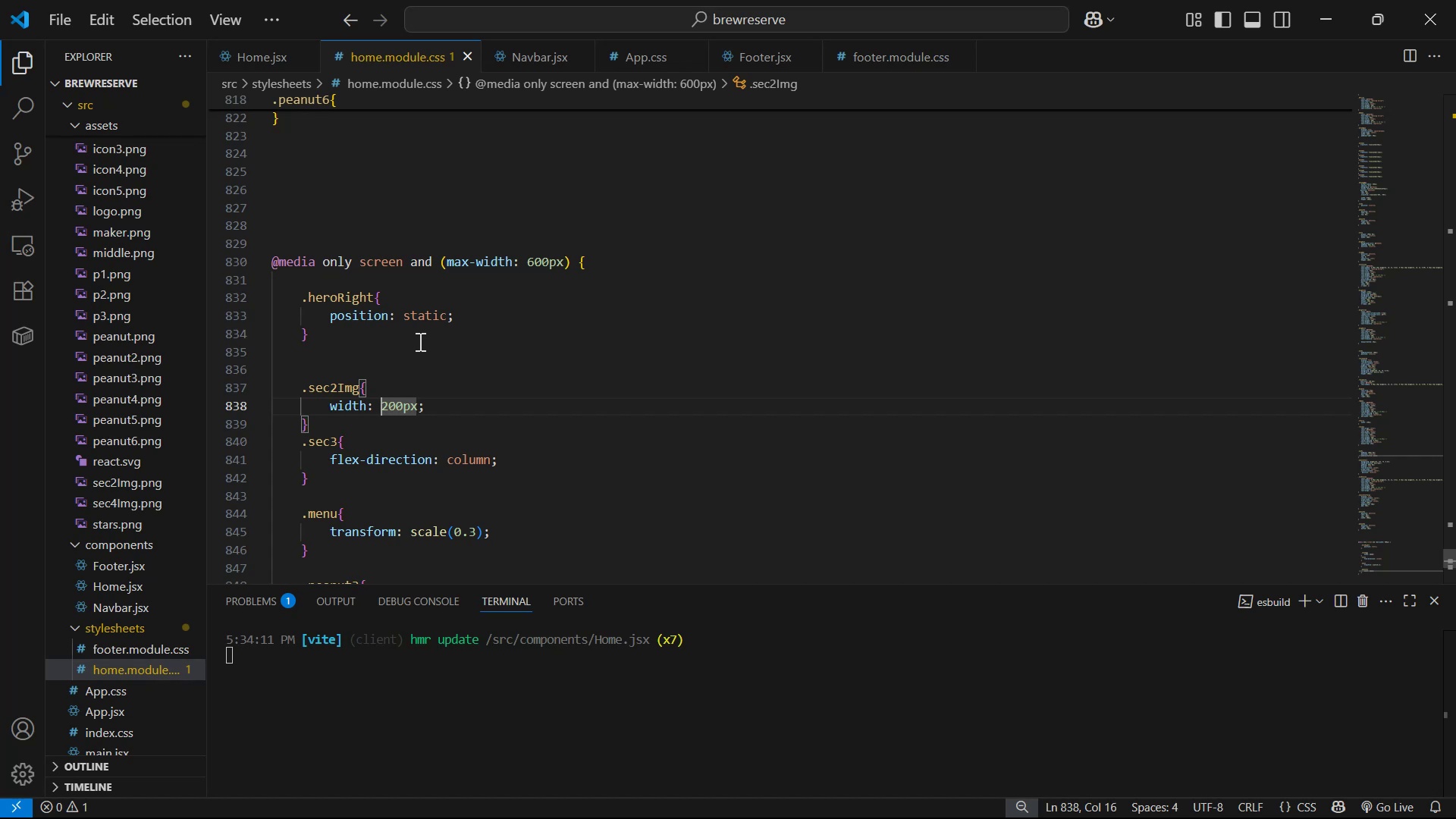 
key(ArrowRight)
 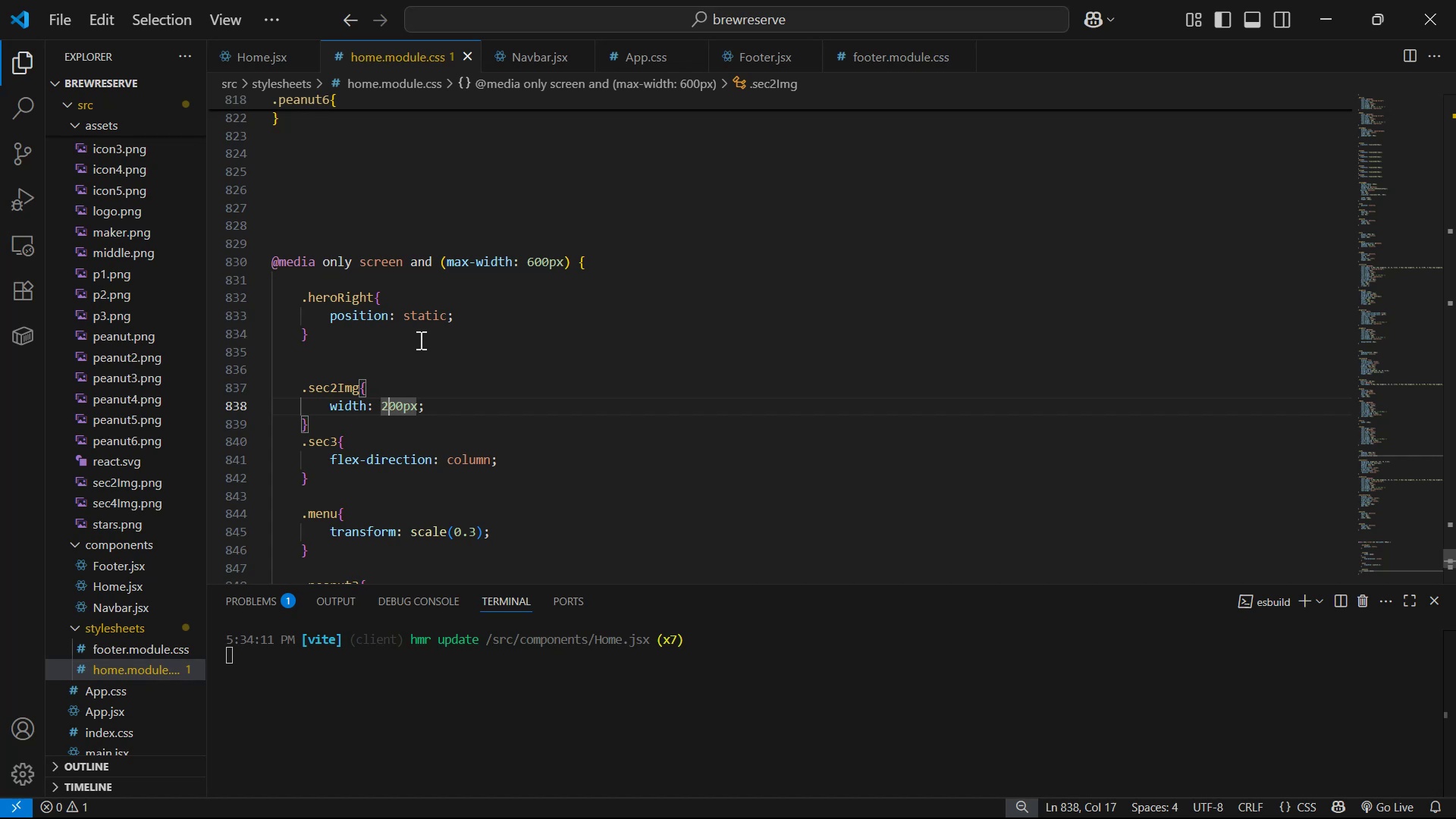 
key(ArrowRight)
 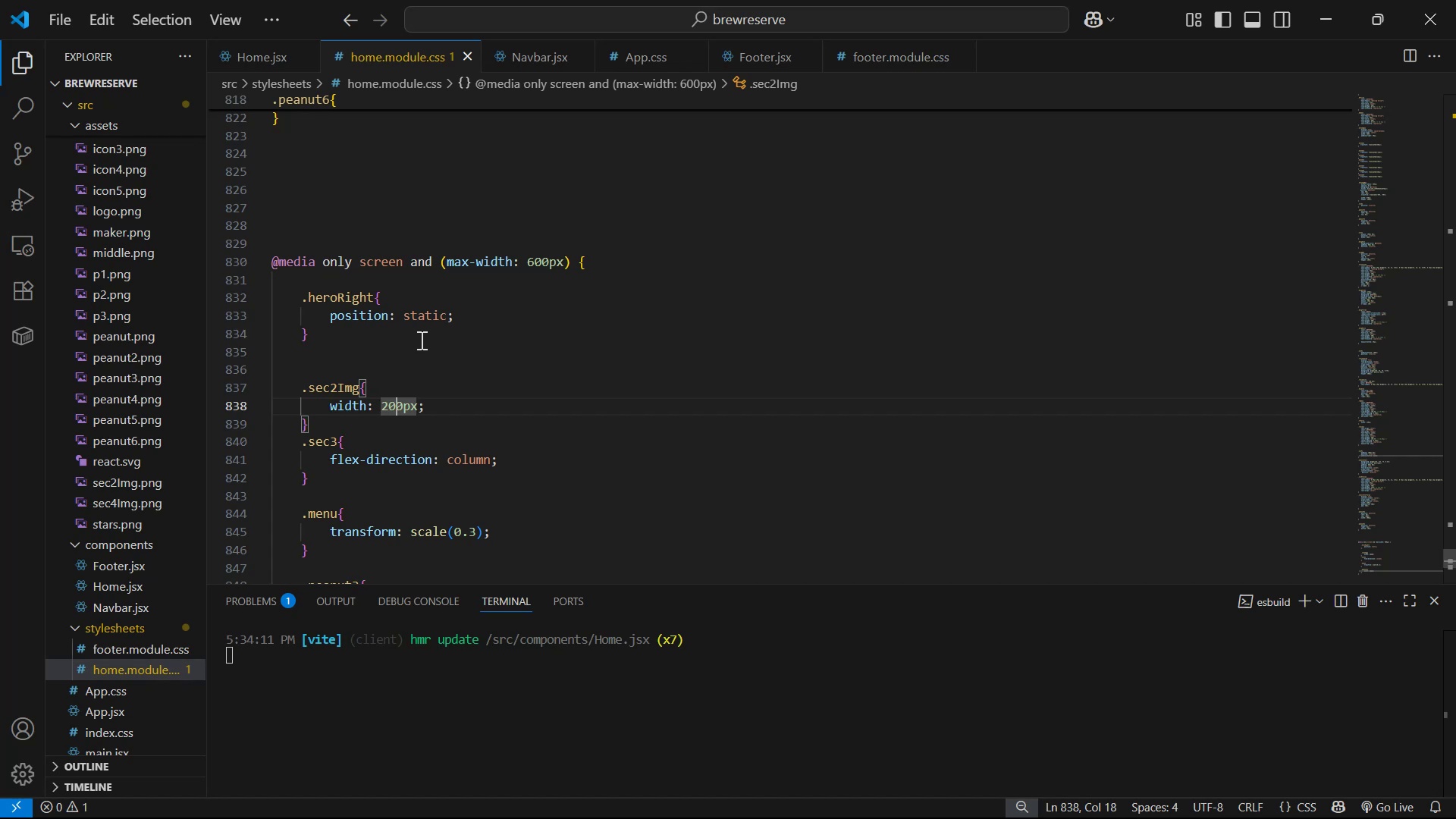 
key(ArrowLeft)
 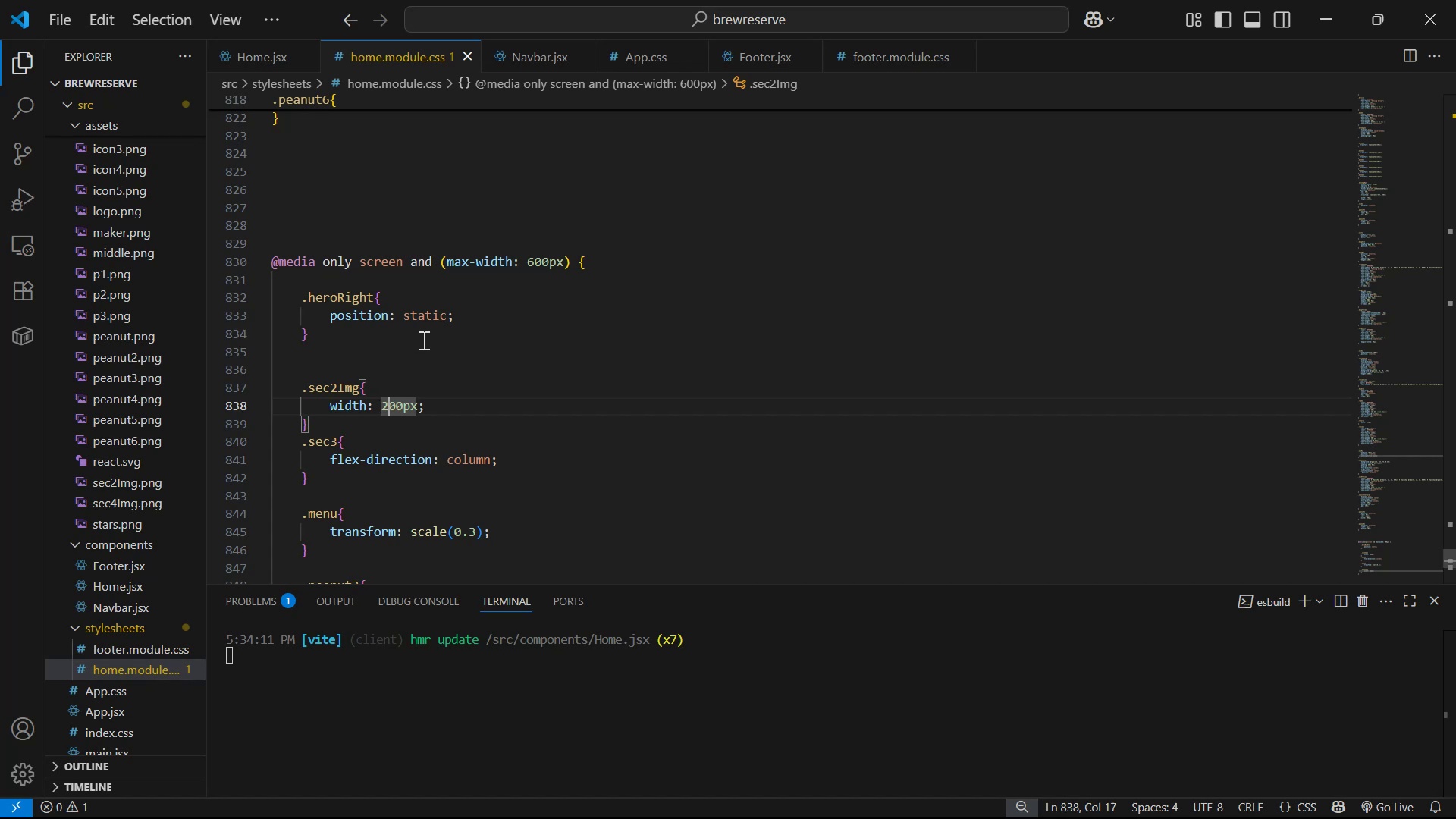 
key(Backspace)
 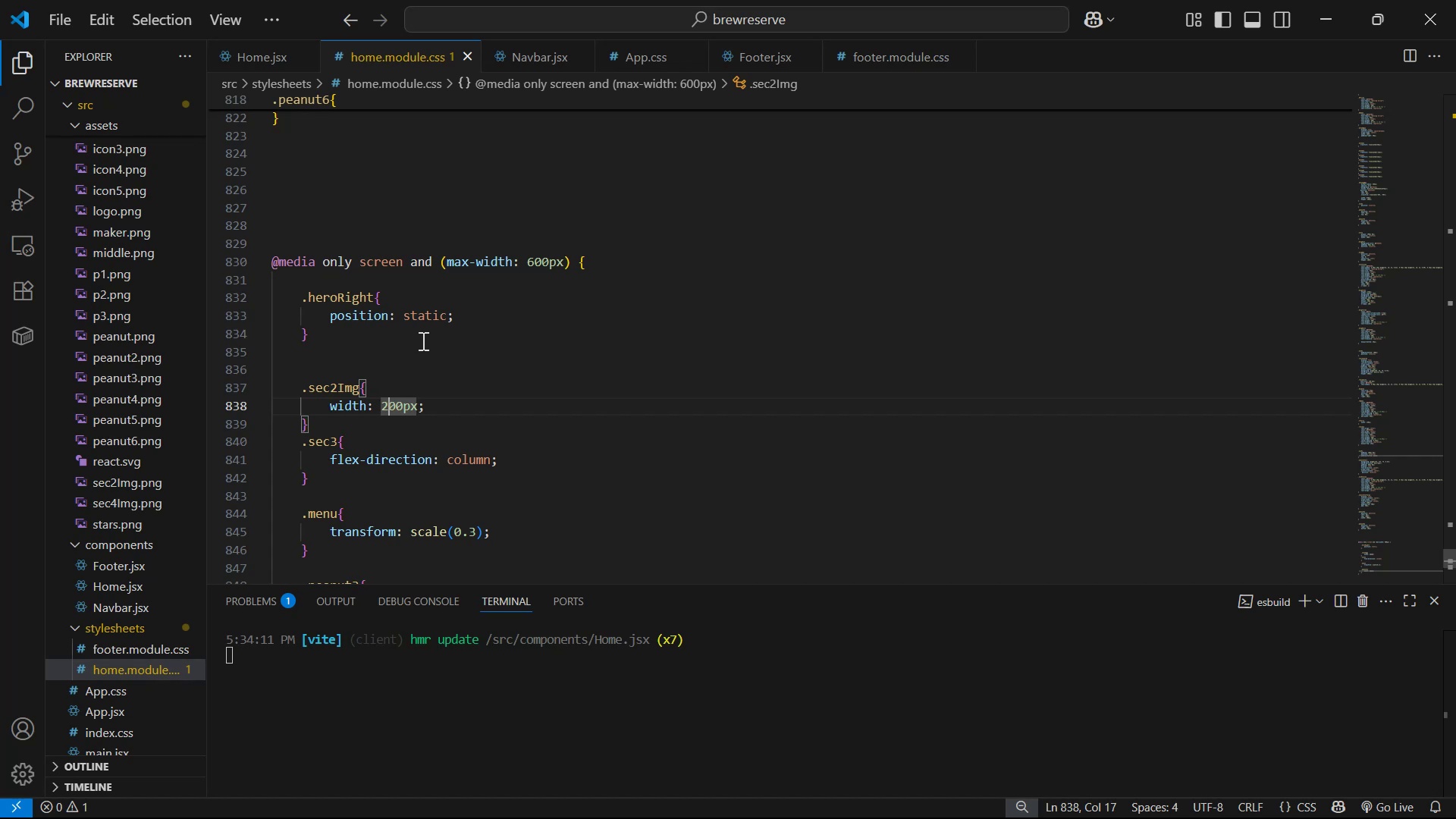 
key(3)
 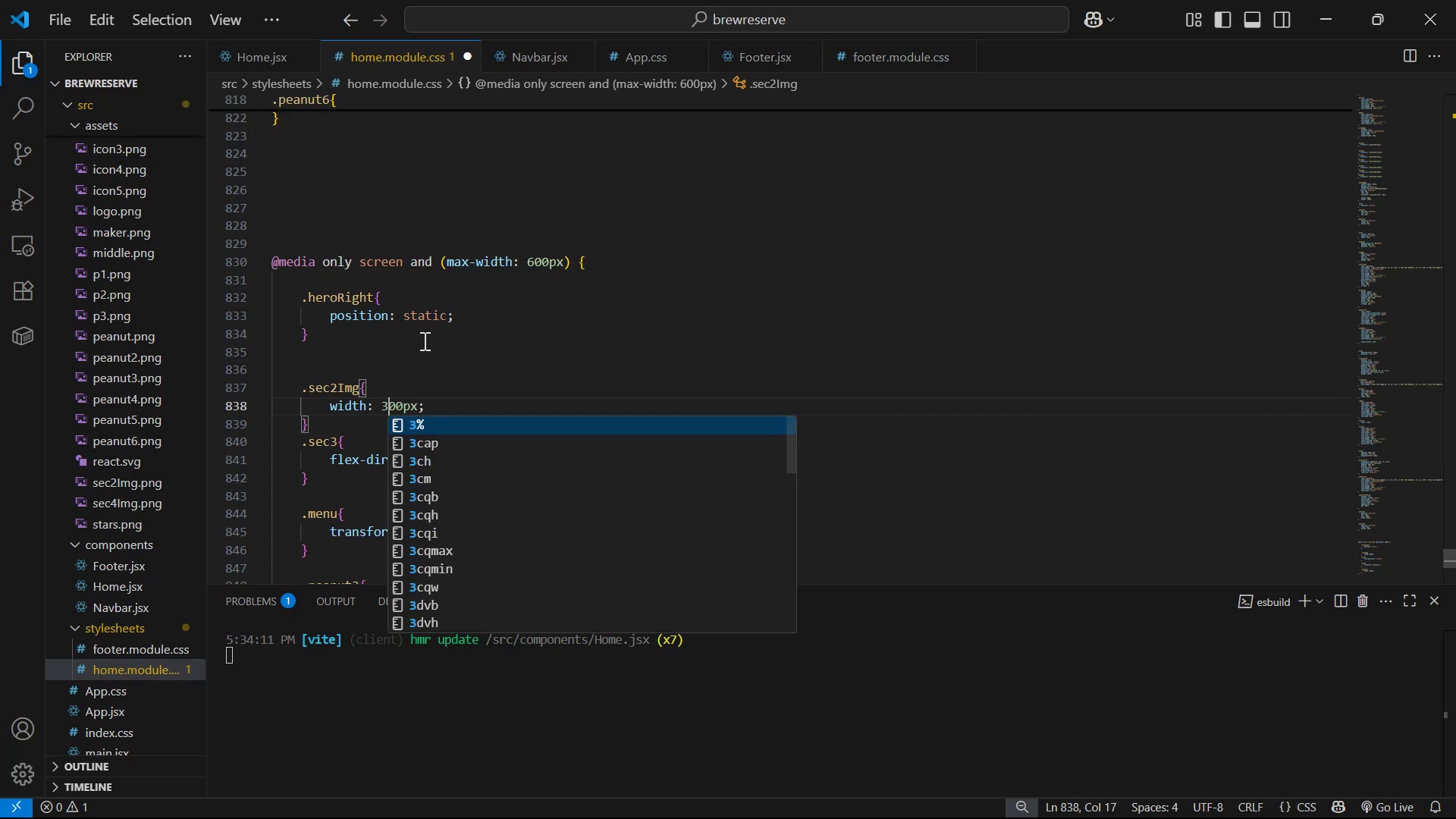 
key(Control+S)
 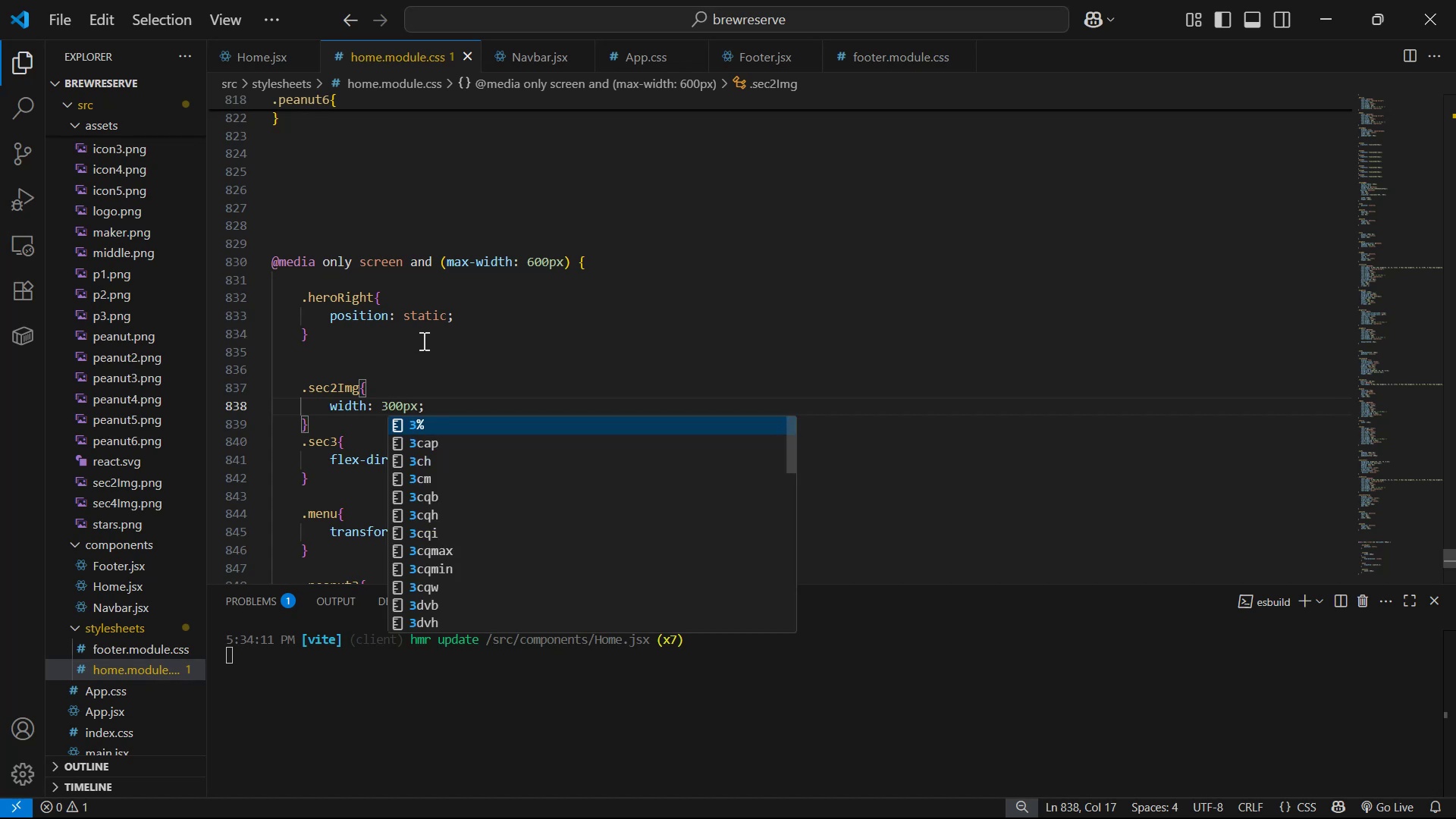 
key(Alt+AltLeft)
 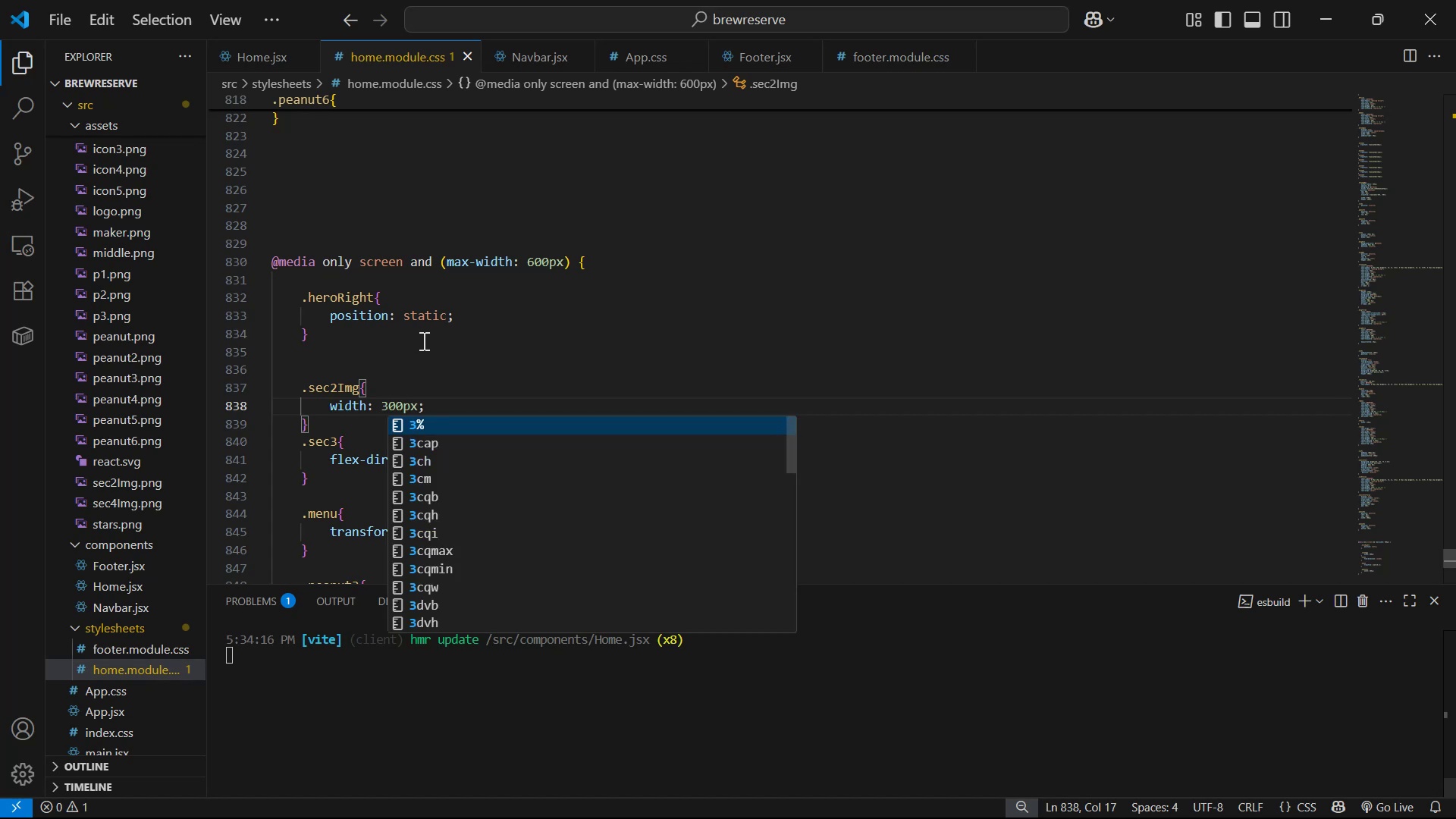 
key(Alt+Tab)
 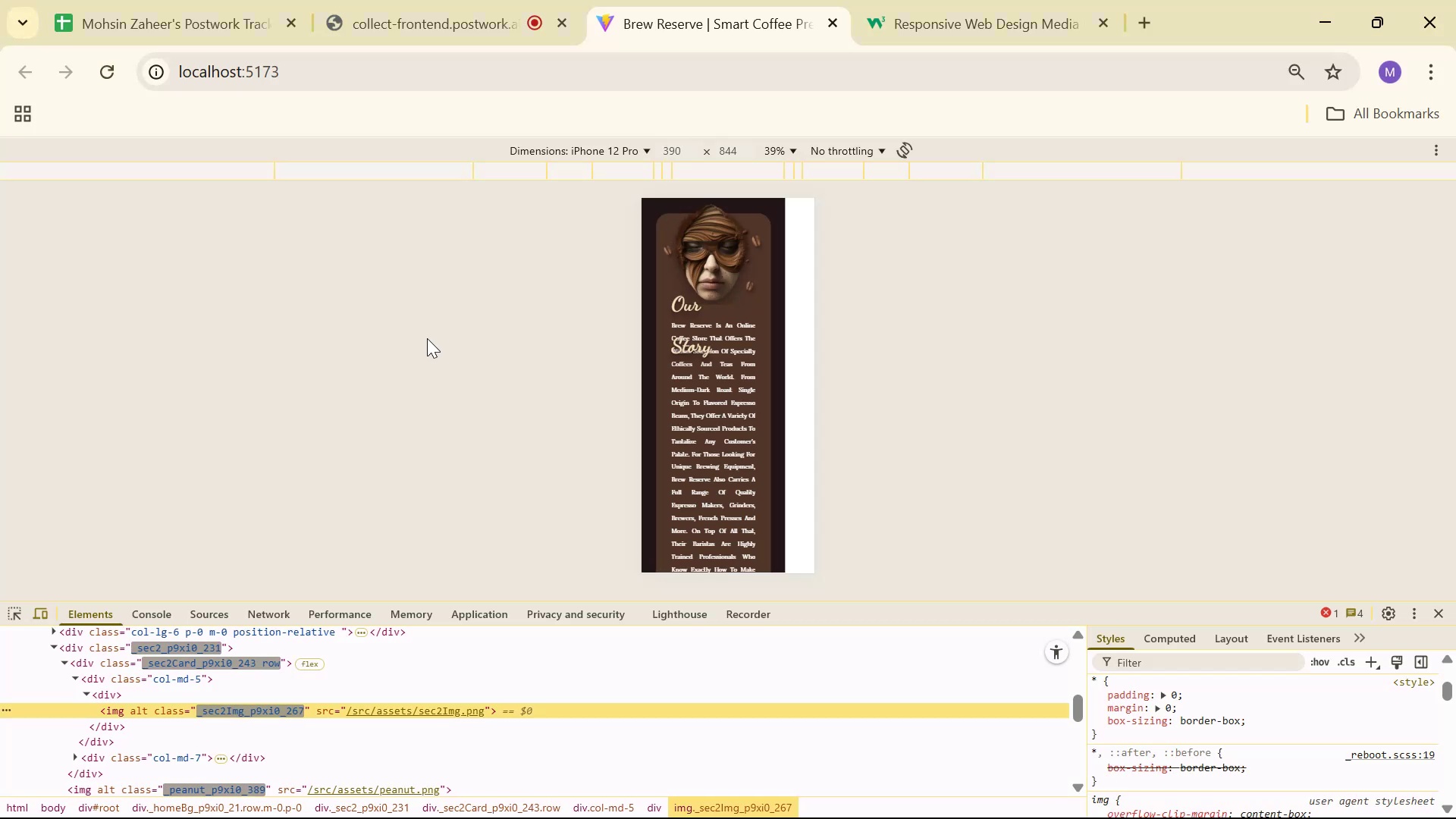 
scroll: coordinate [697, 407], scroll_direction: down, amount: 30.0
 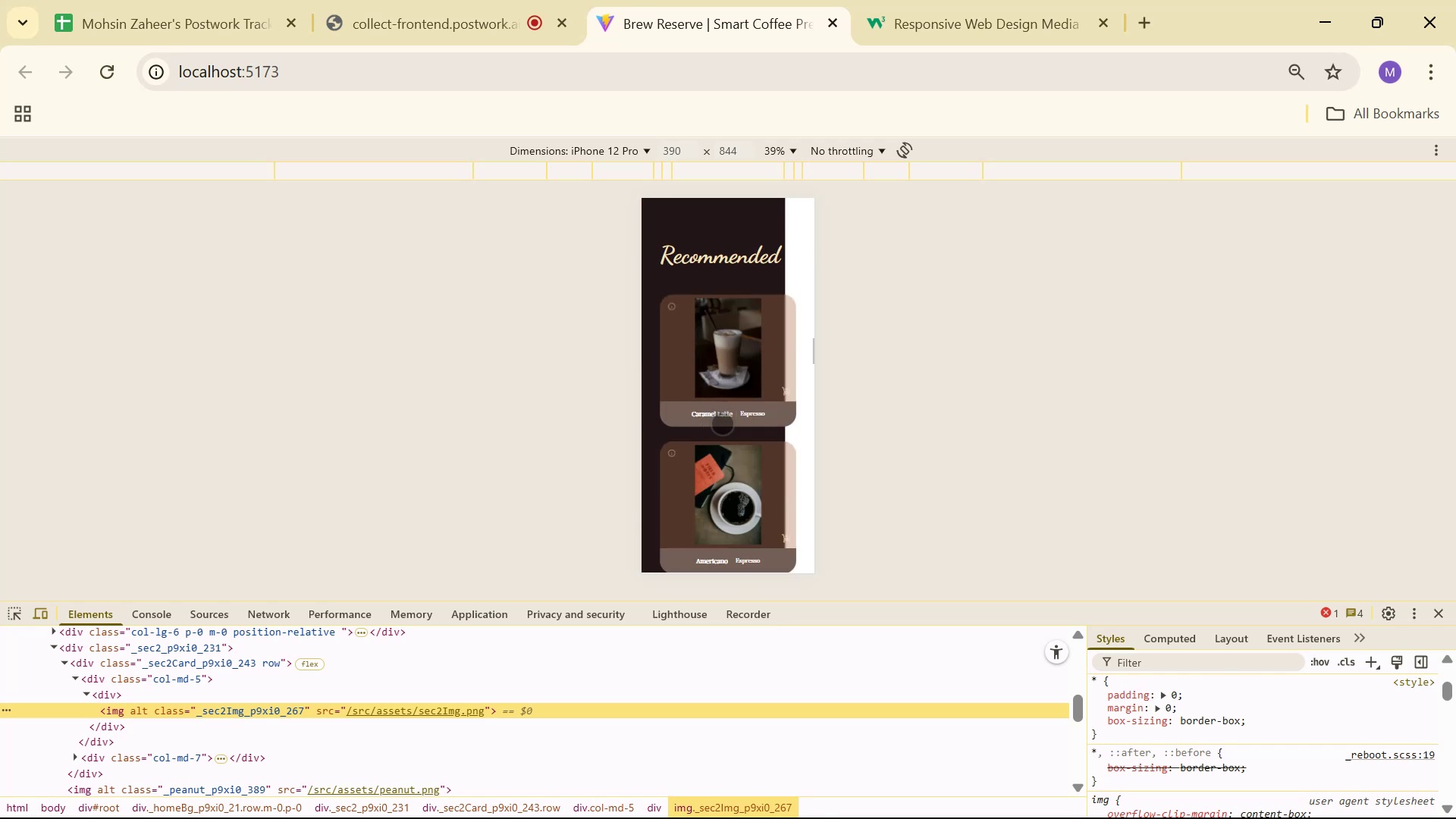 
scroll: coordinate [719, 404], scroll_direction: up, amount: 8.0
 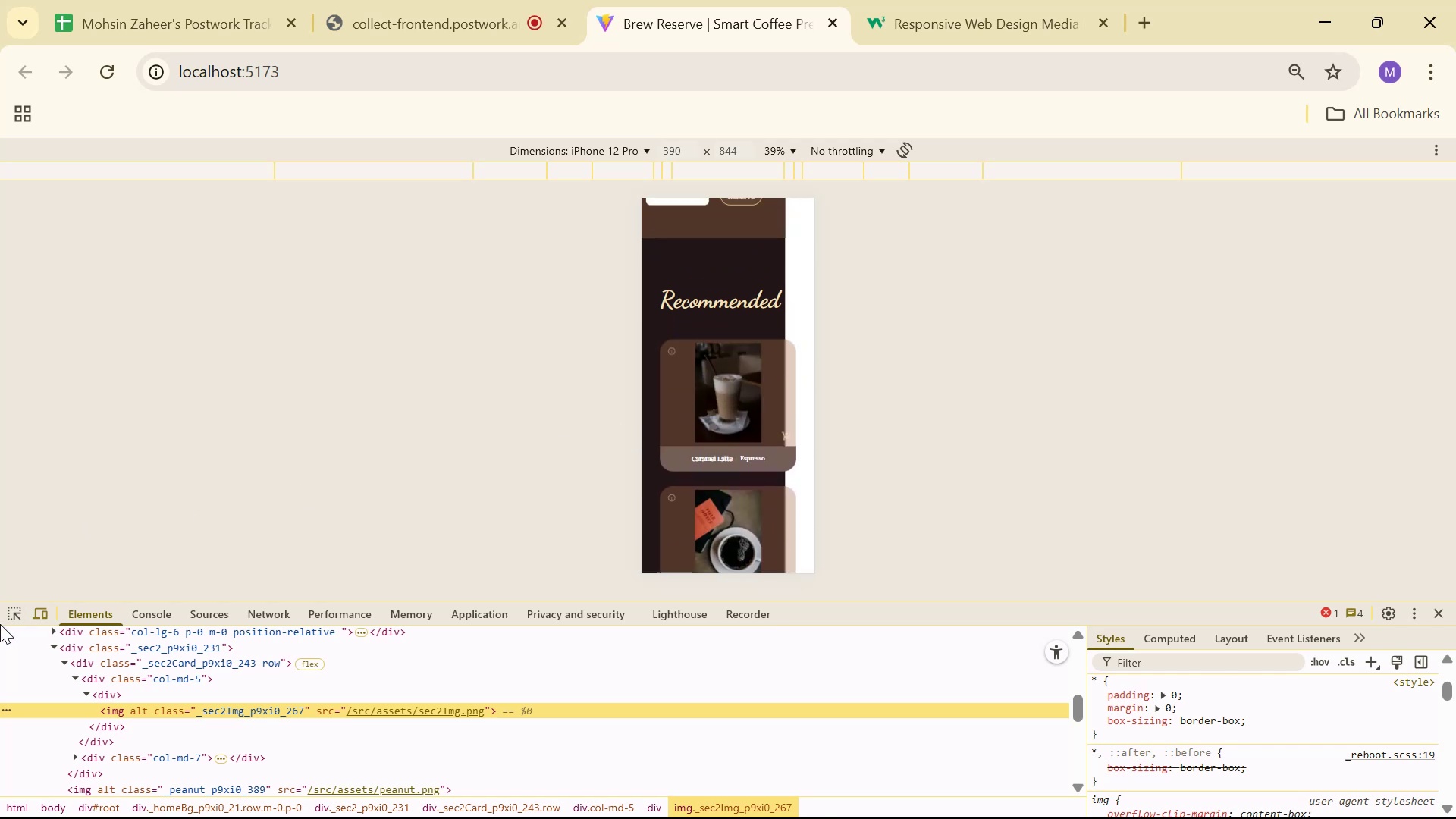 
left_click([13, 608])
 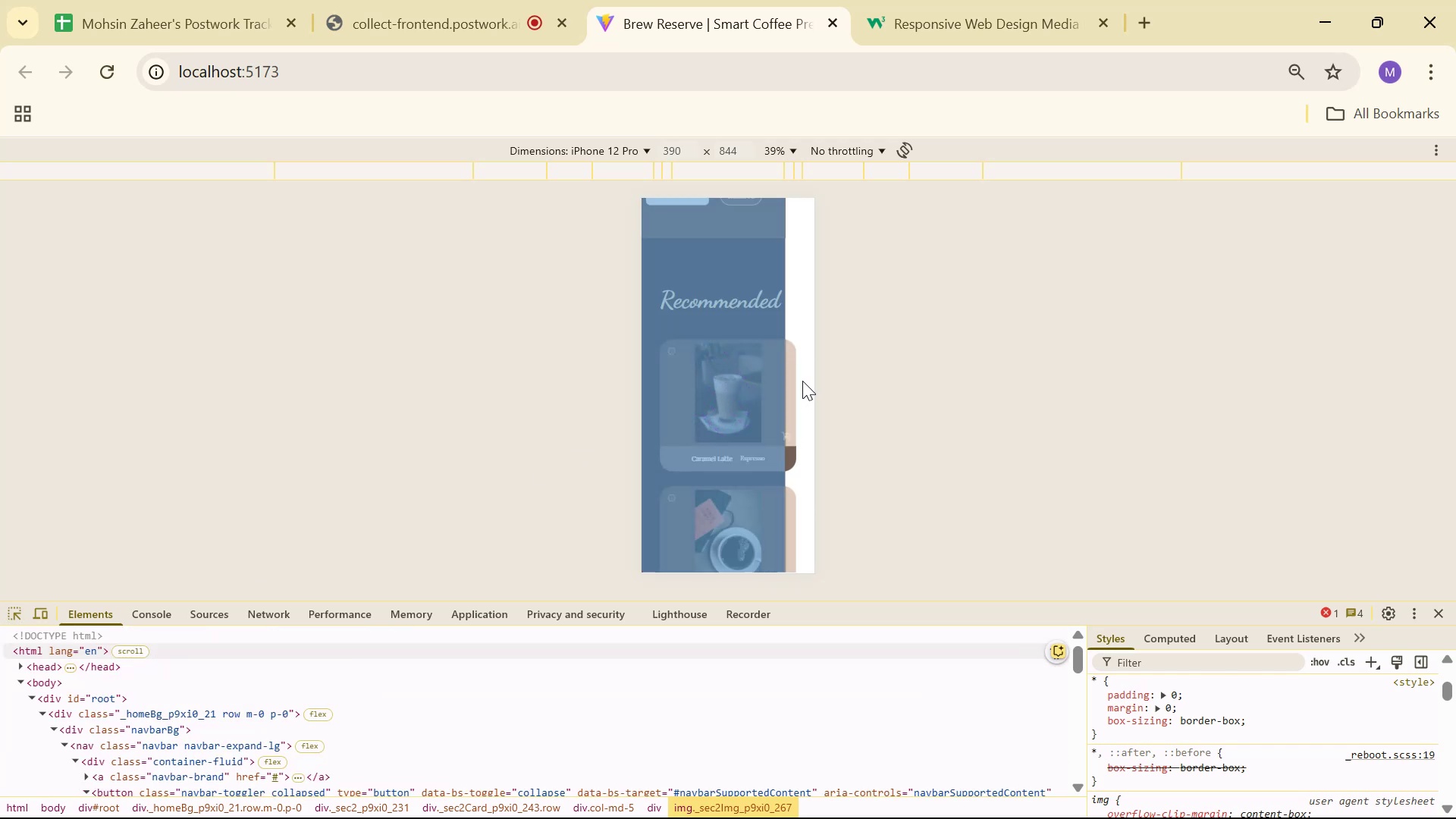 
left_click([791, 373])
 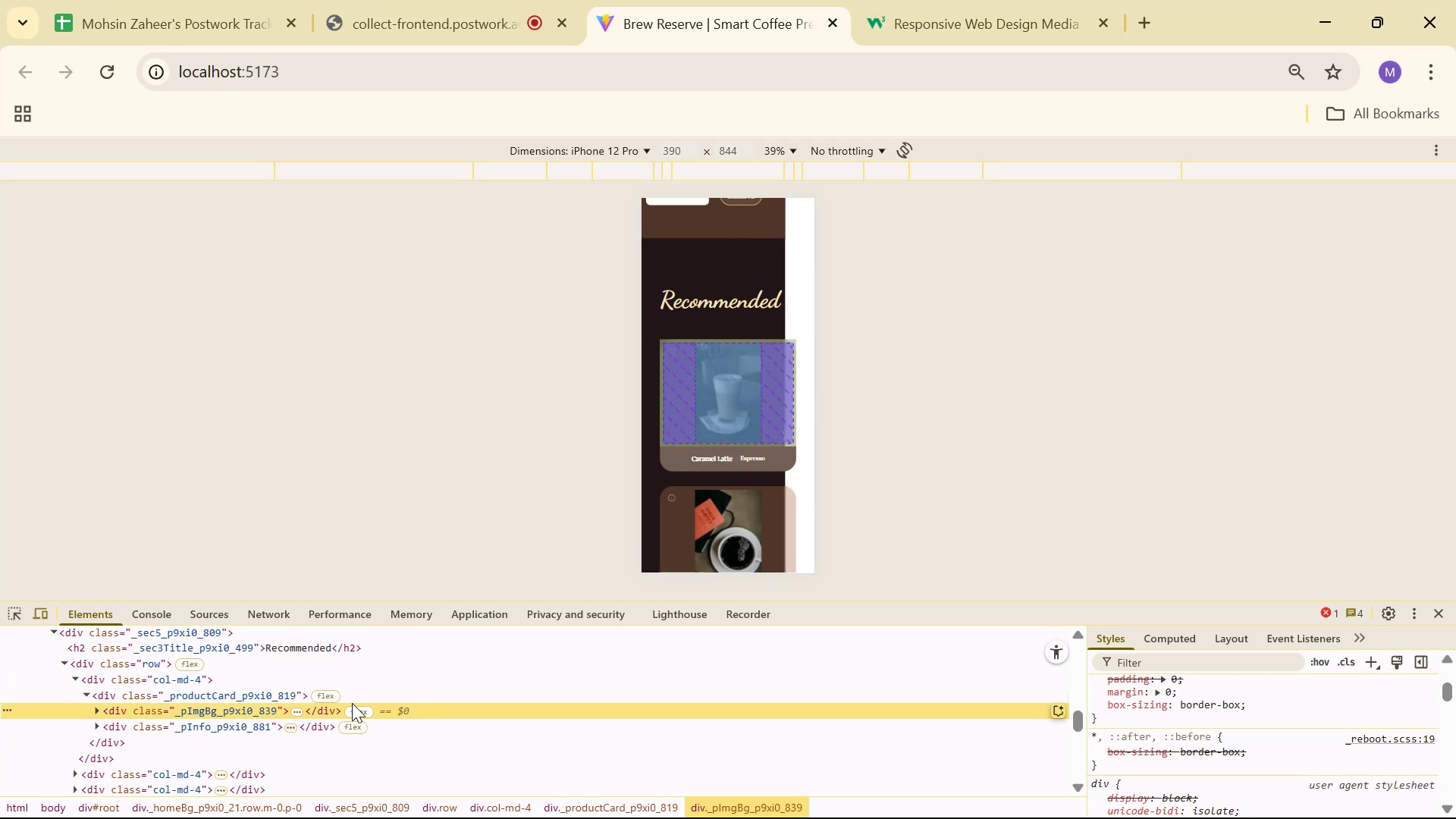 
left_click([359, 689])
 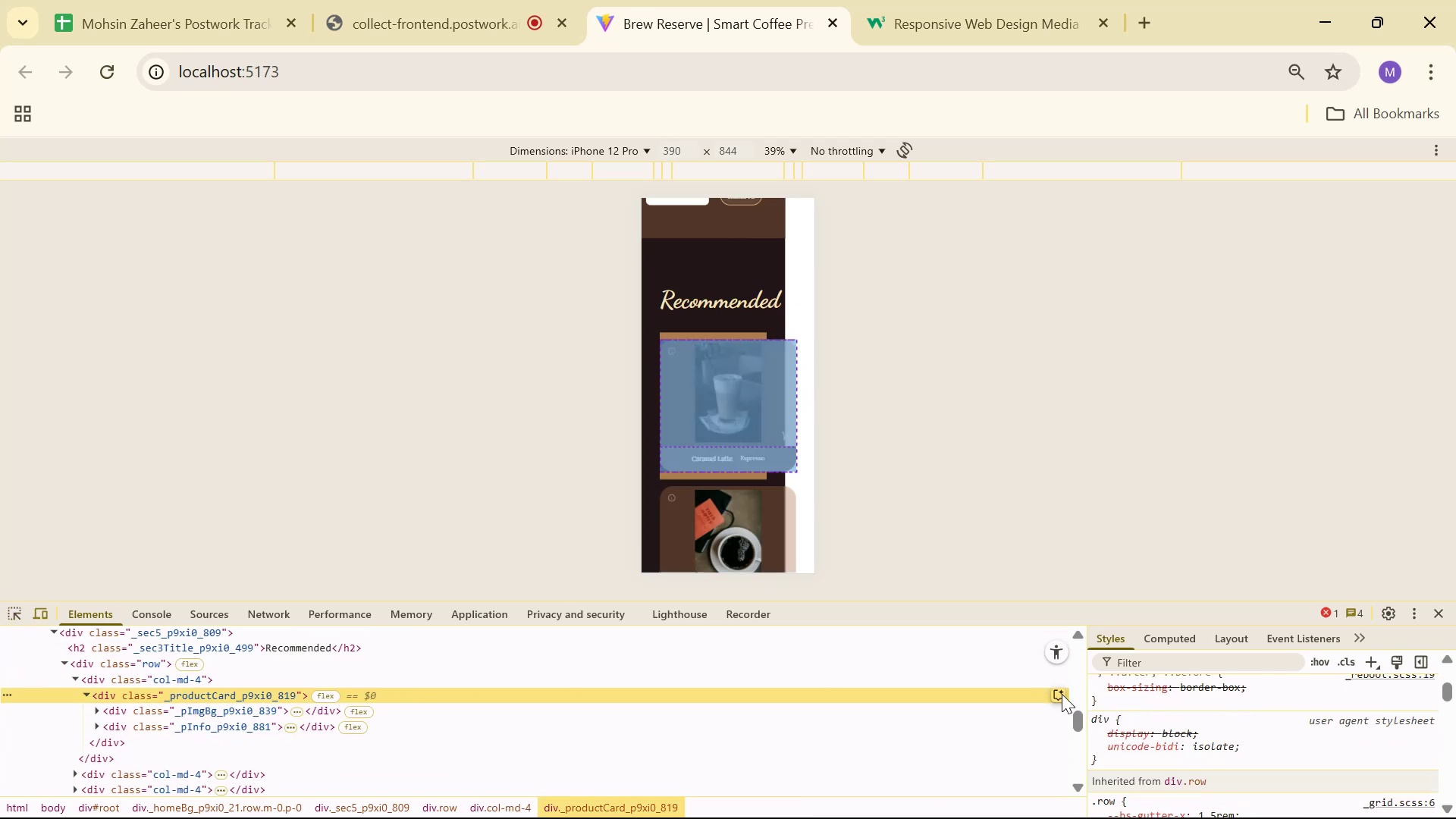 
scroll: coordinate [1354, 680], scroll_direction: up, amount: 7.0
 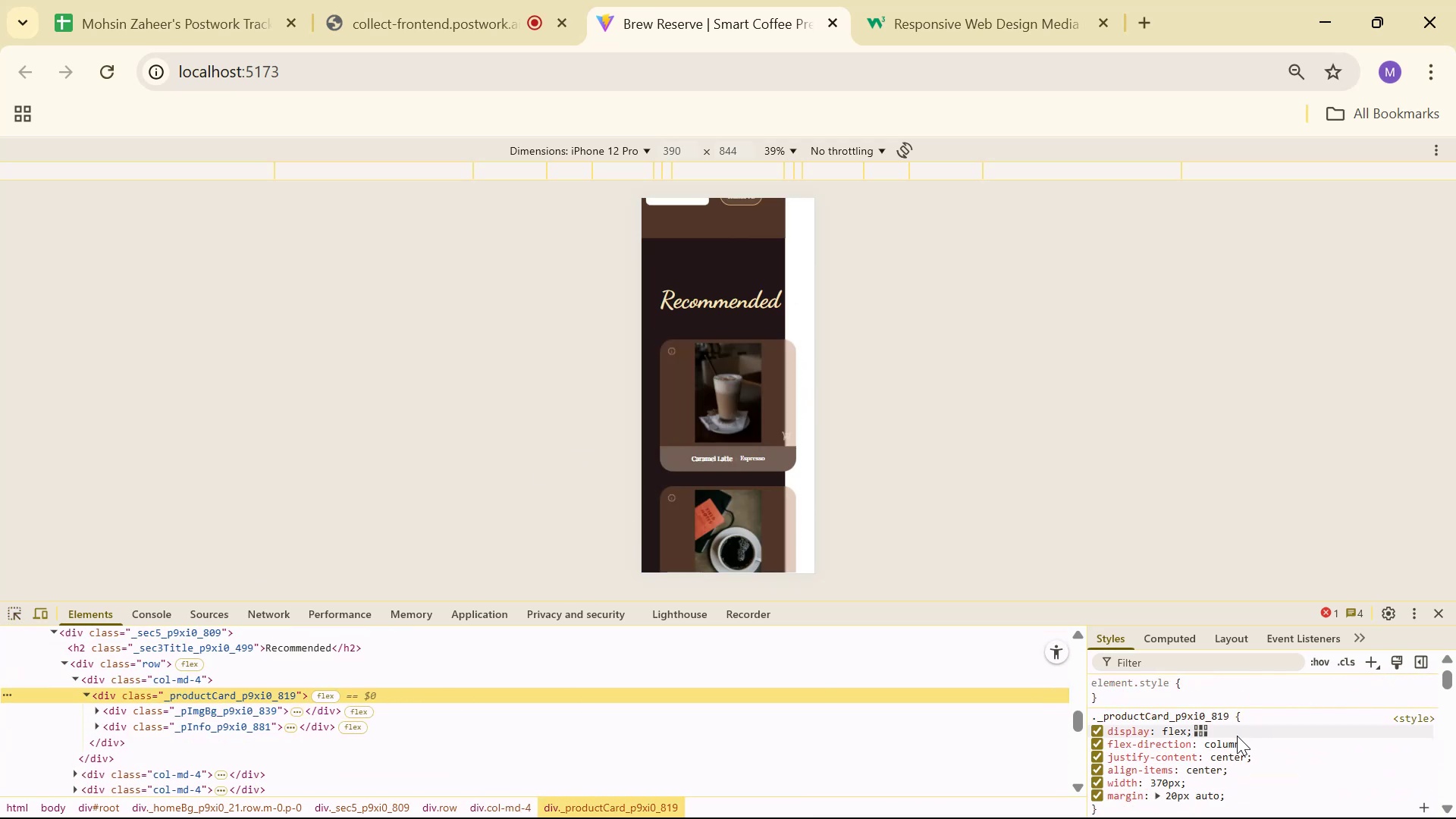 
key(Alt+AltLeft)
 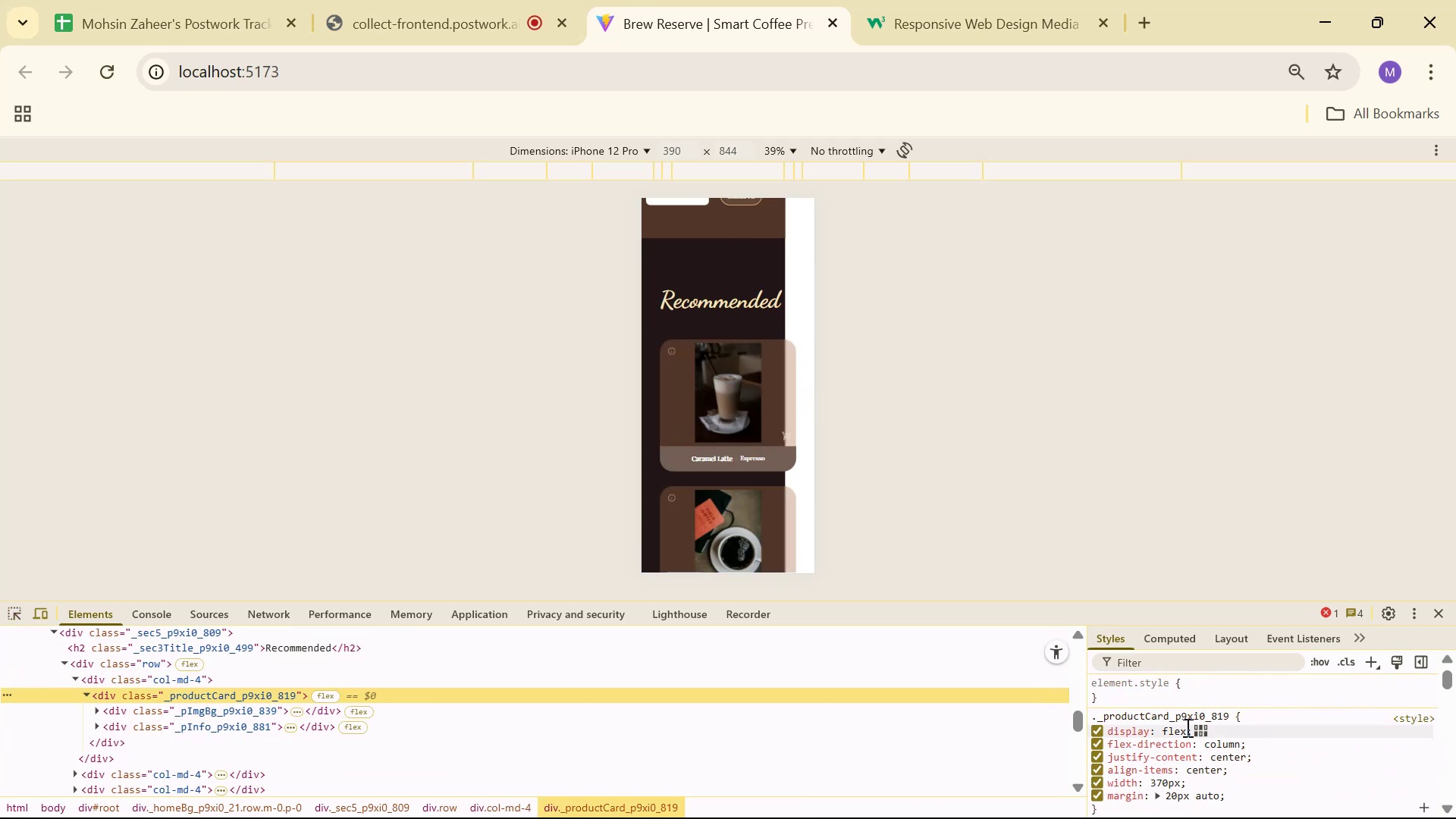 
key(Alt+Tab)
 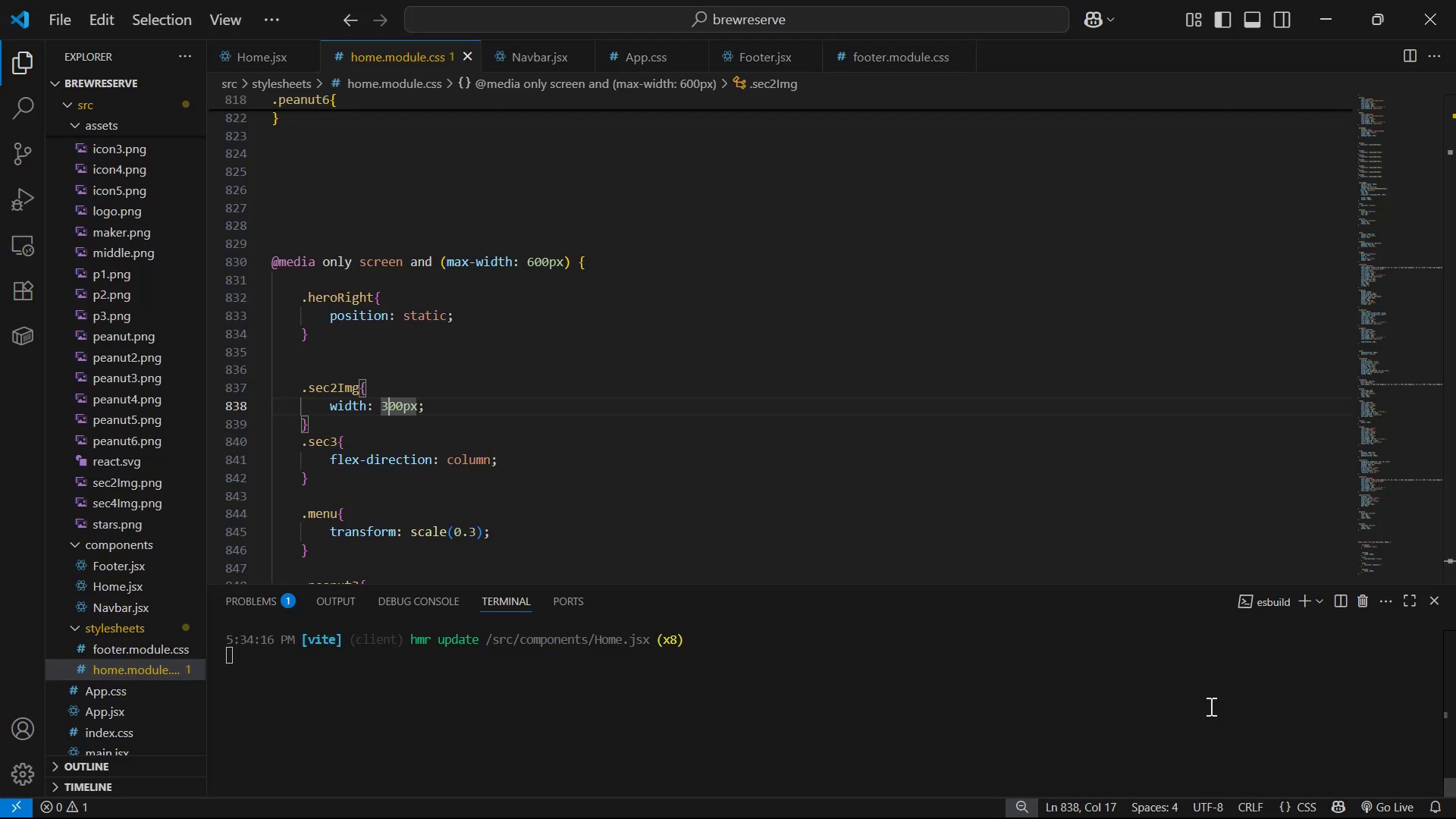 
scroll: coordinate [672, 573], scroll_direction: down, amount: 6.0
 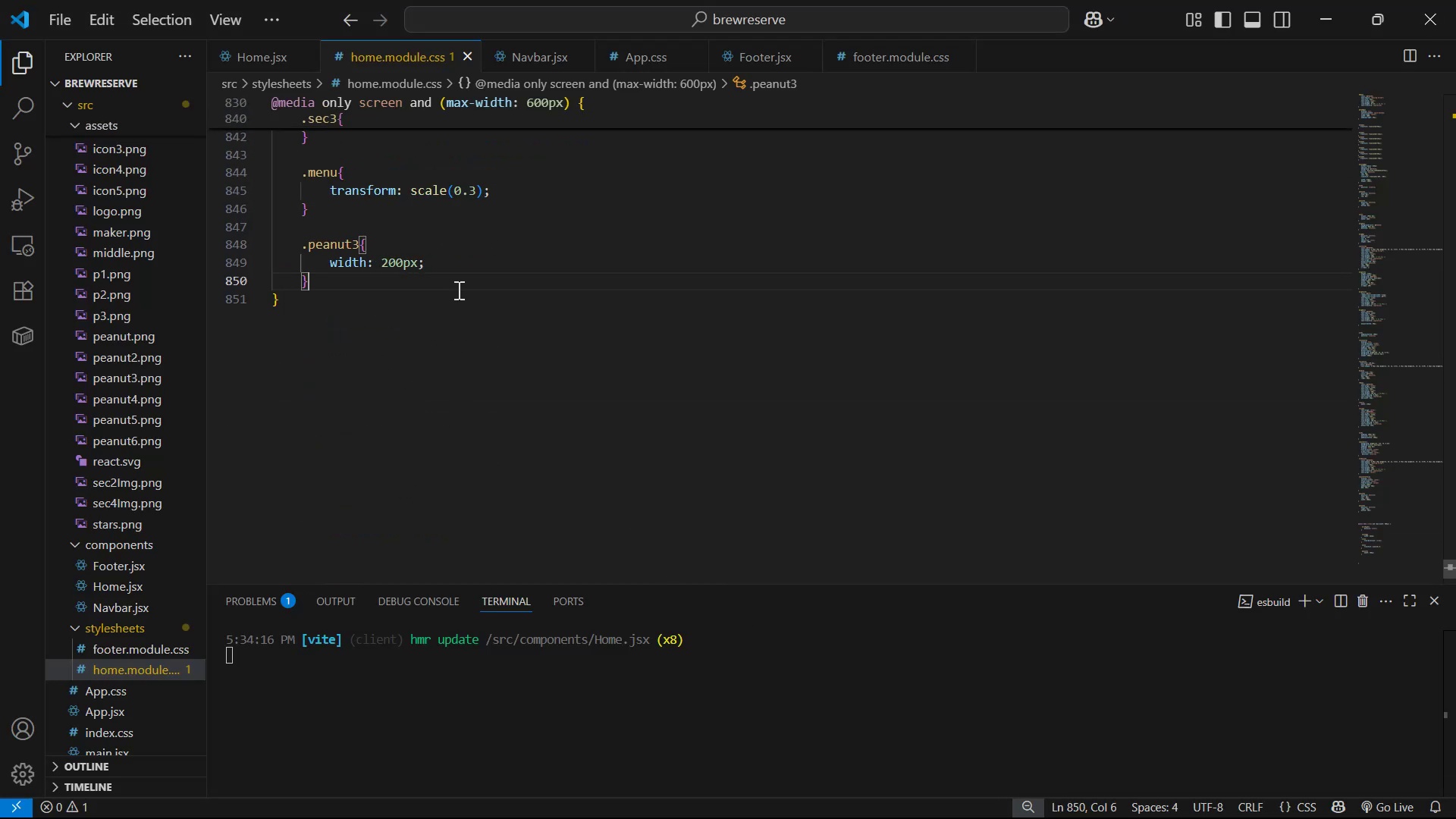 
key(Enter)
 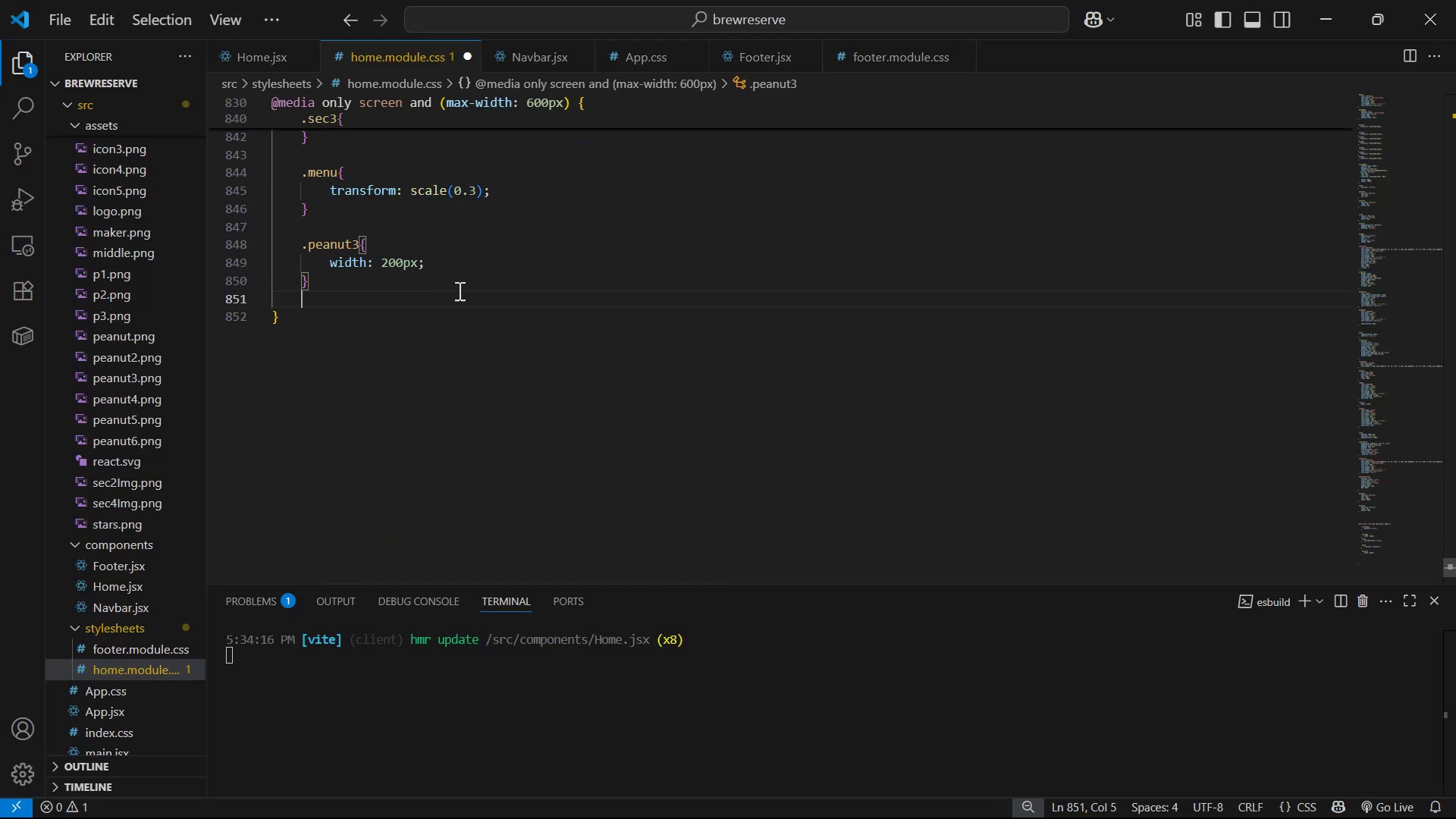 
key(Enter)
 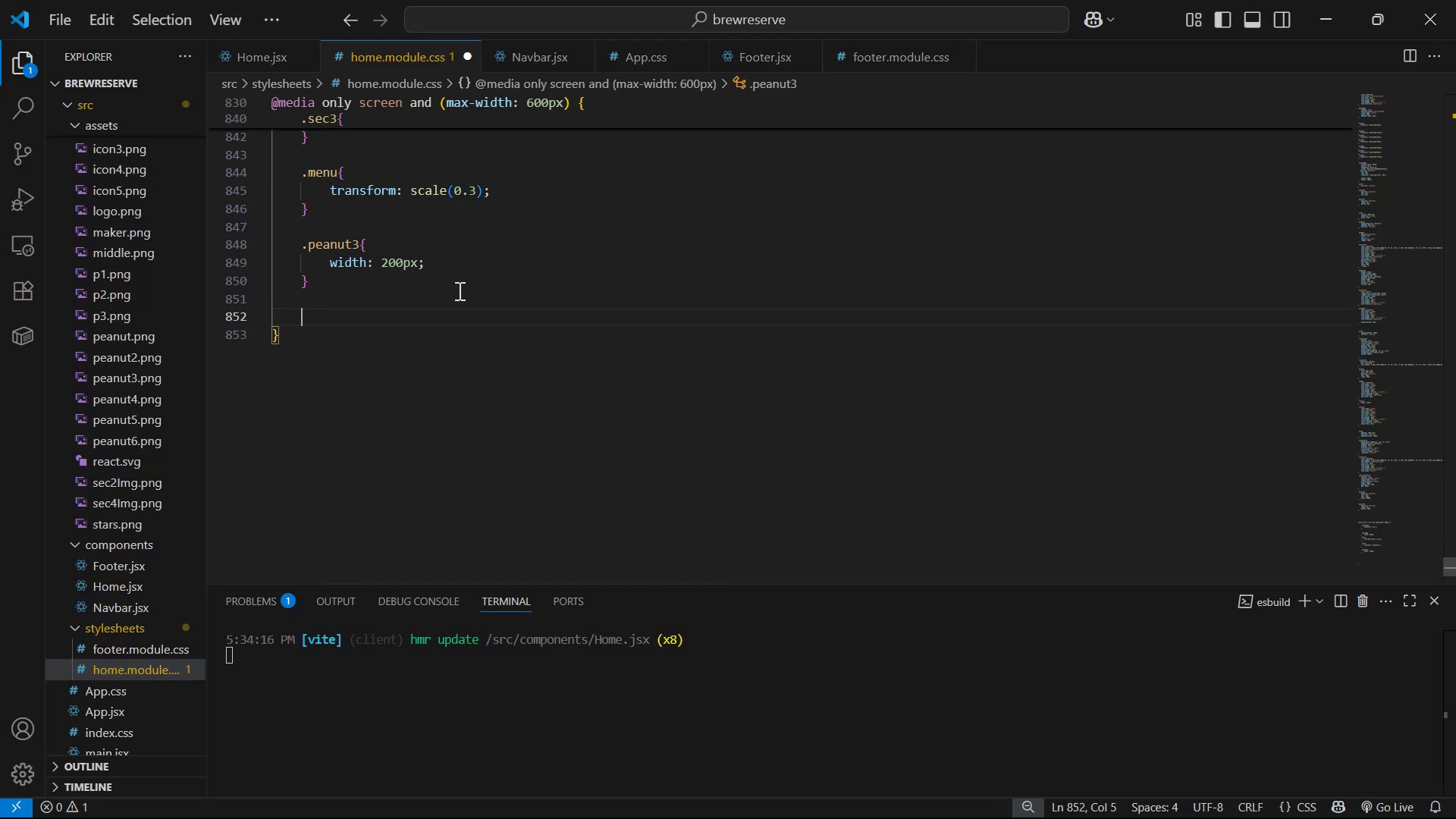 
type(.pro)
 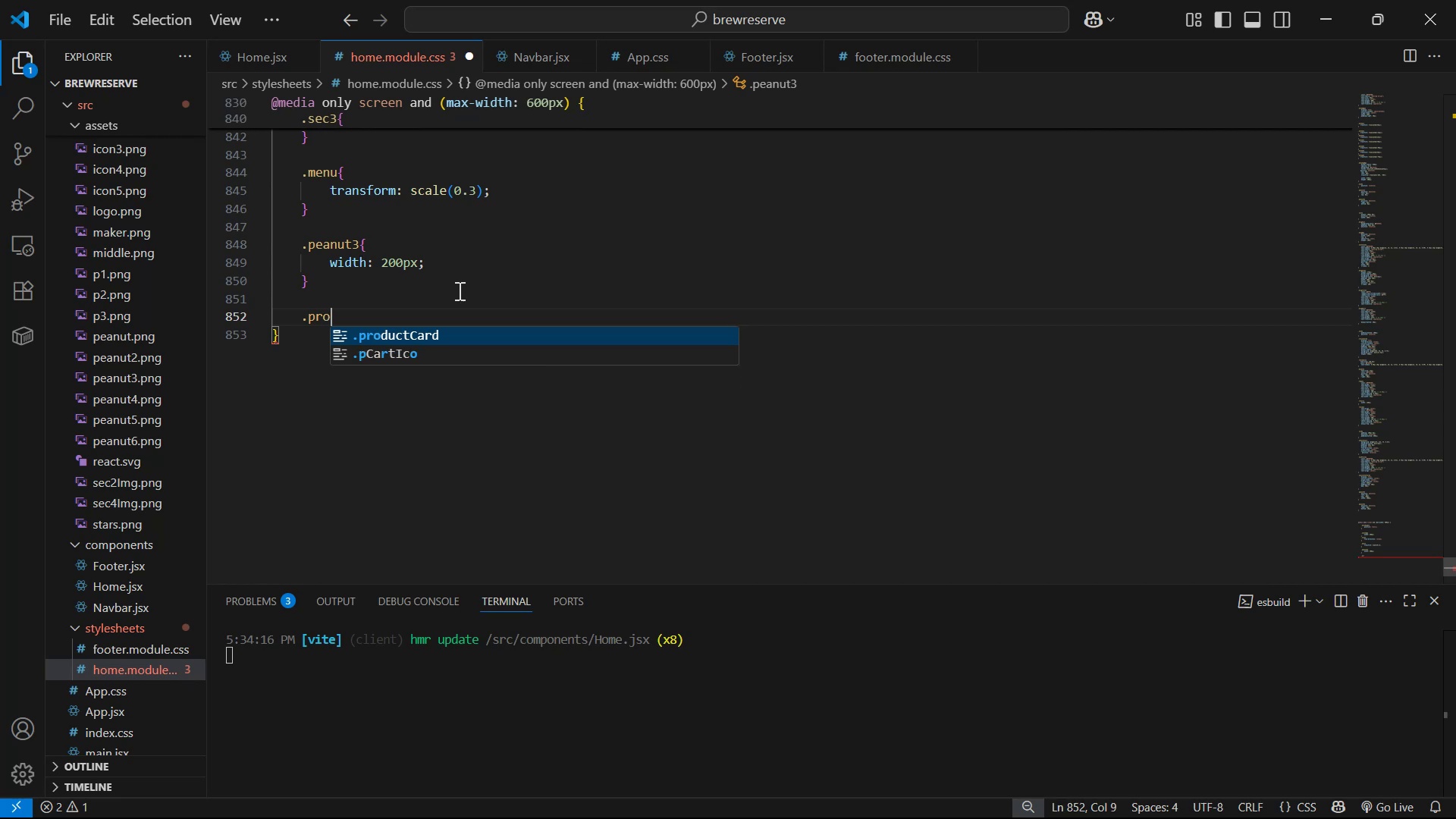 
key(Enter)
 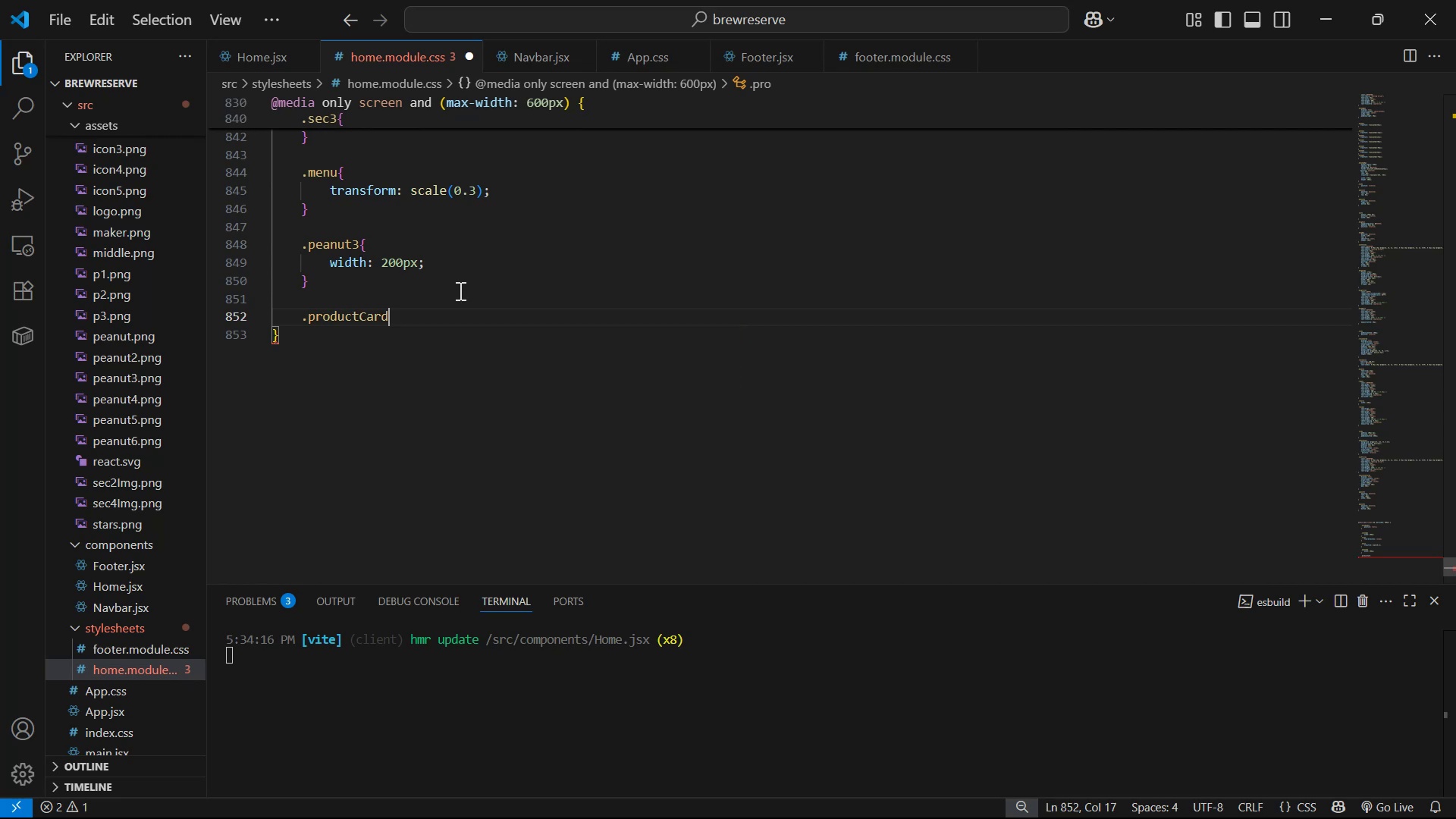 
key(Shift+ShiftLeft)
 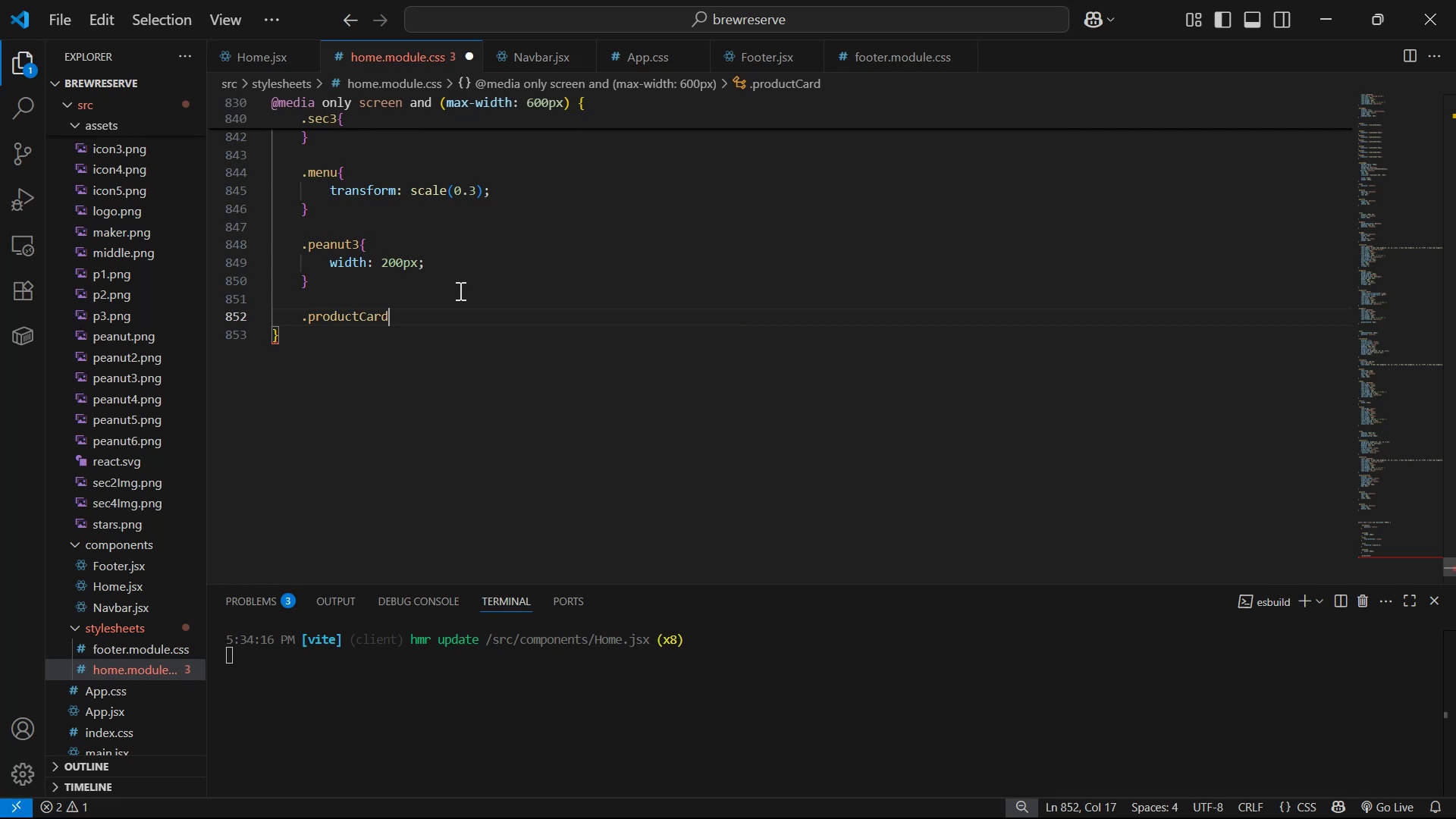 
key(Shift+BracketLeft)
 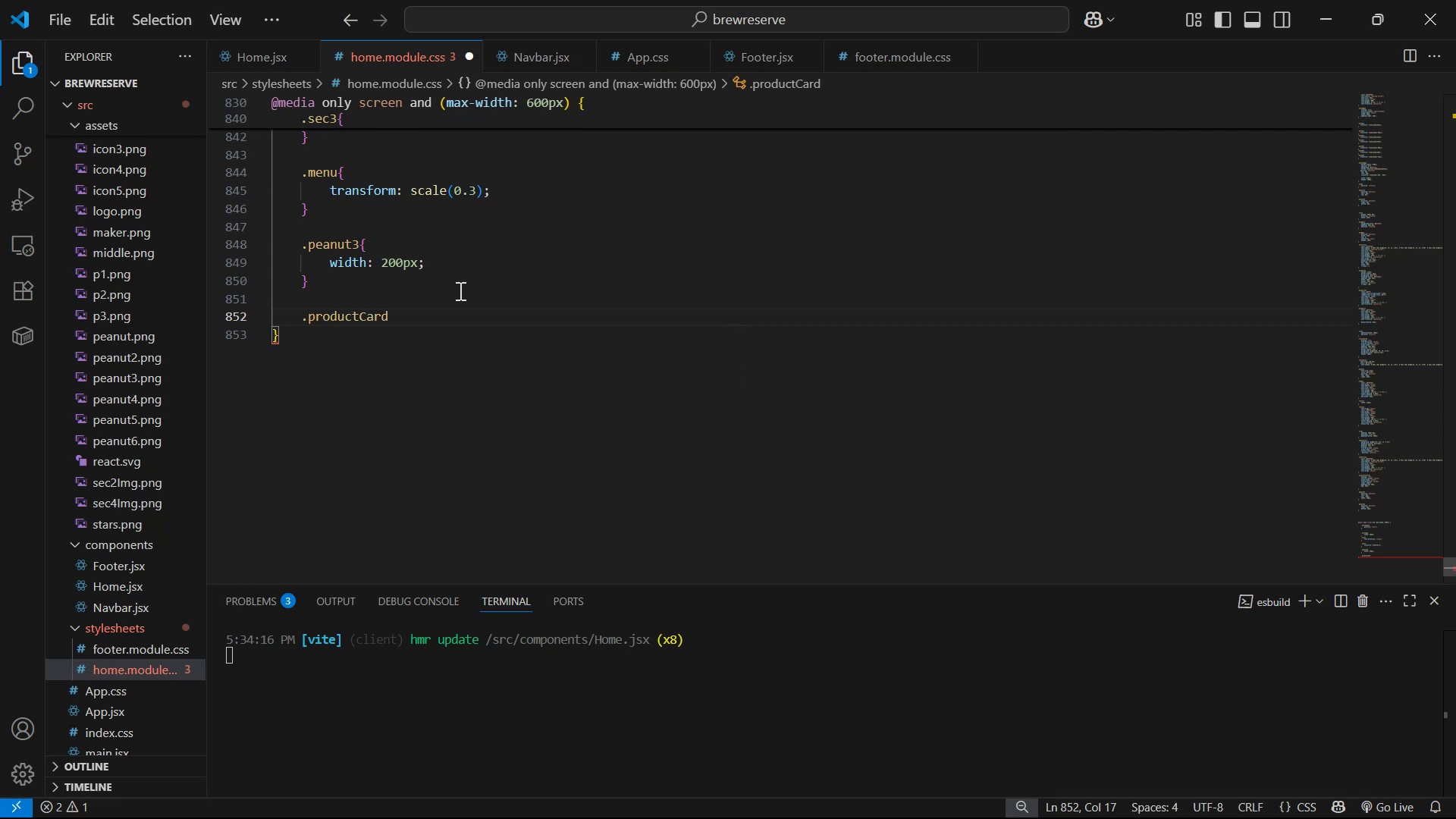 
key(Enter)
 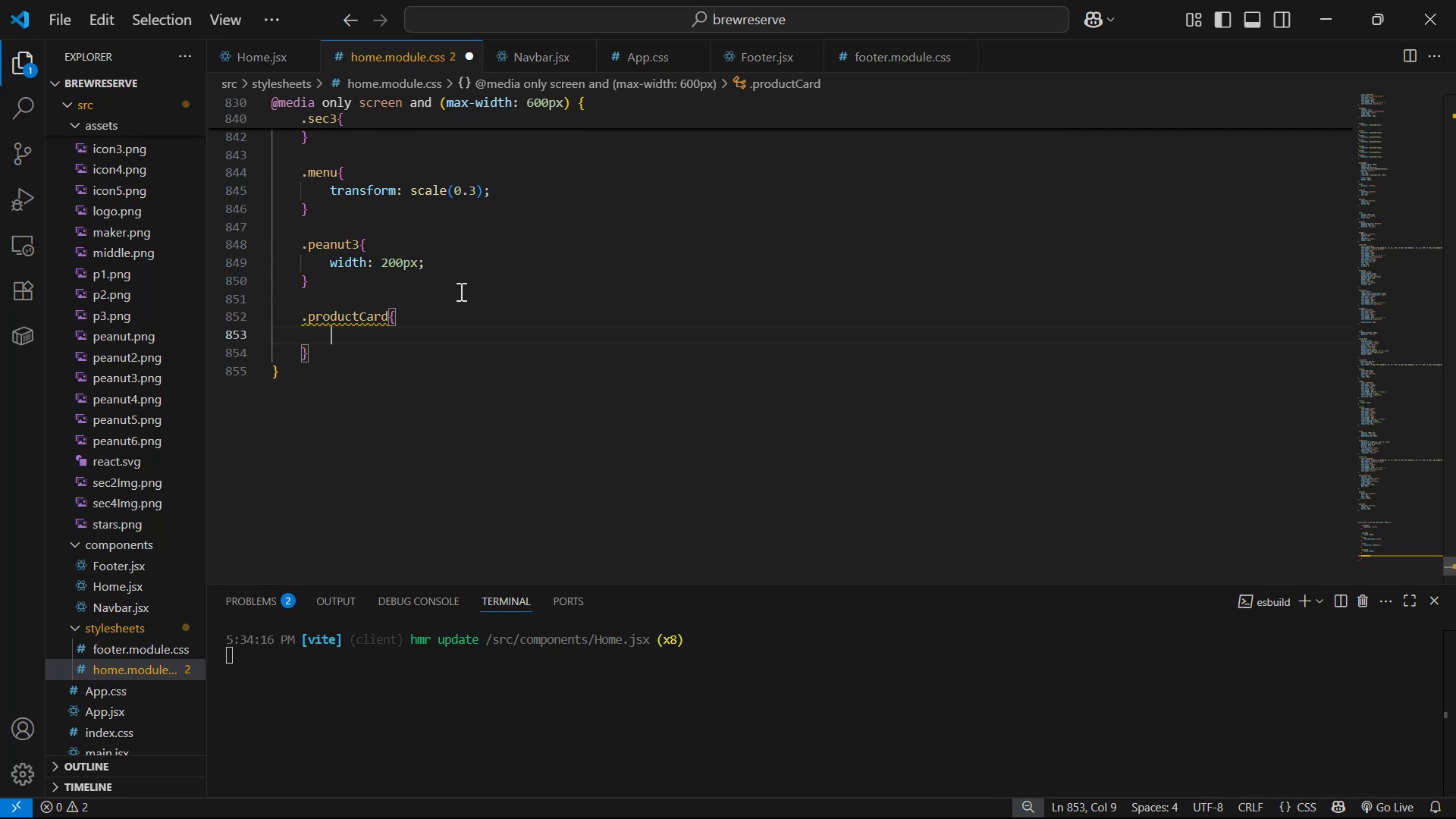 
type(wi)
 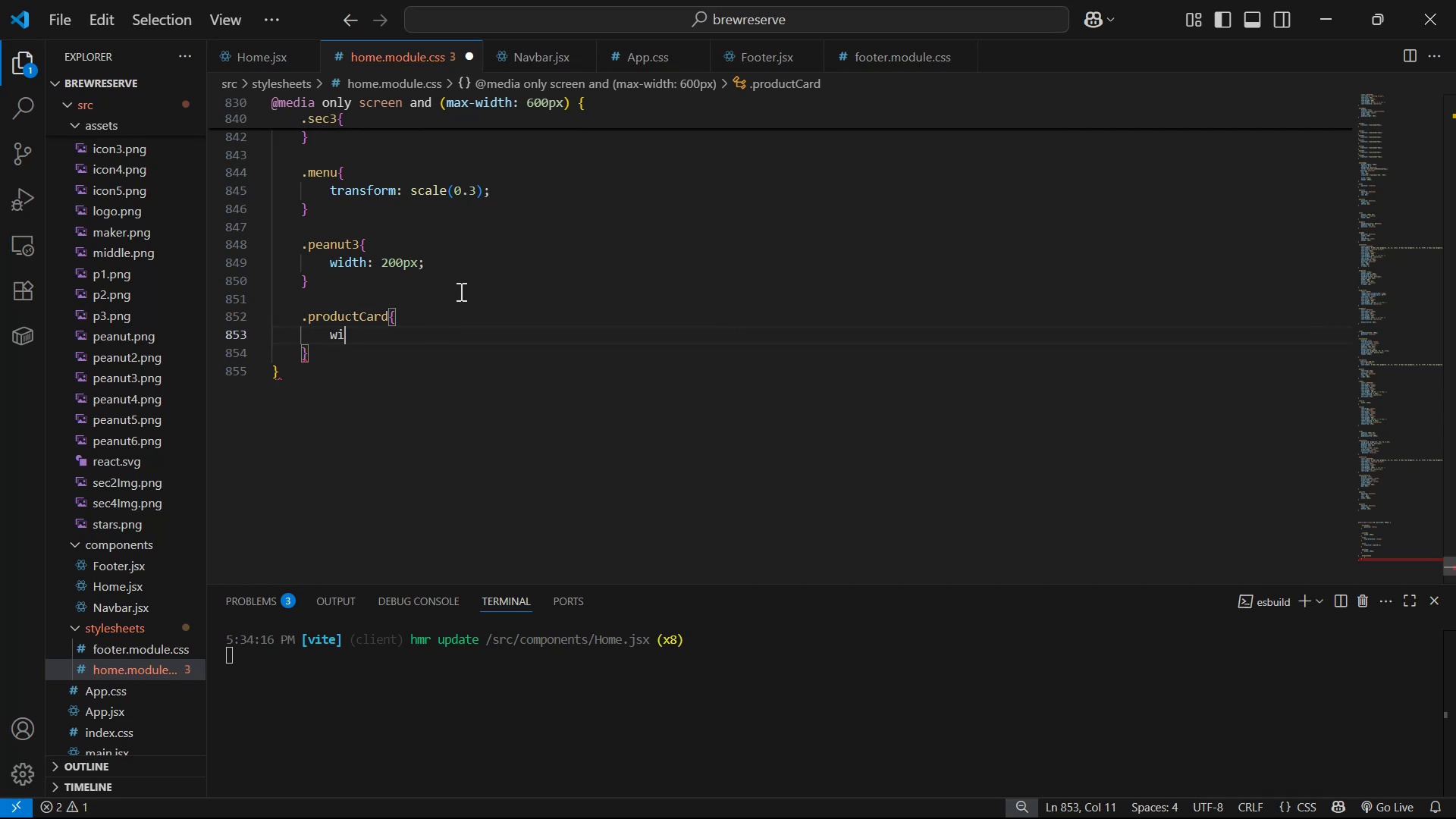 
key(Enter)
 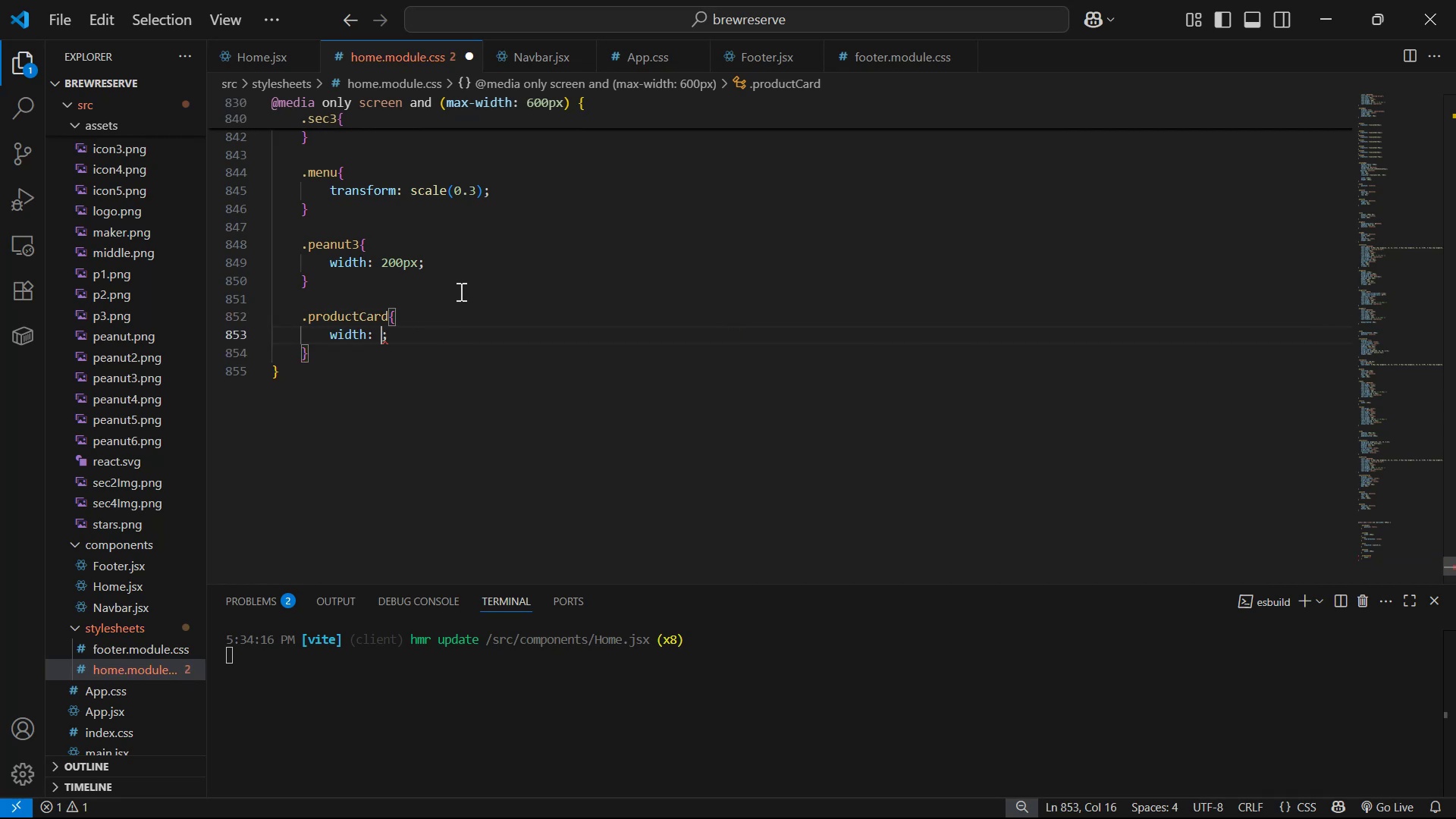 
type(200px)
 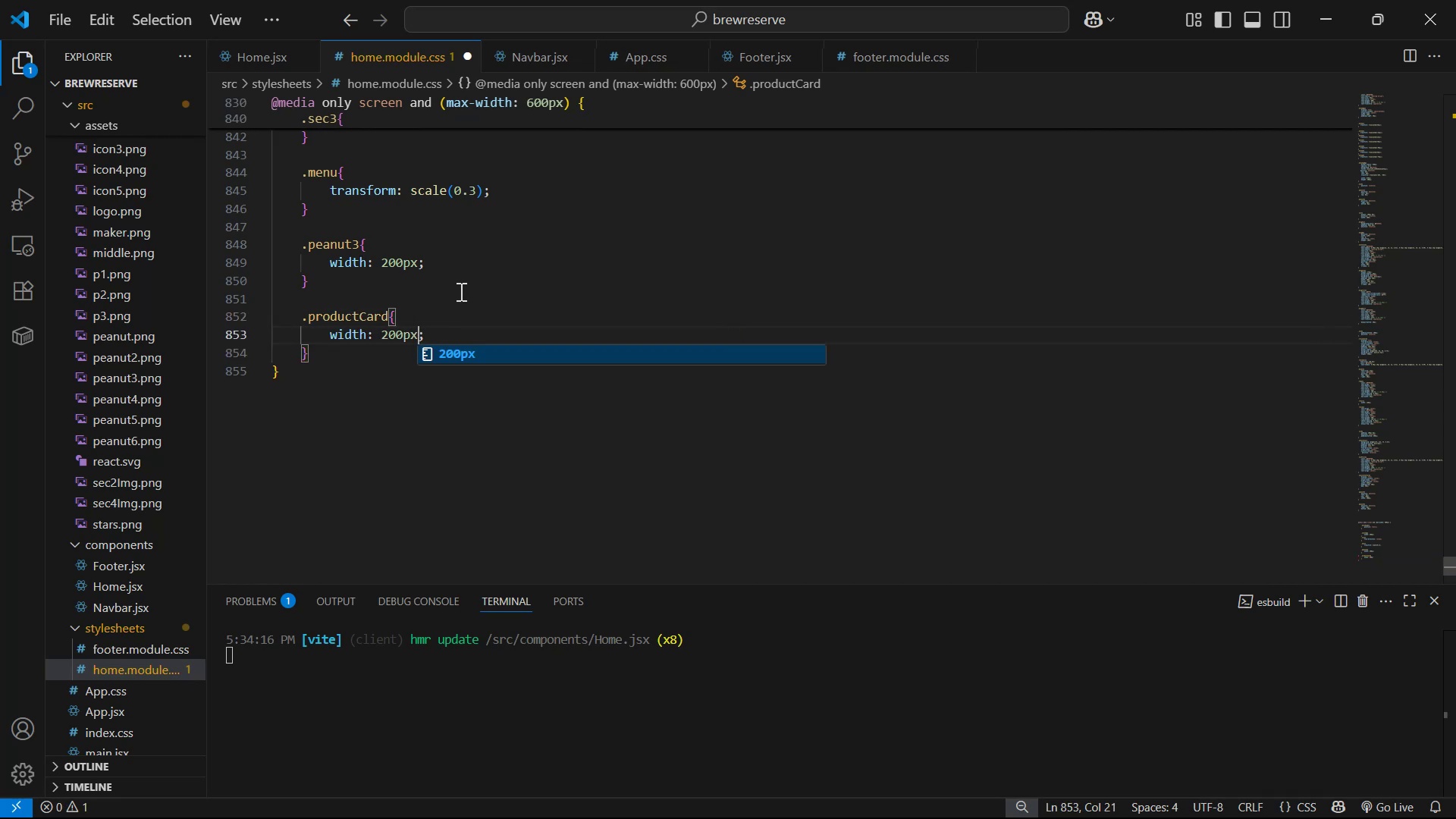 
hold_key(key=ControlLeft, duration=0.34)
 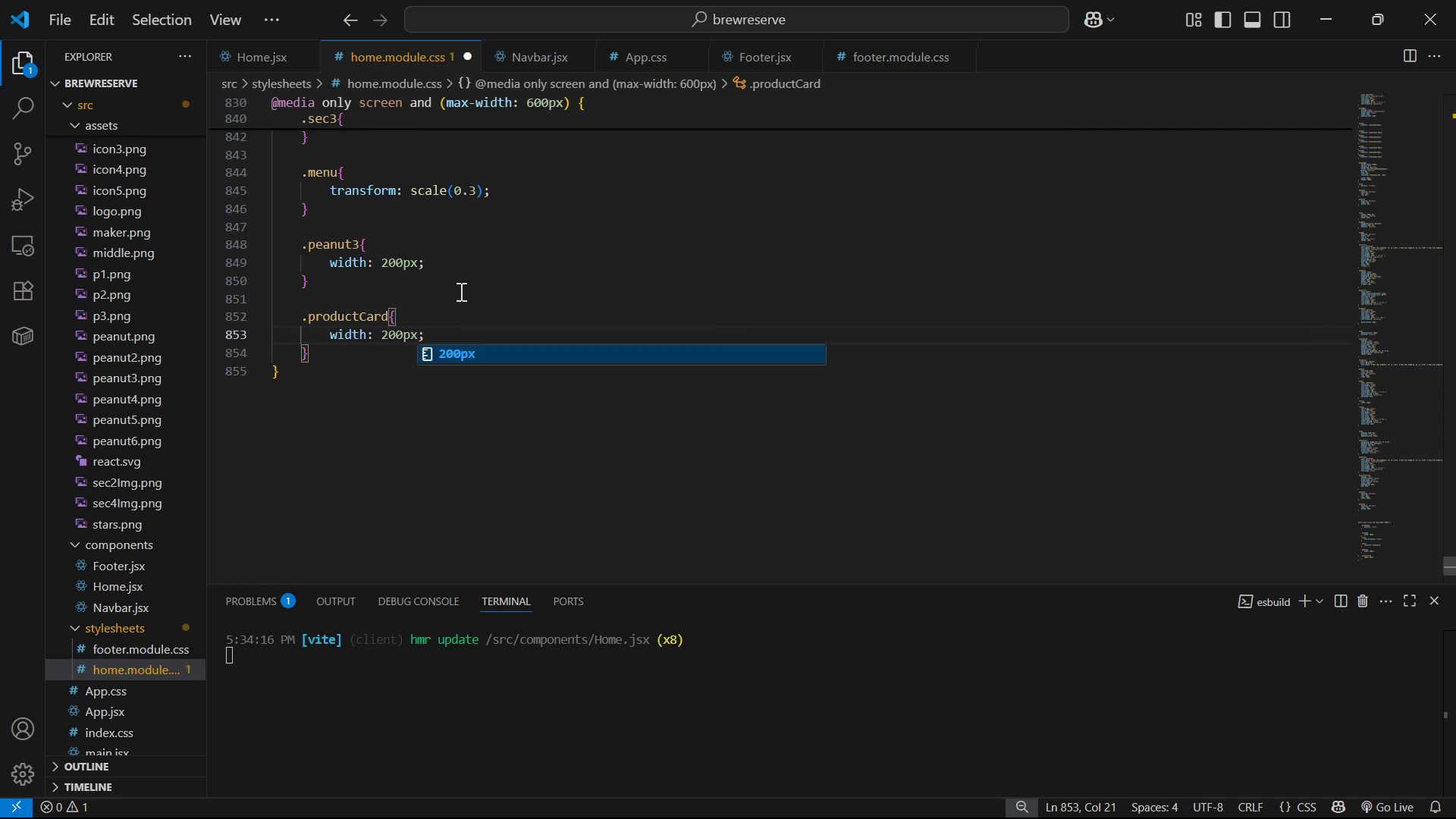 
hold_key(key=ArrowLeft, duration=0.58)
 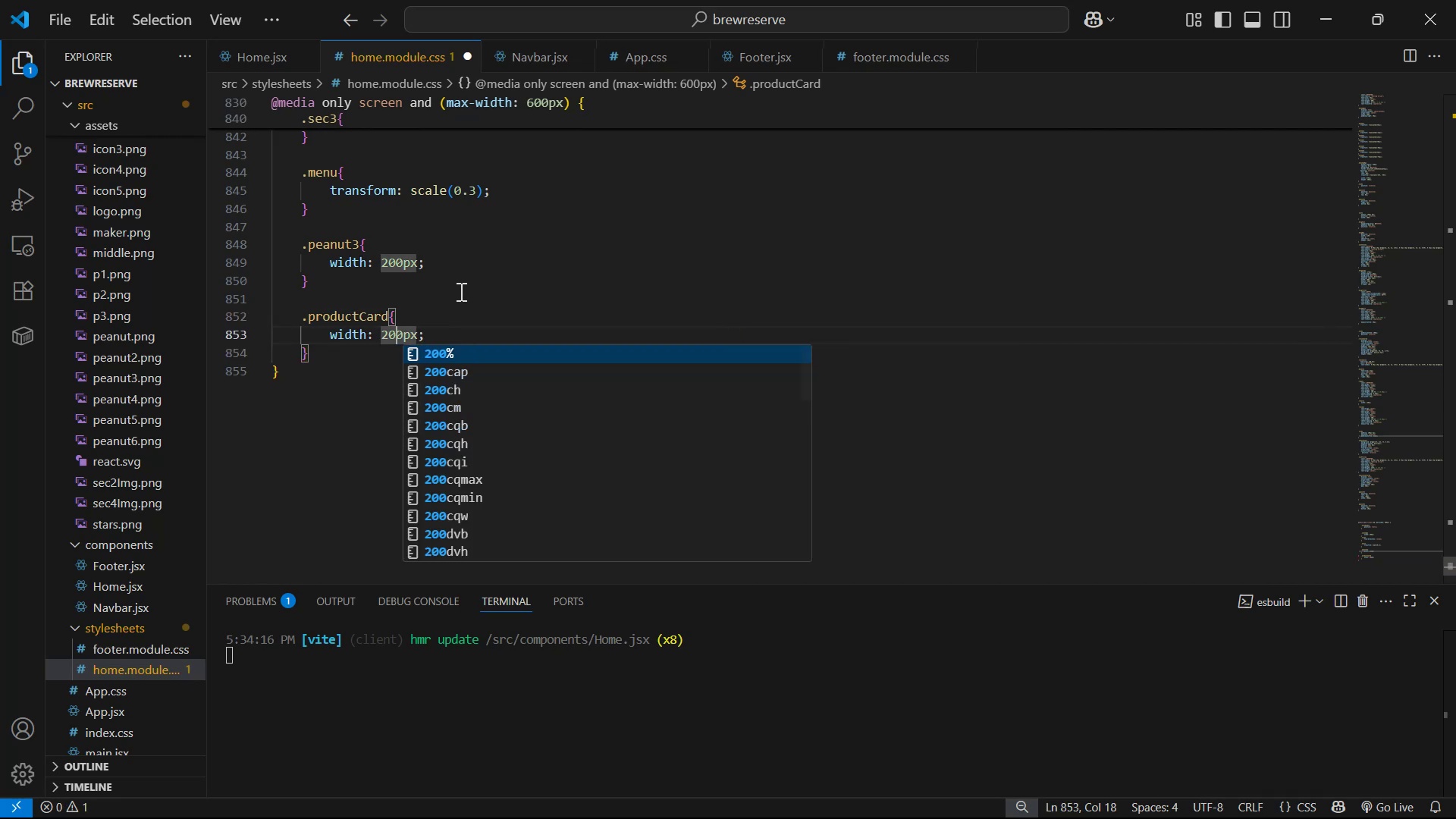 
key(ArrowLeft)
 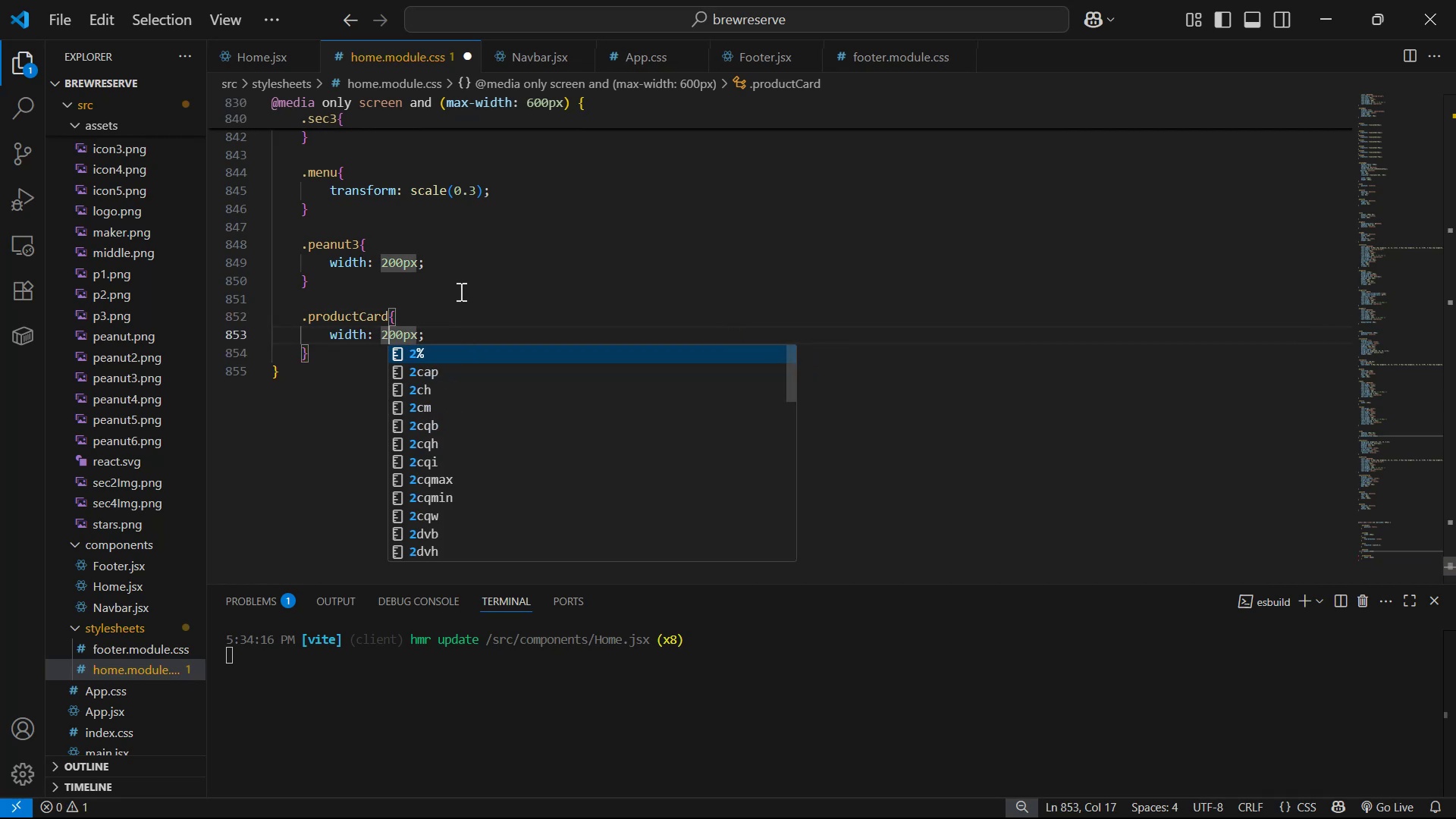 
key(Backspace)
 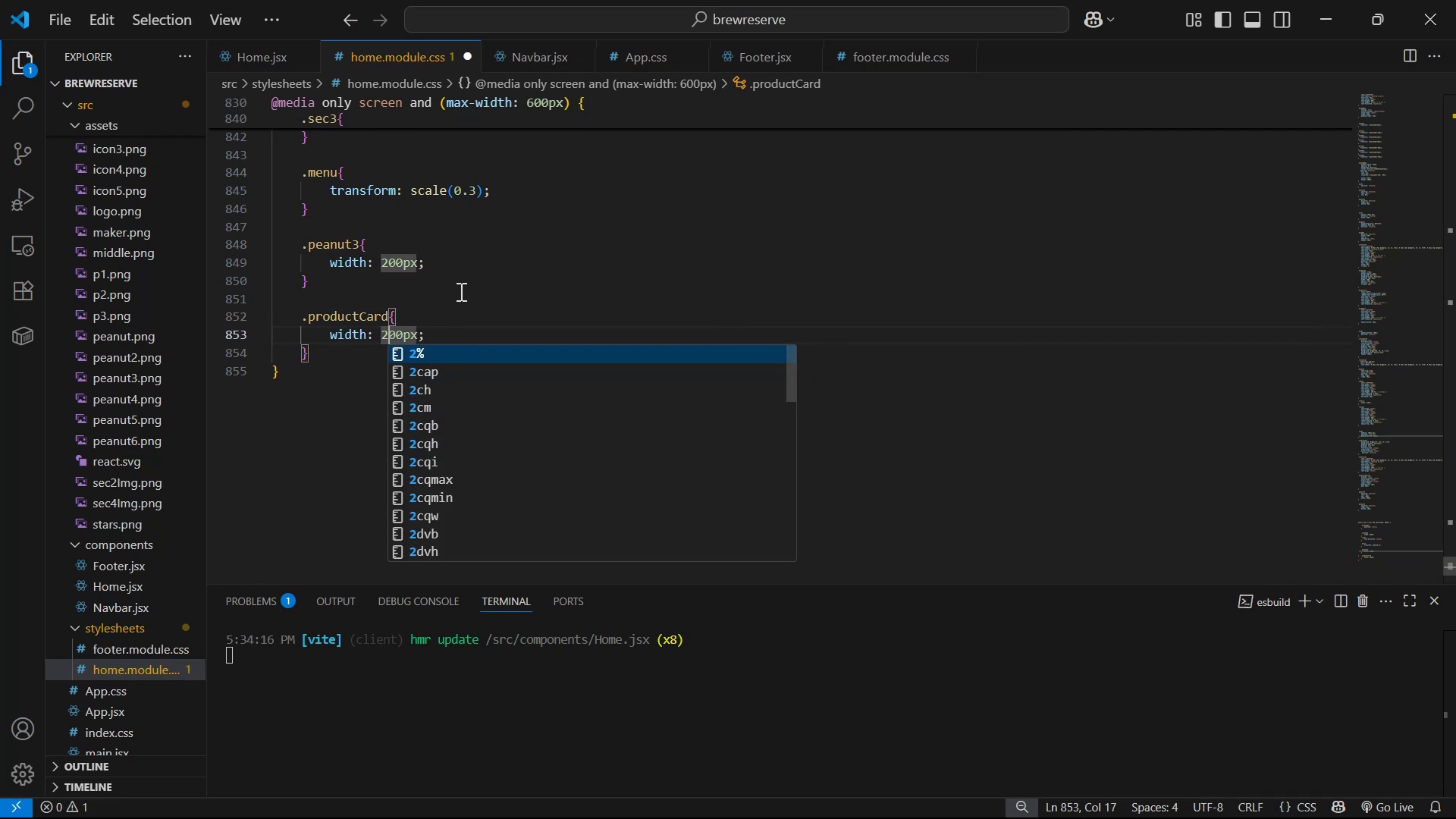 
key(3)
 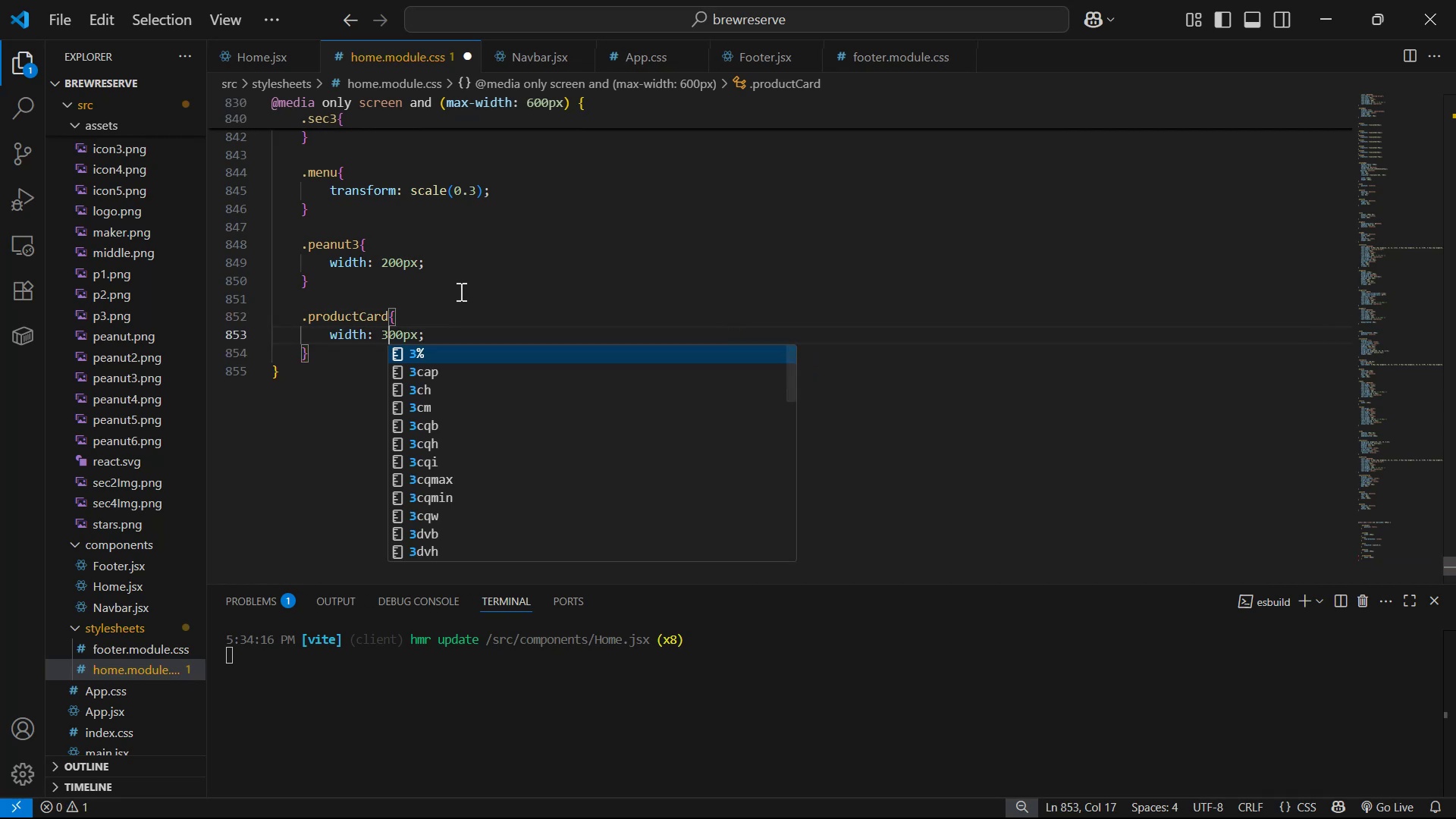 
key(Control+ControlLeft)
 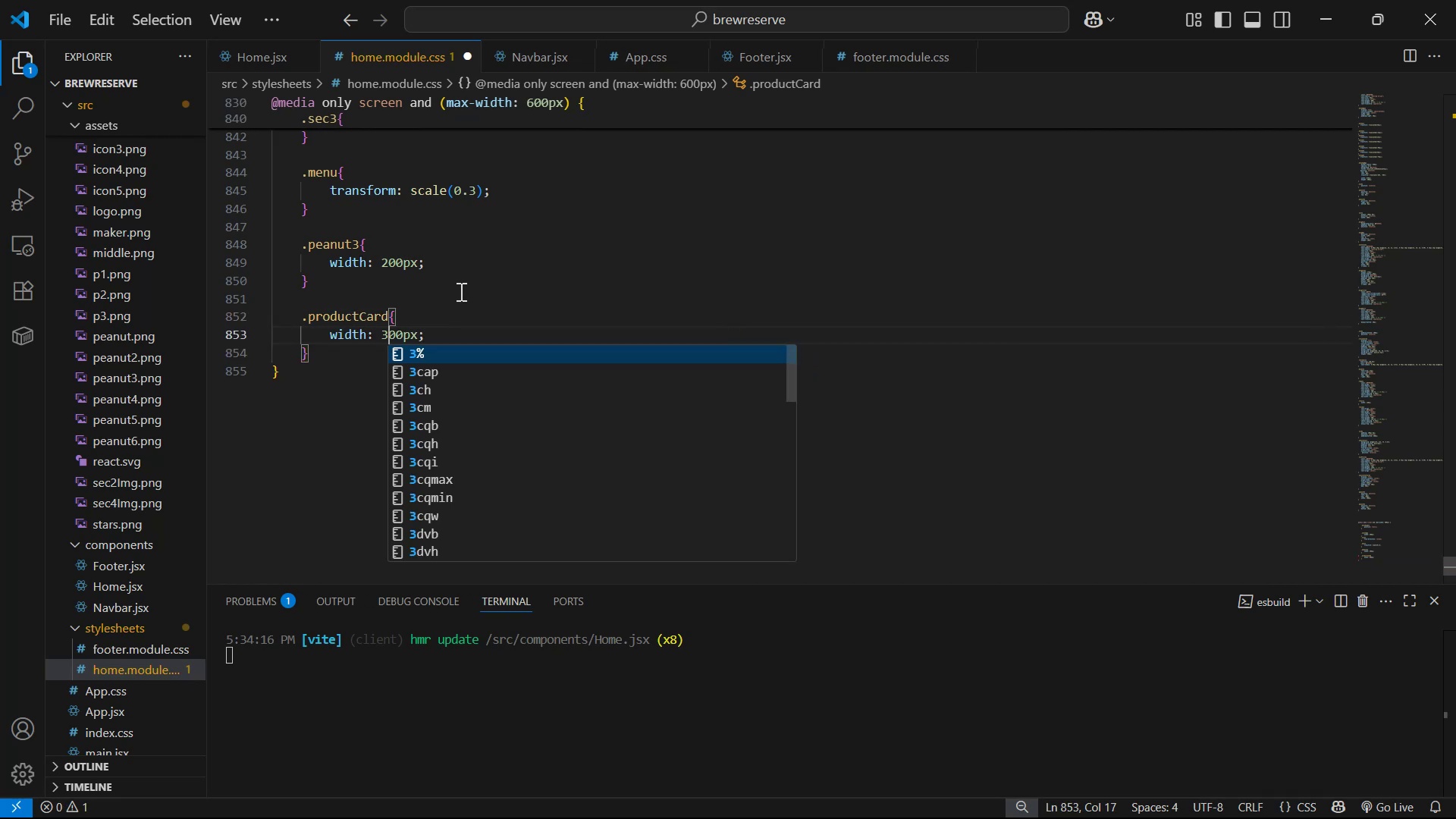 
key(Control+S)
 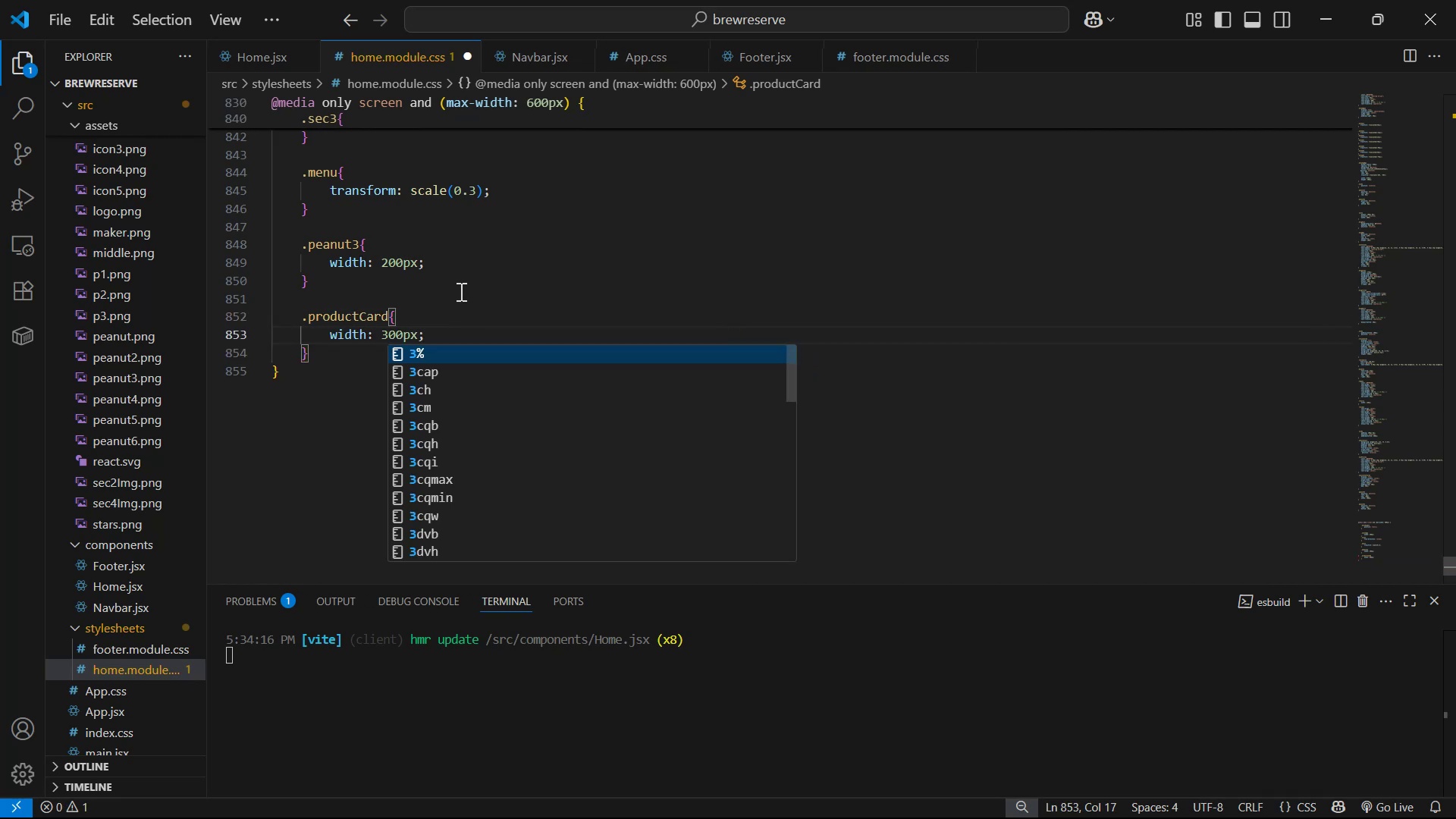 
key(Alt+AltLeft)
 